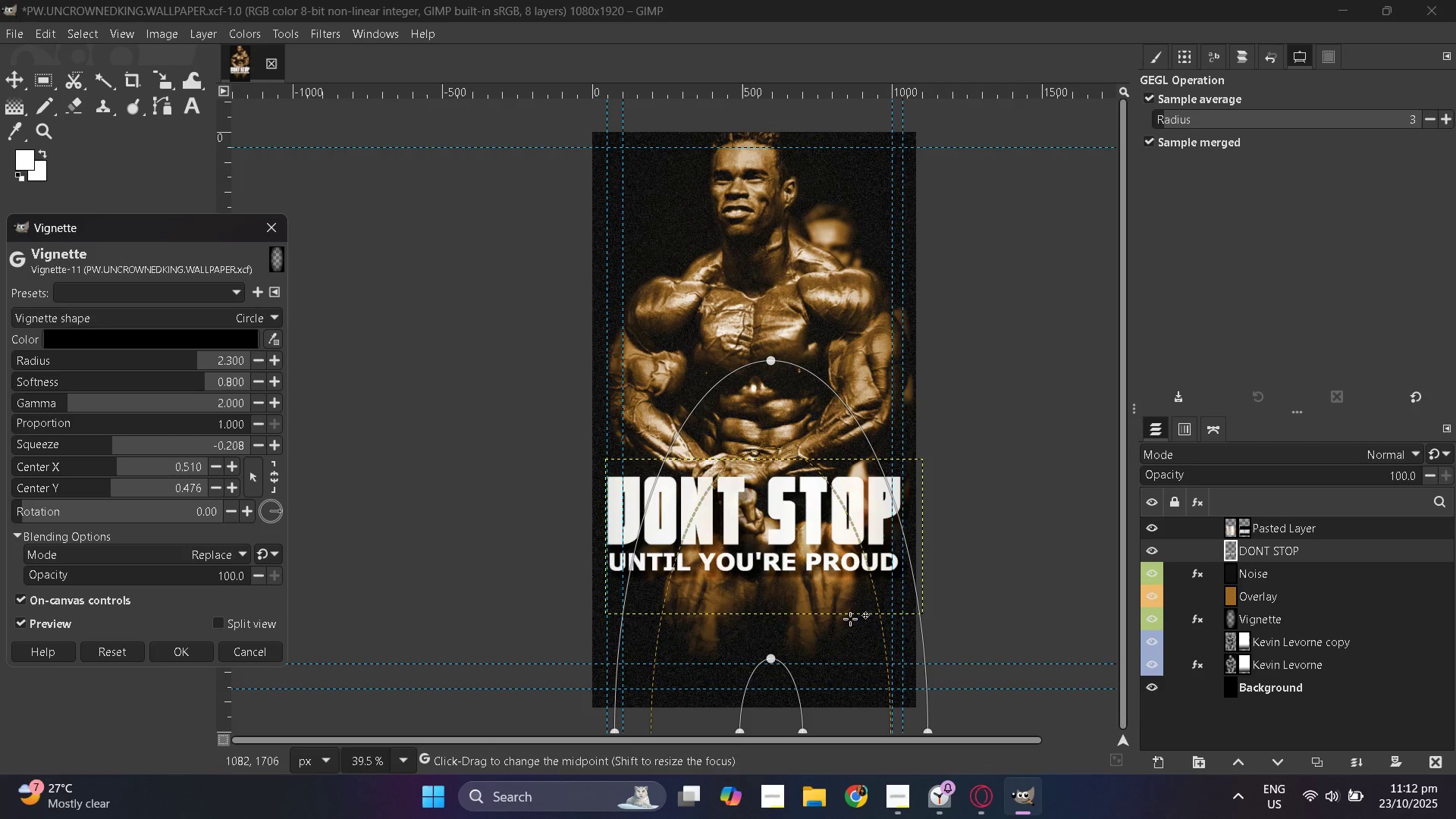 
key(Control+ControlLeft)
 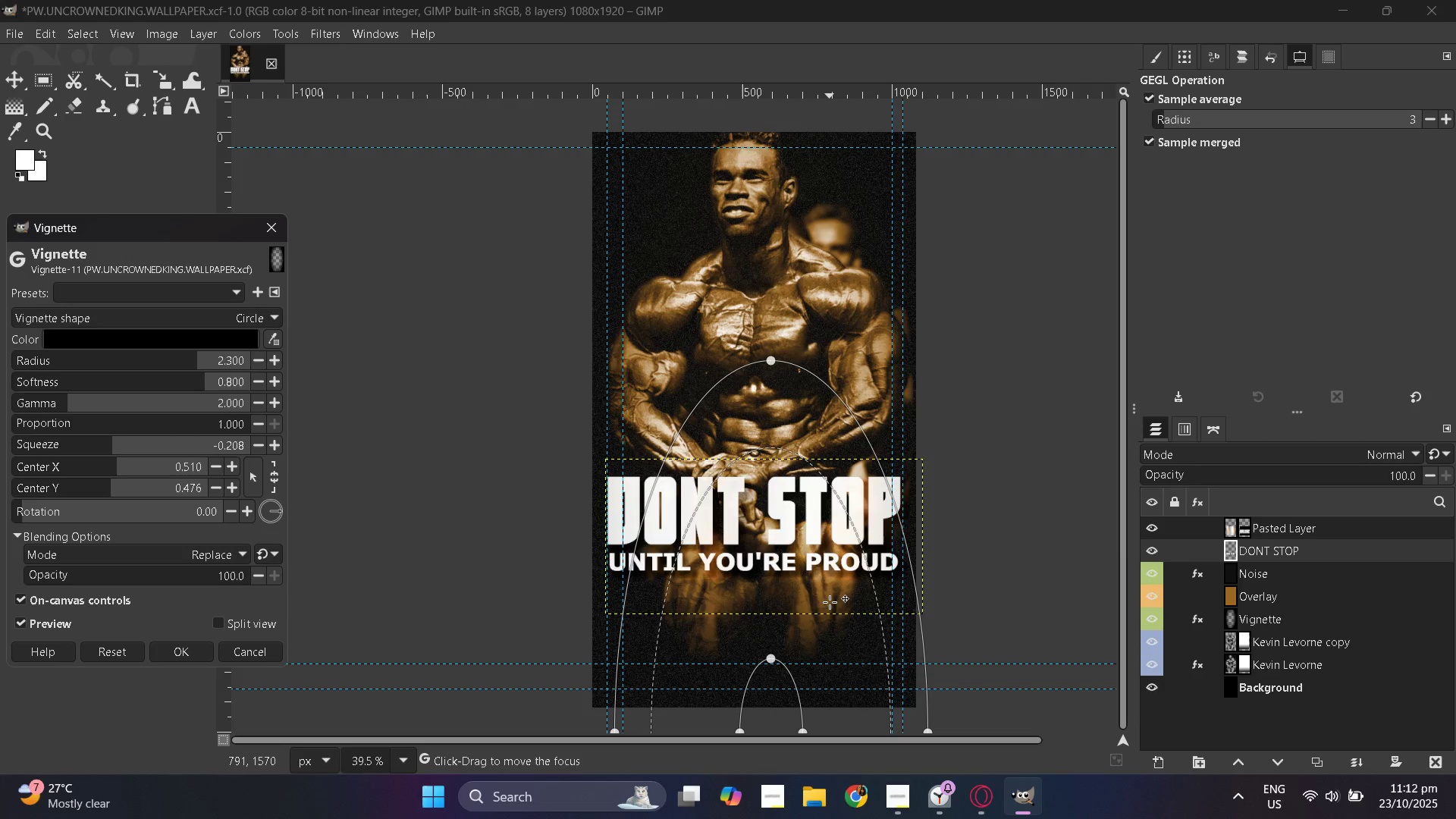 
hold_key(key=ControlLeft, duration=0.6)
scroll: coordinate [830, 599], scroll_direction: down, amount: 2.0
 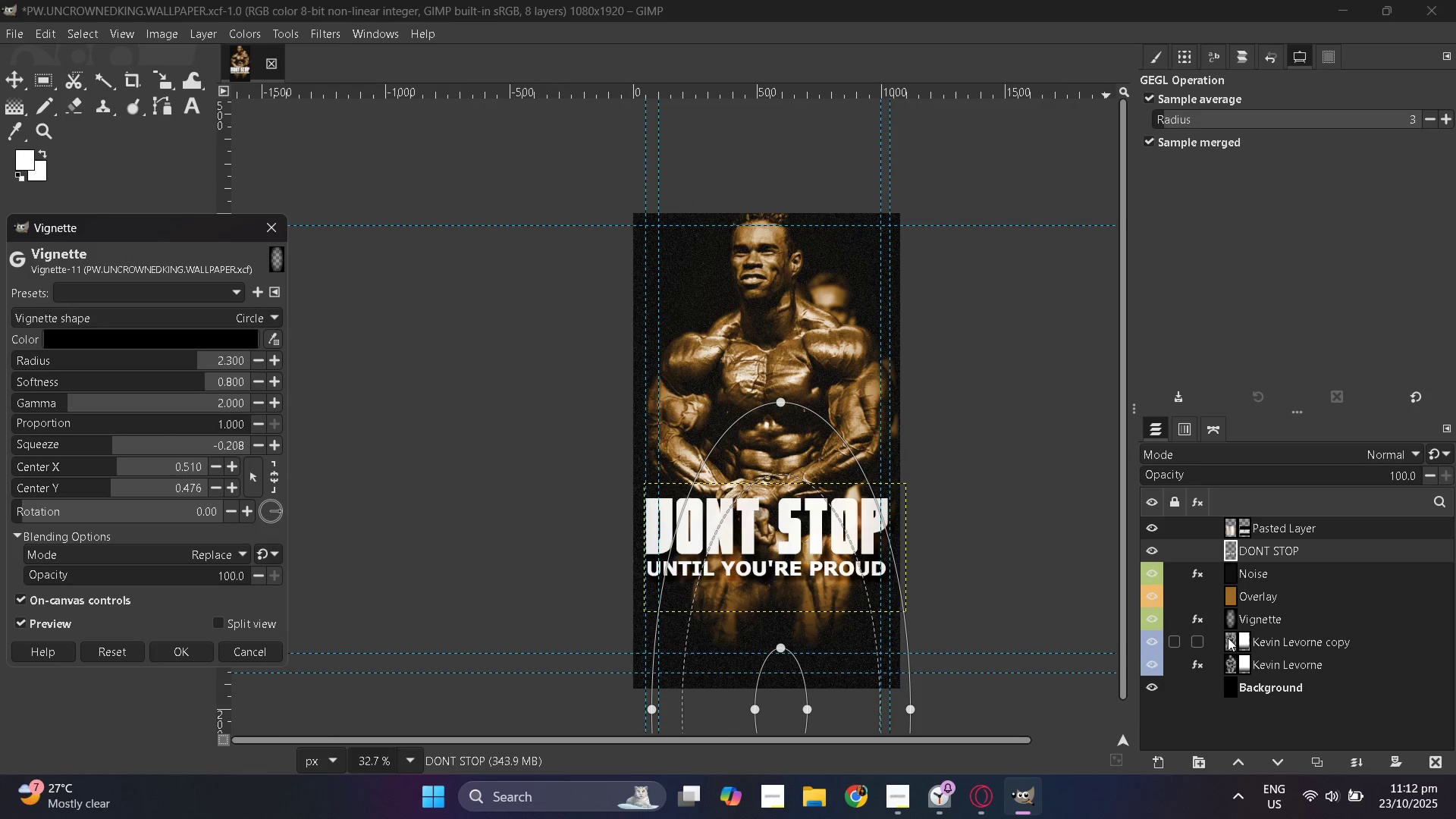 
left_click([1198, 617])
 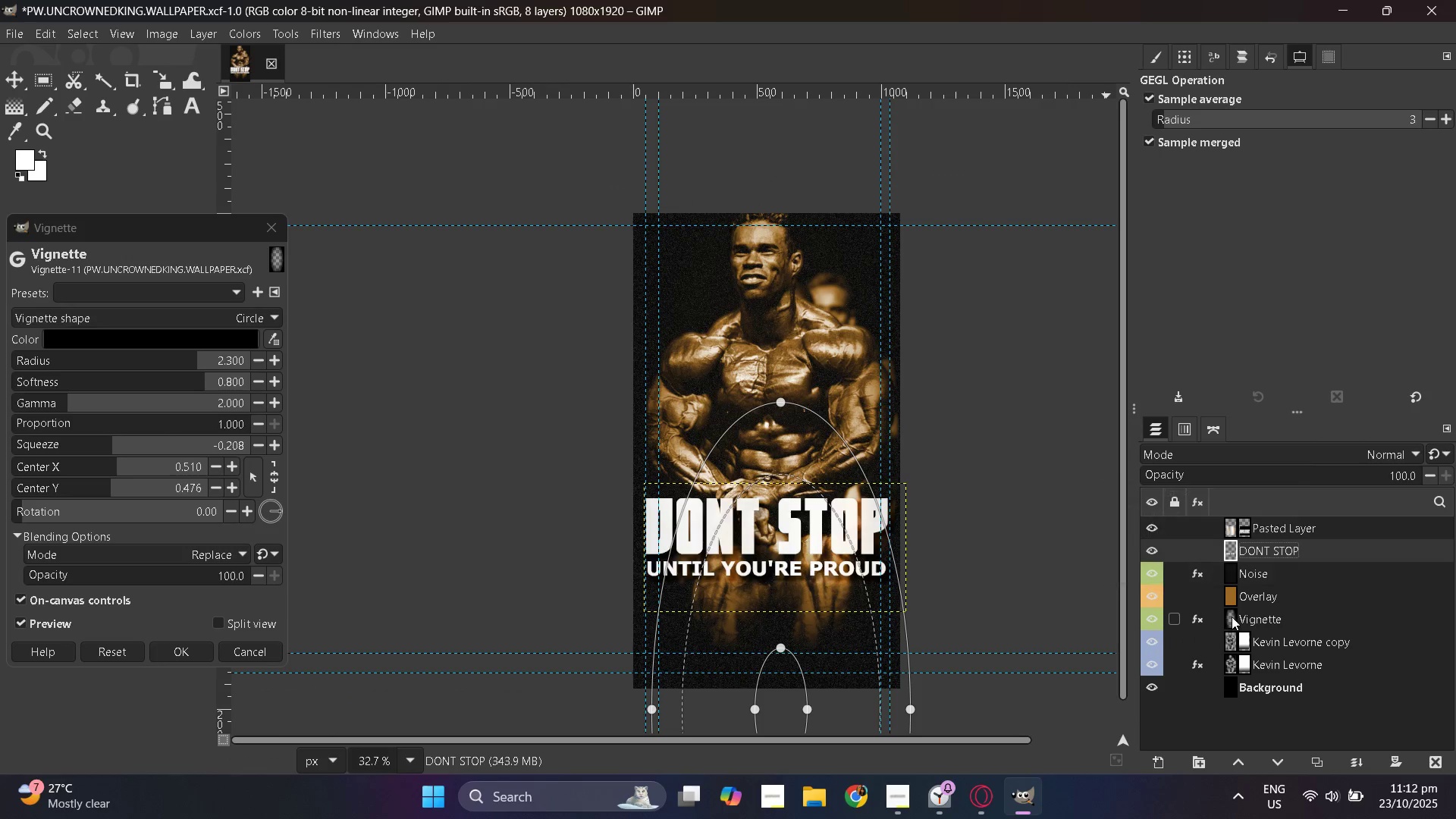 
double_click([1234, 617])
 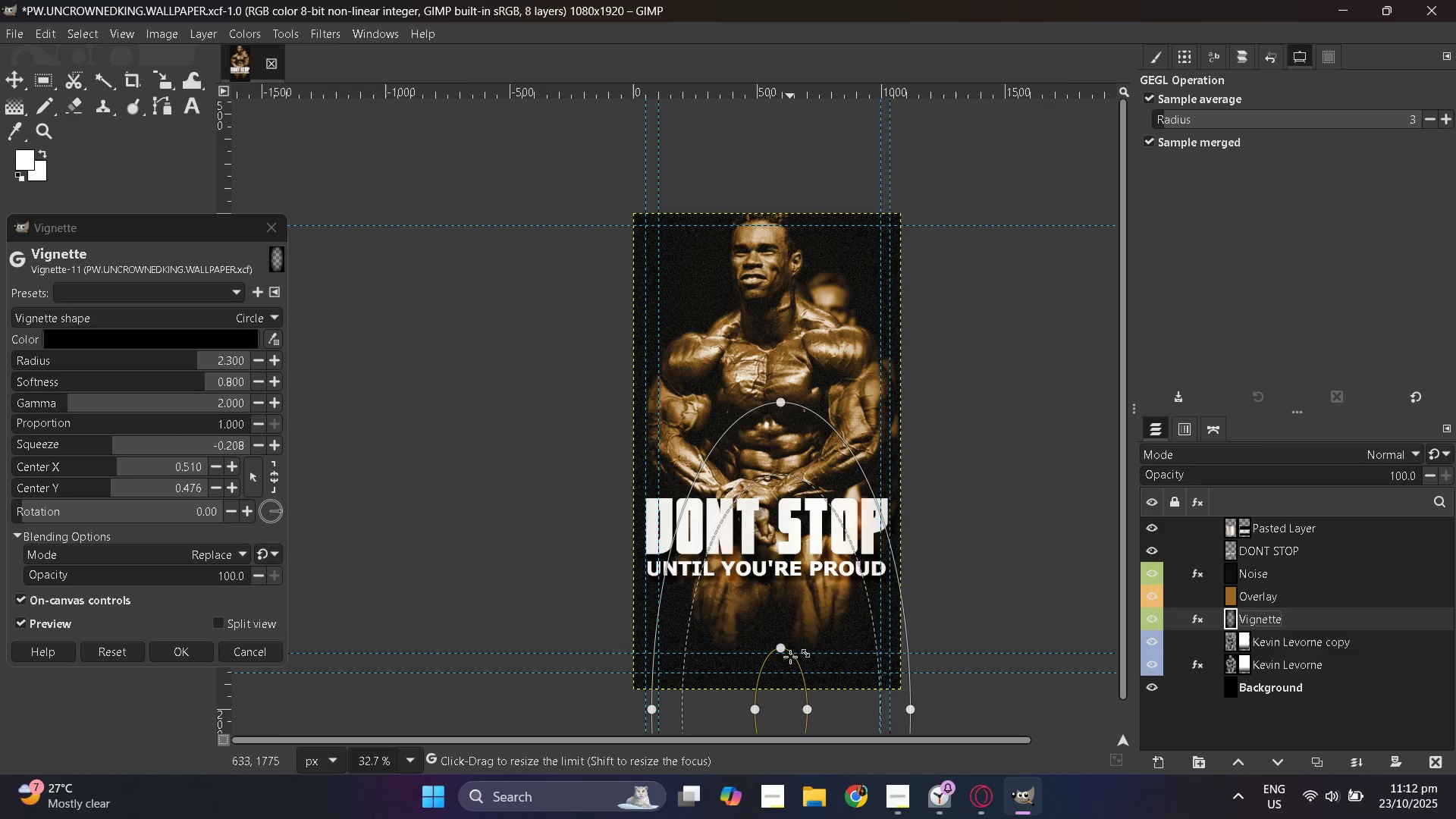 
left_click_drag(start_coordinate=[786, 666], to_coordinate=[792, 620])
 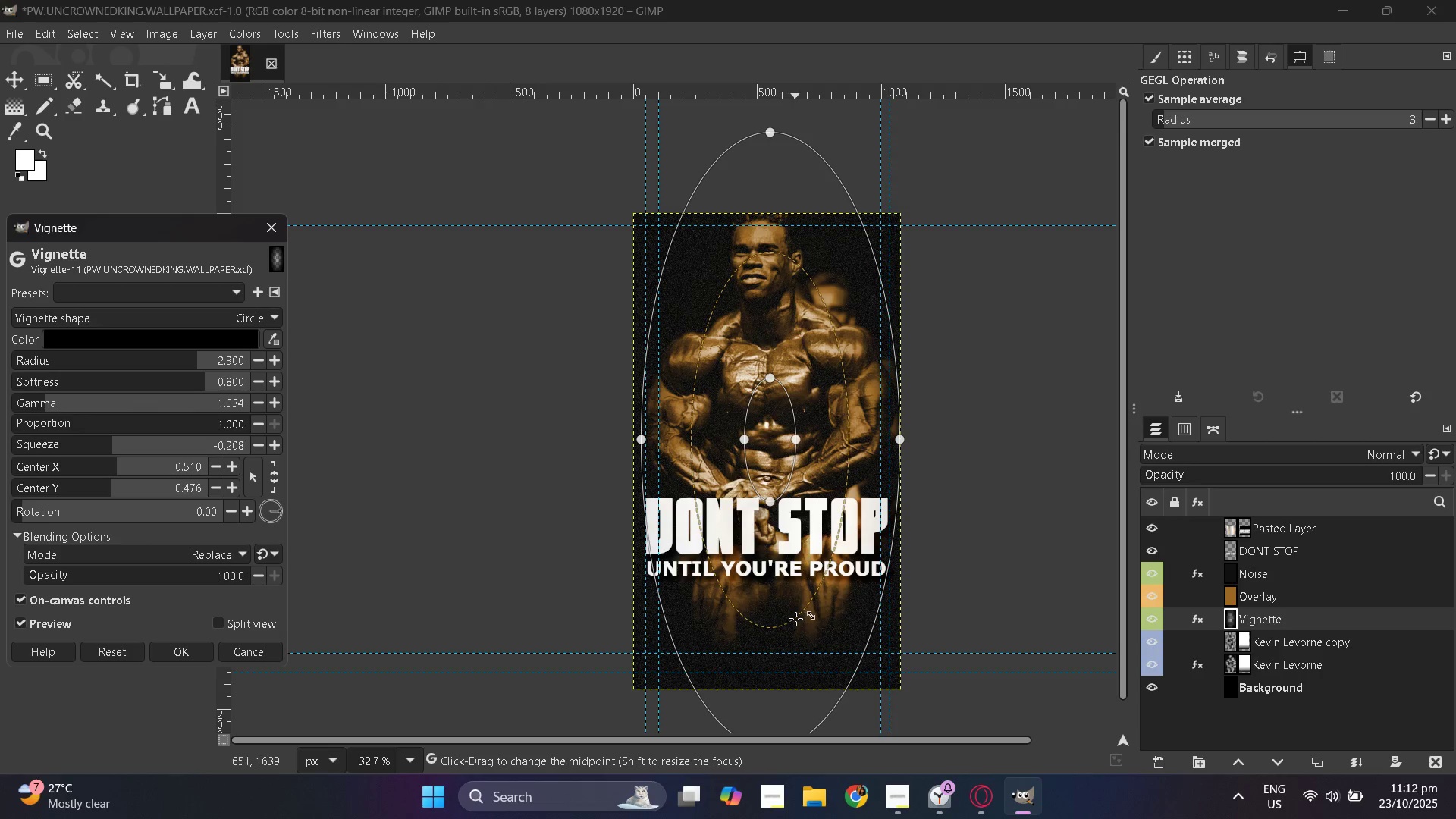 
key(Control+Z)
 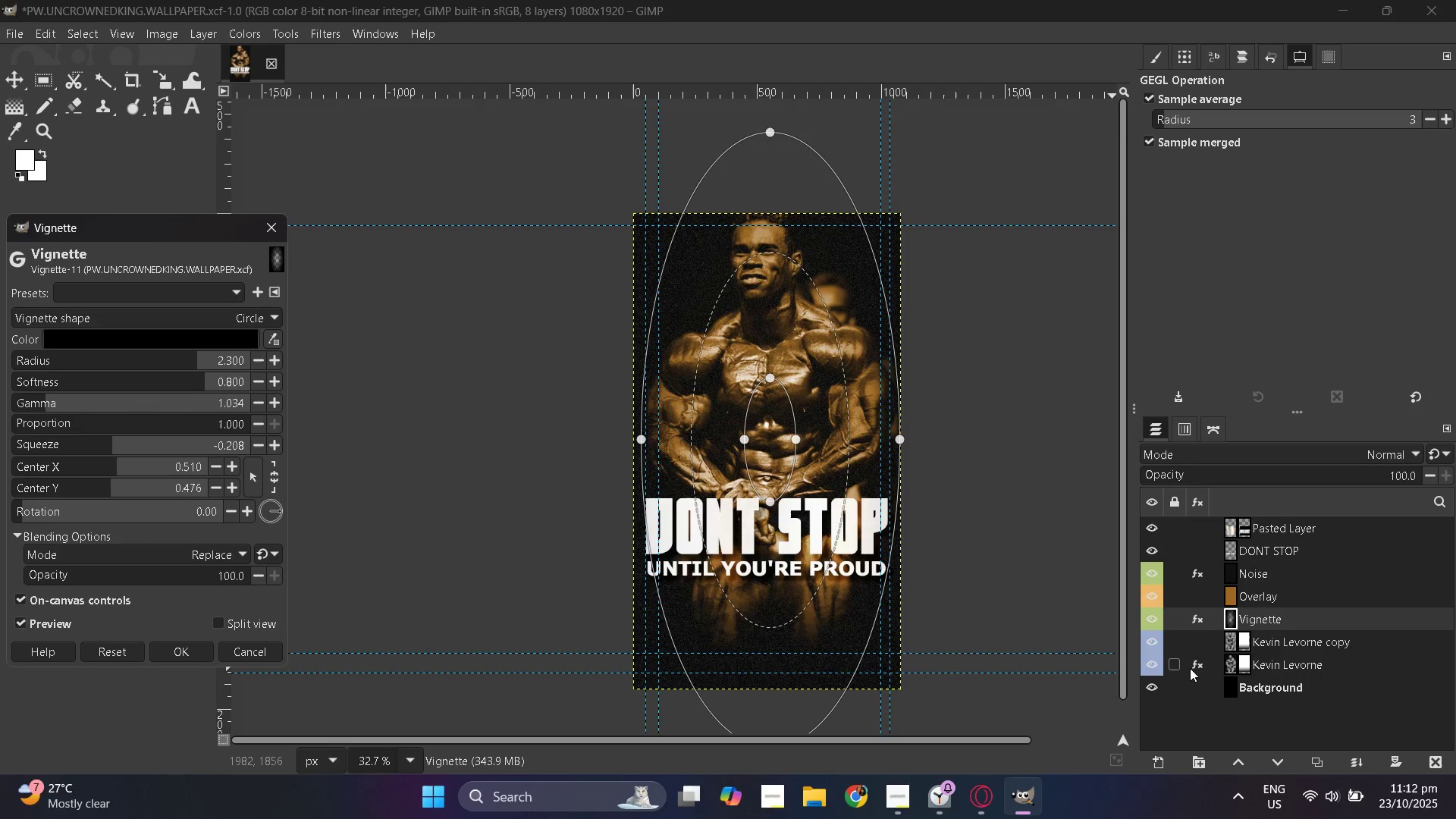 
key(Control+ControlLeft)
 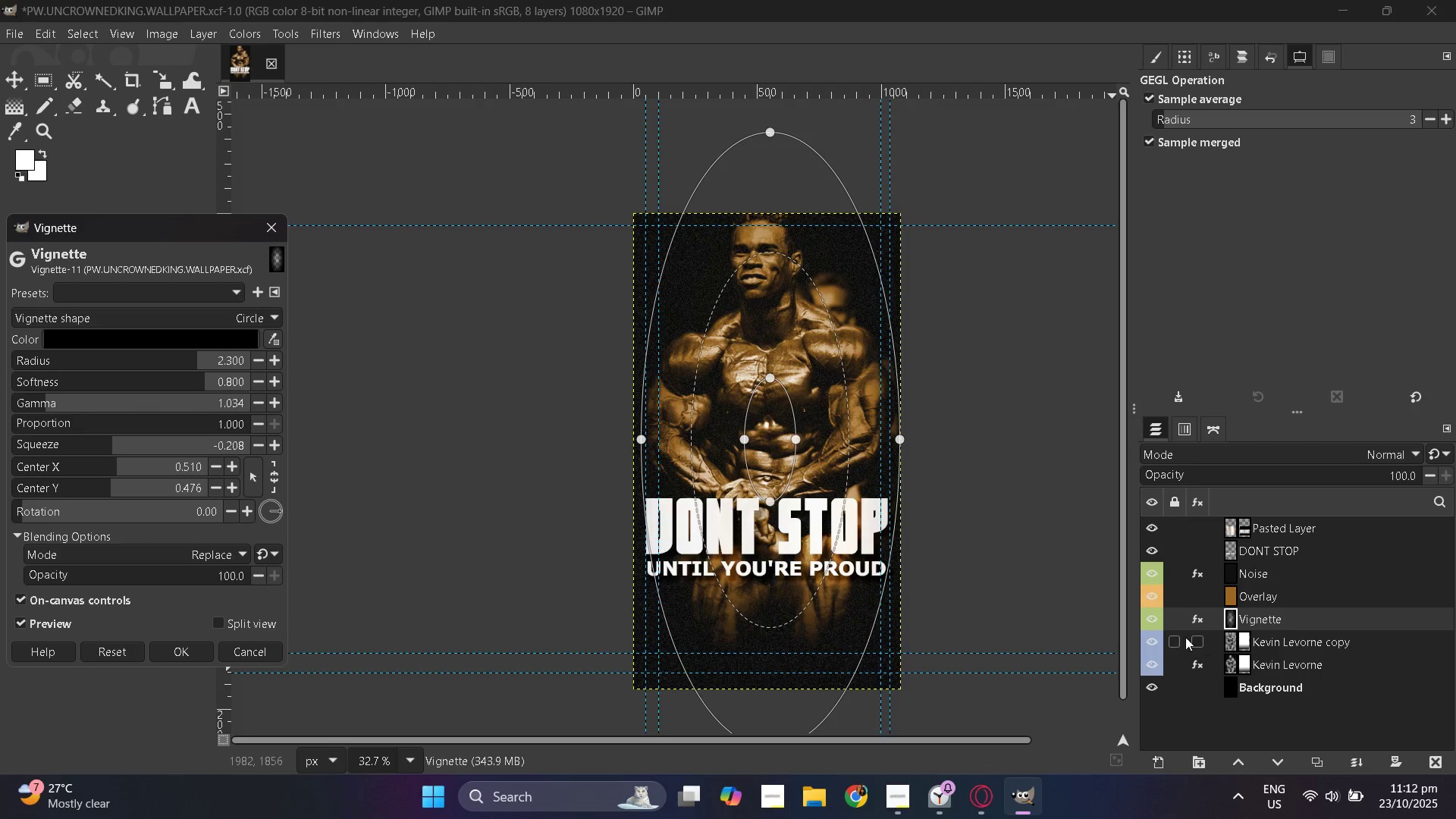 
key(Control+Z)
 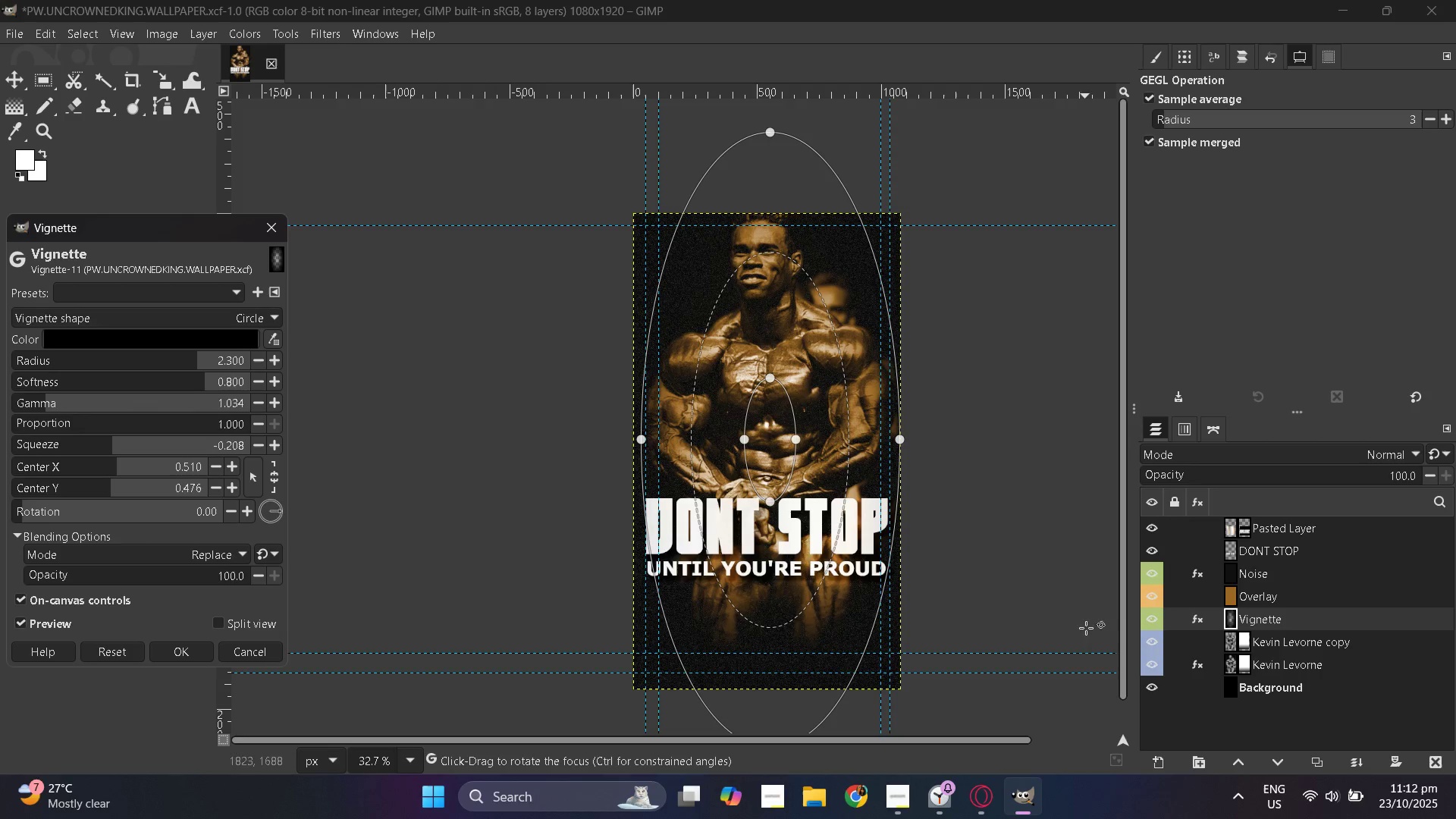 
key(Control+ControlLeft)
 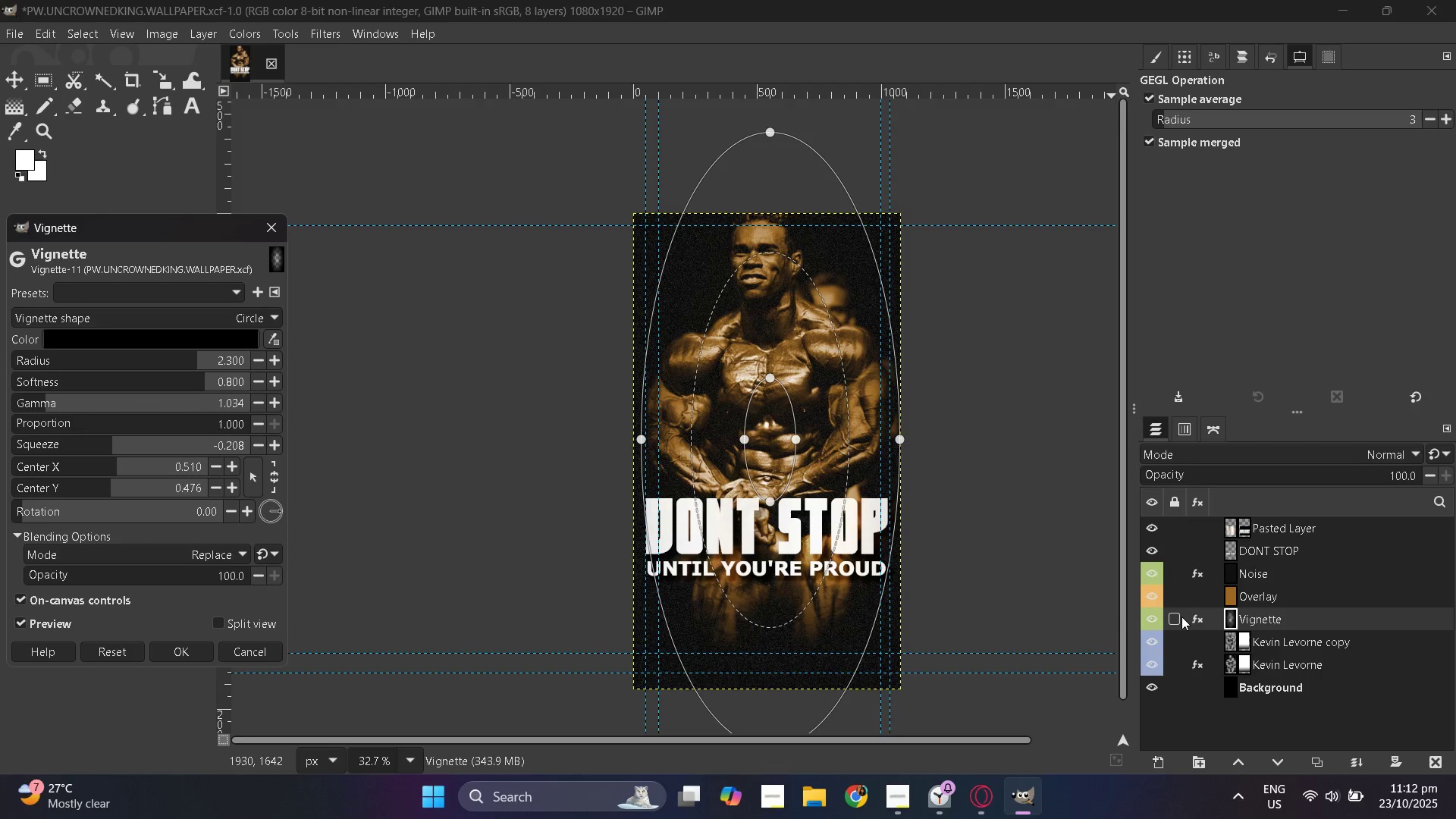 
key(Control+Z)
 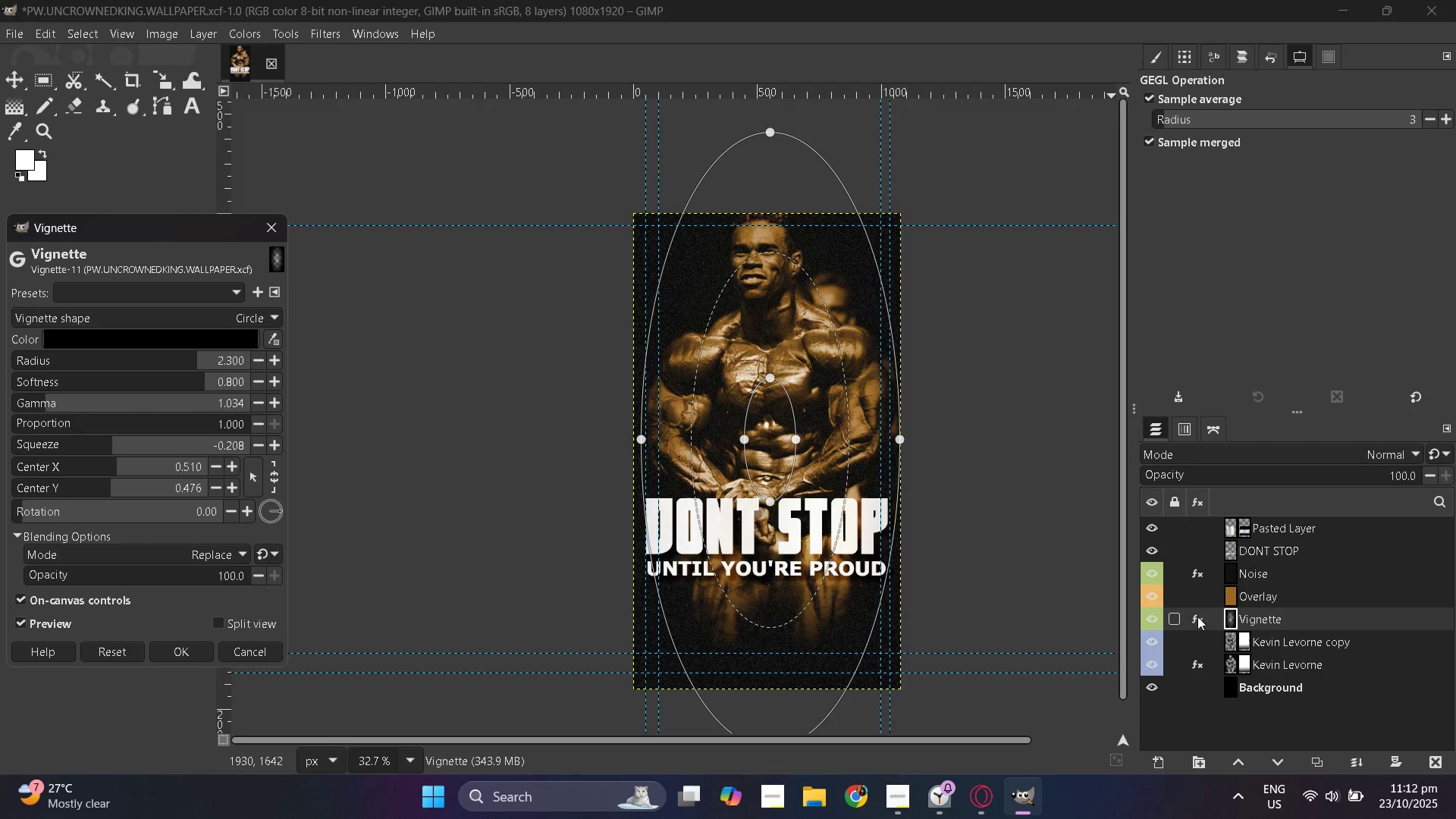 
key(Control+ControlLeft)
 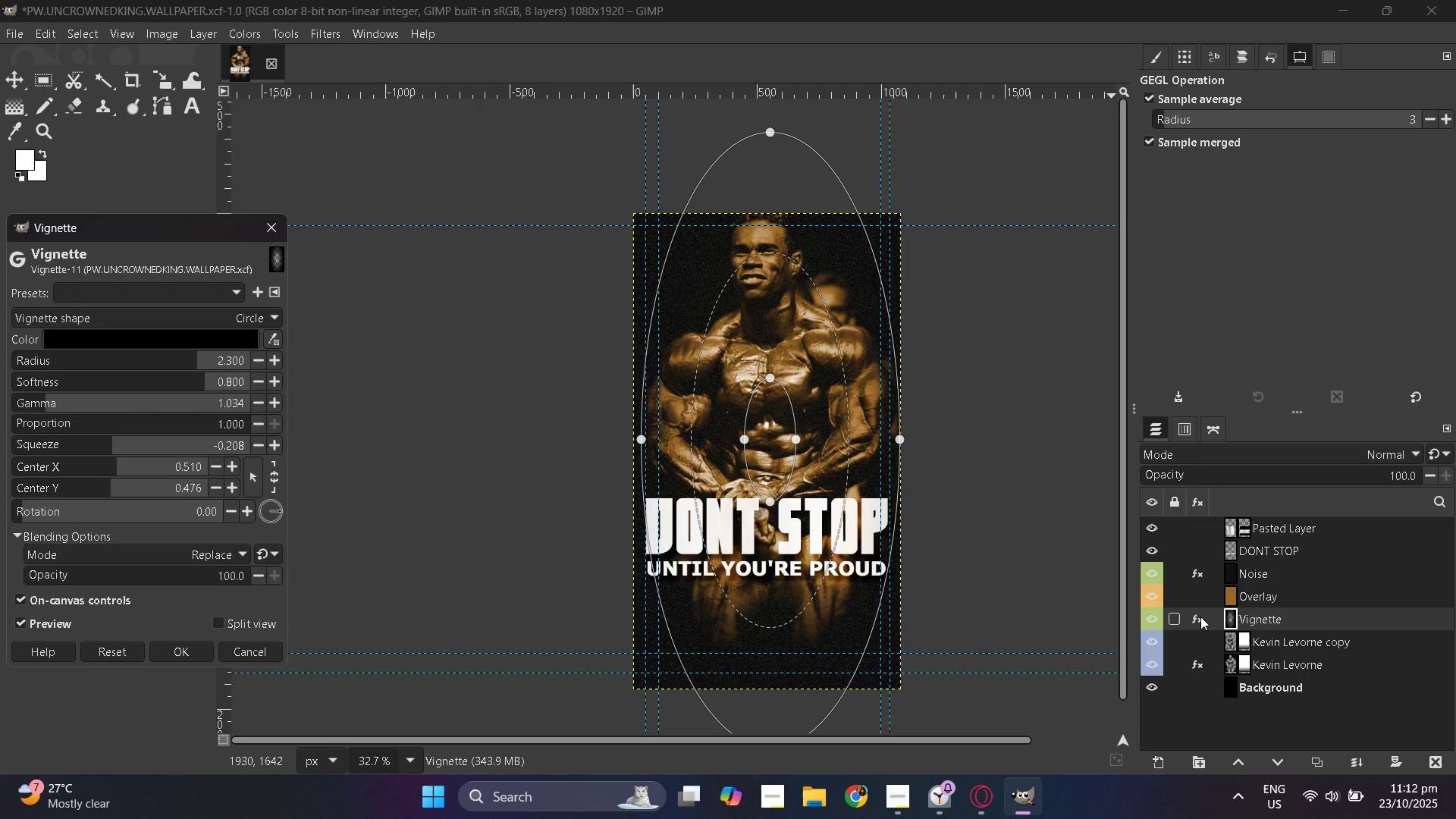 
key(Control+Z)
 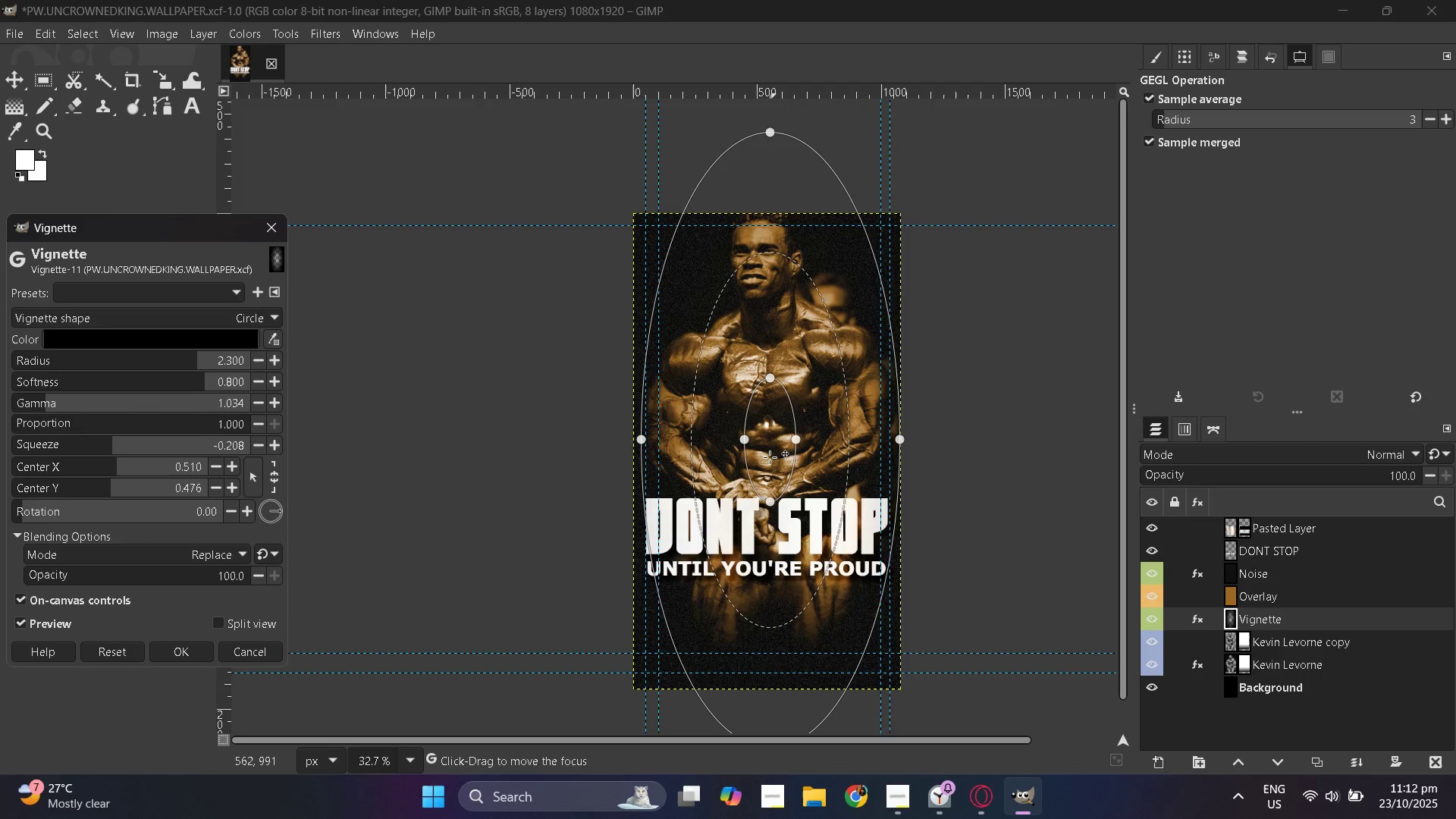 
left_click_drag(start_coordinate=[769, 451], to_coordinate=[770, 414])
 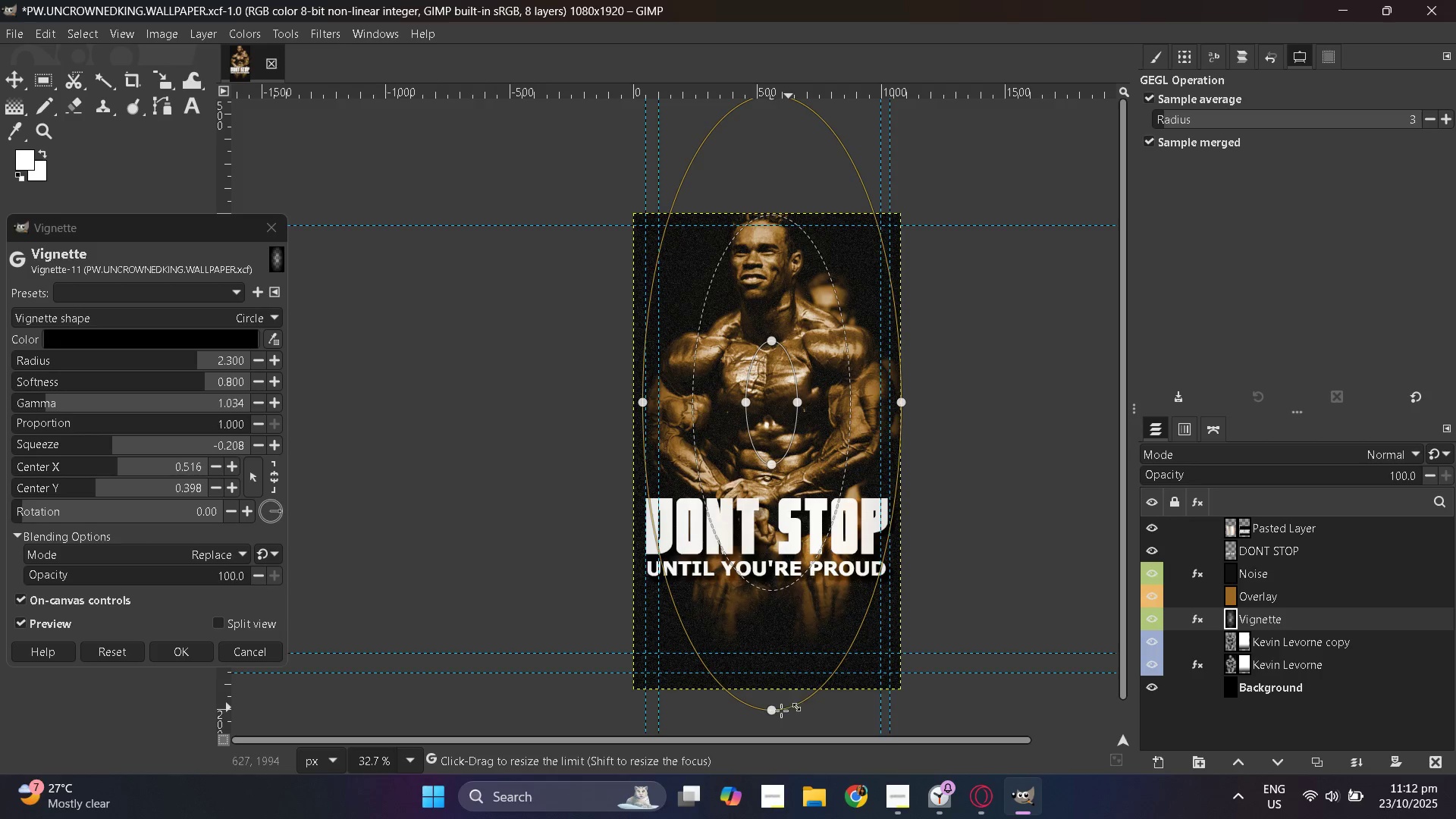 
left_click_drag(start_coordinate=[777, 714], to_coordinate=[777, 725])
 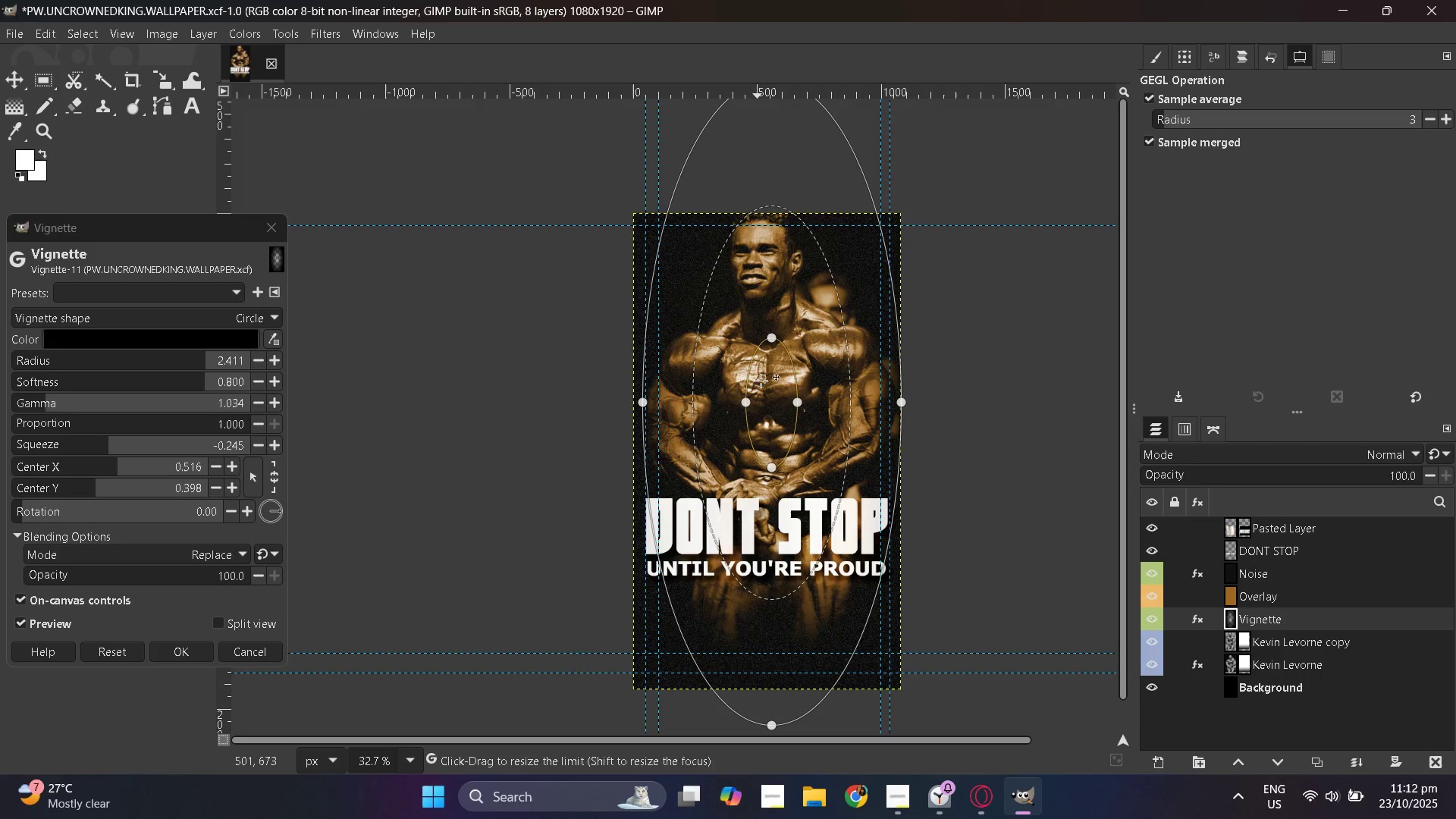 
left_click_drag(start_coordinate=[770, 391], to_coordinate=[761, 391])
 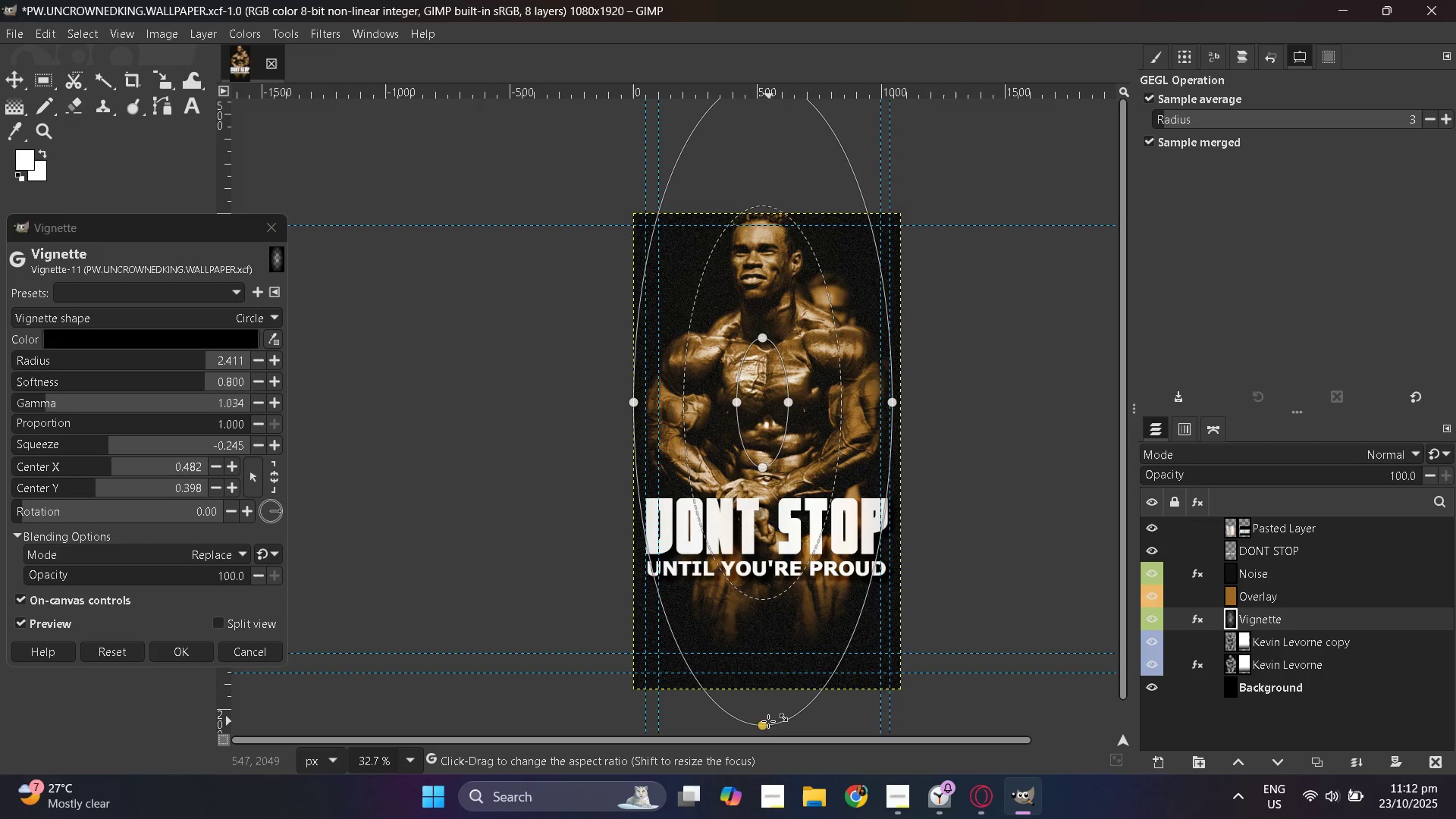 
left_click_drag(start_coordinate=[766, 730], to_coordinate=[761, 752])
 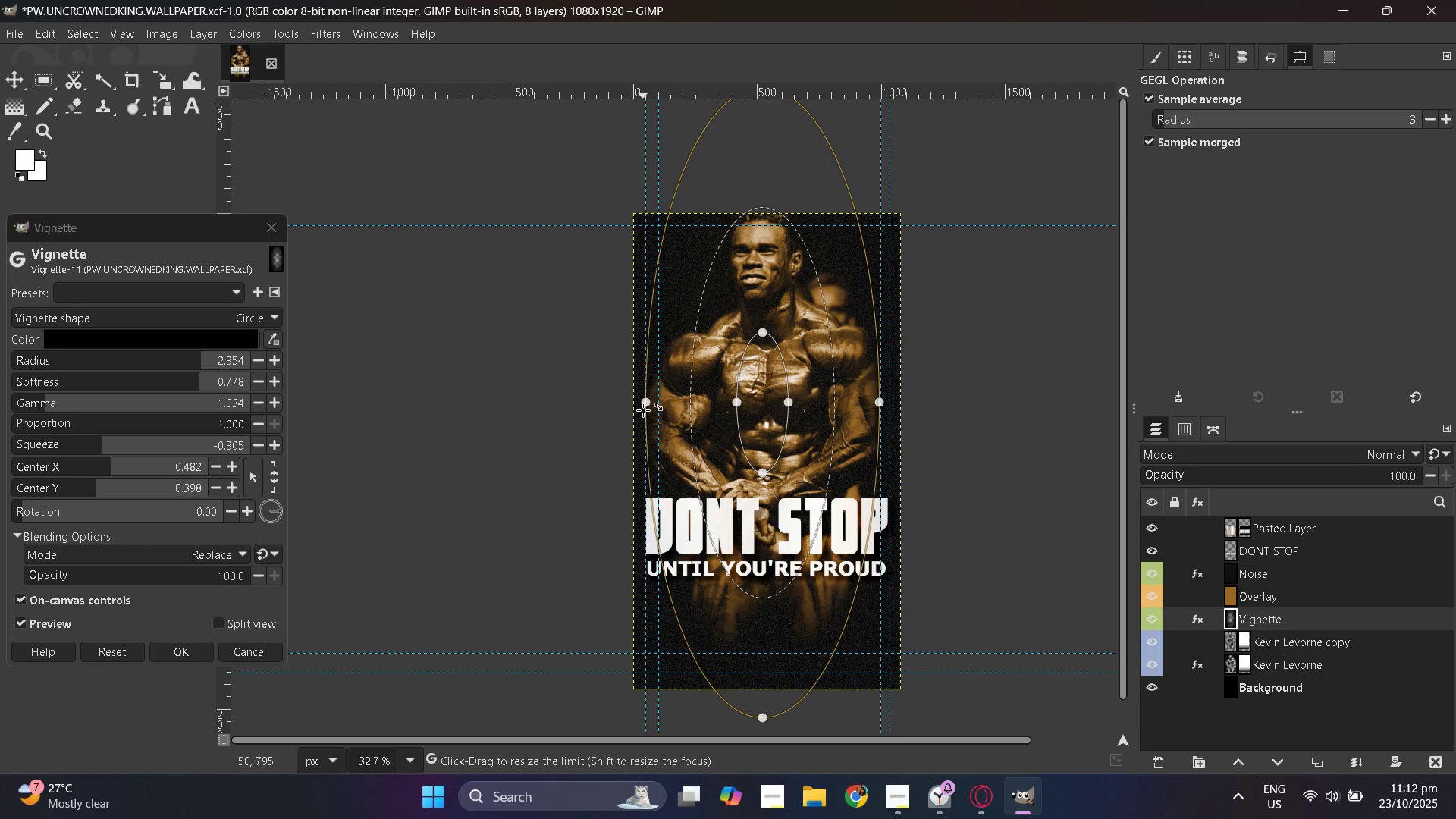 
wait(12.54)
 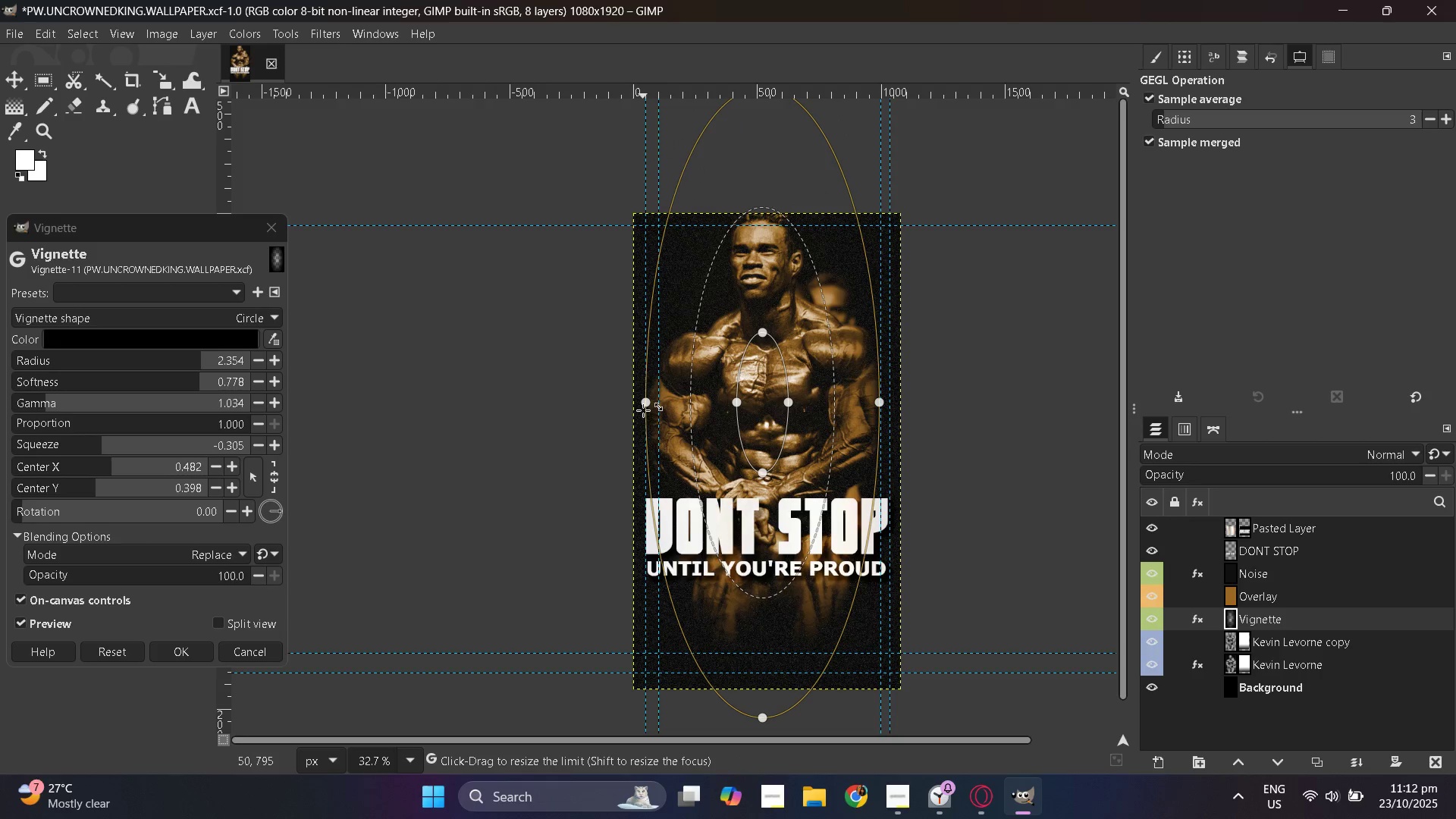 
left_click_drag(start_coordinate=[879, 406], to_coordinate=[893, 406])
 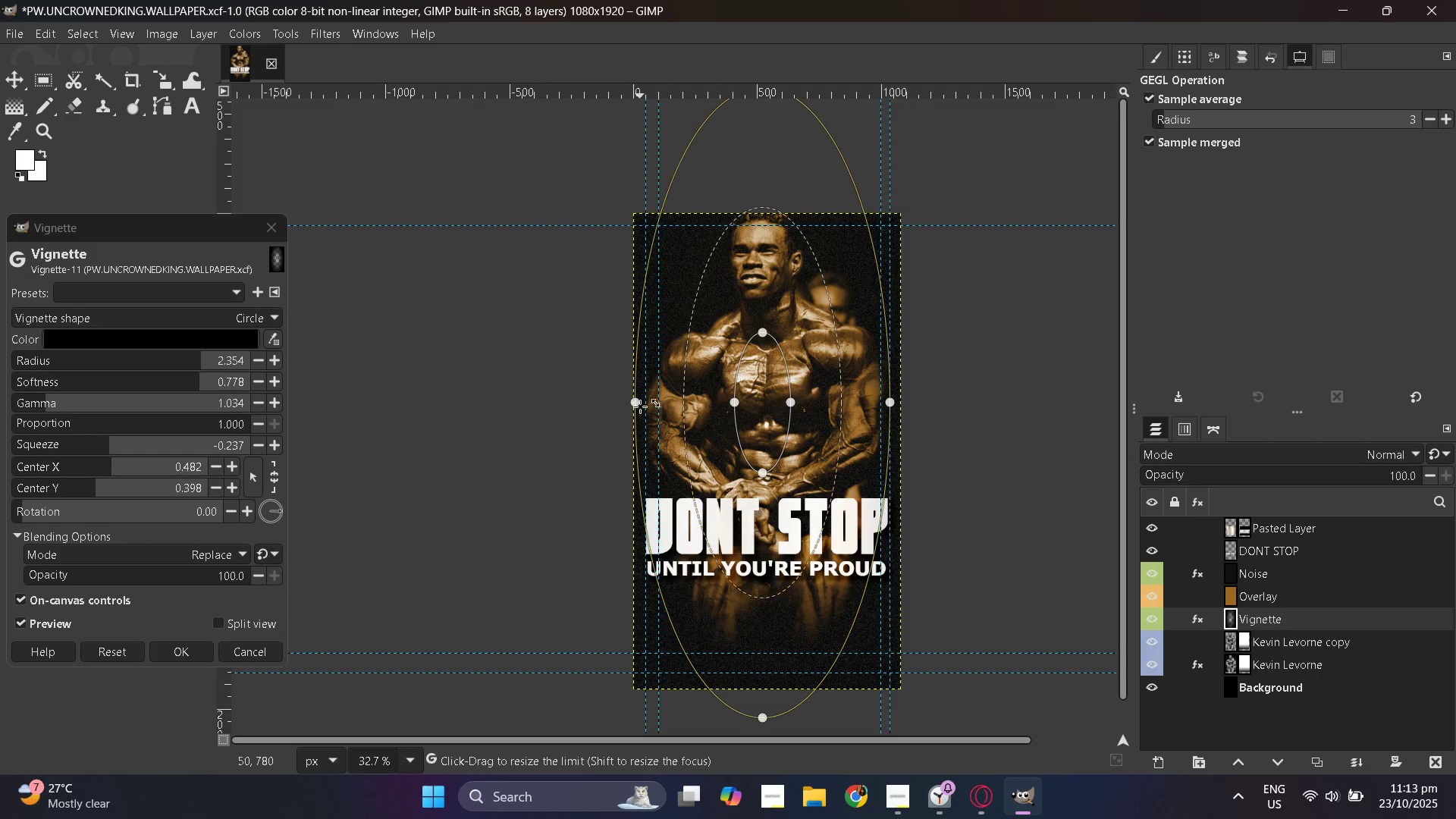 
left_click_drag(start_coordinate=[632, 406], to_coordinate=[639, 406])
 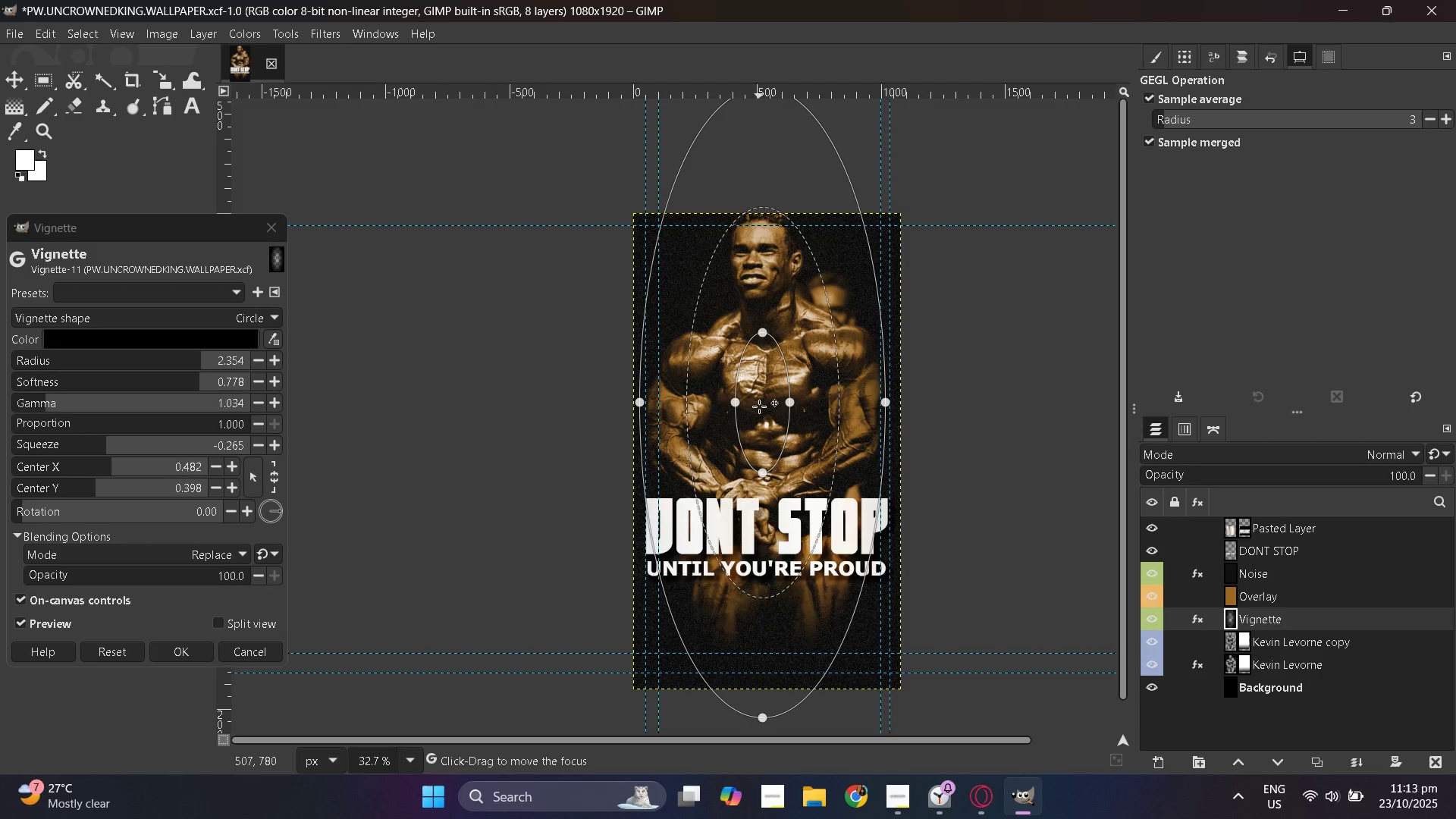 
left_click_drag(start_coordinate=[759, 406], to_coordinate=[765, 406])
 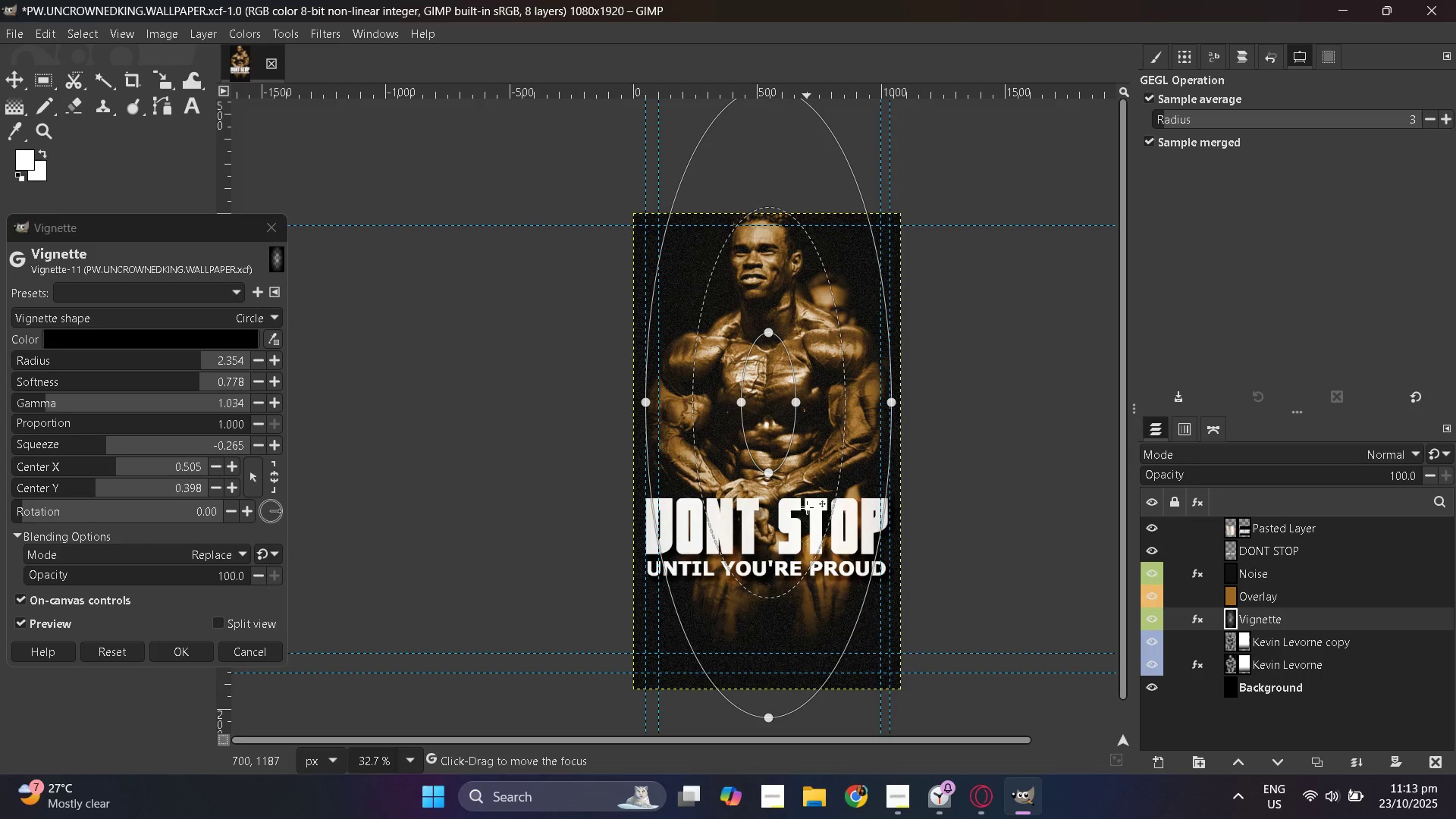 
key(Enter)
 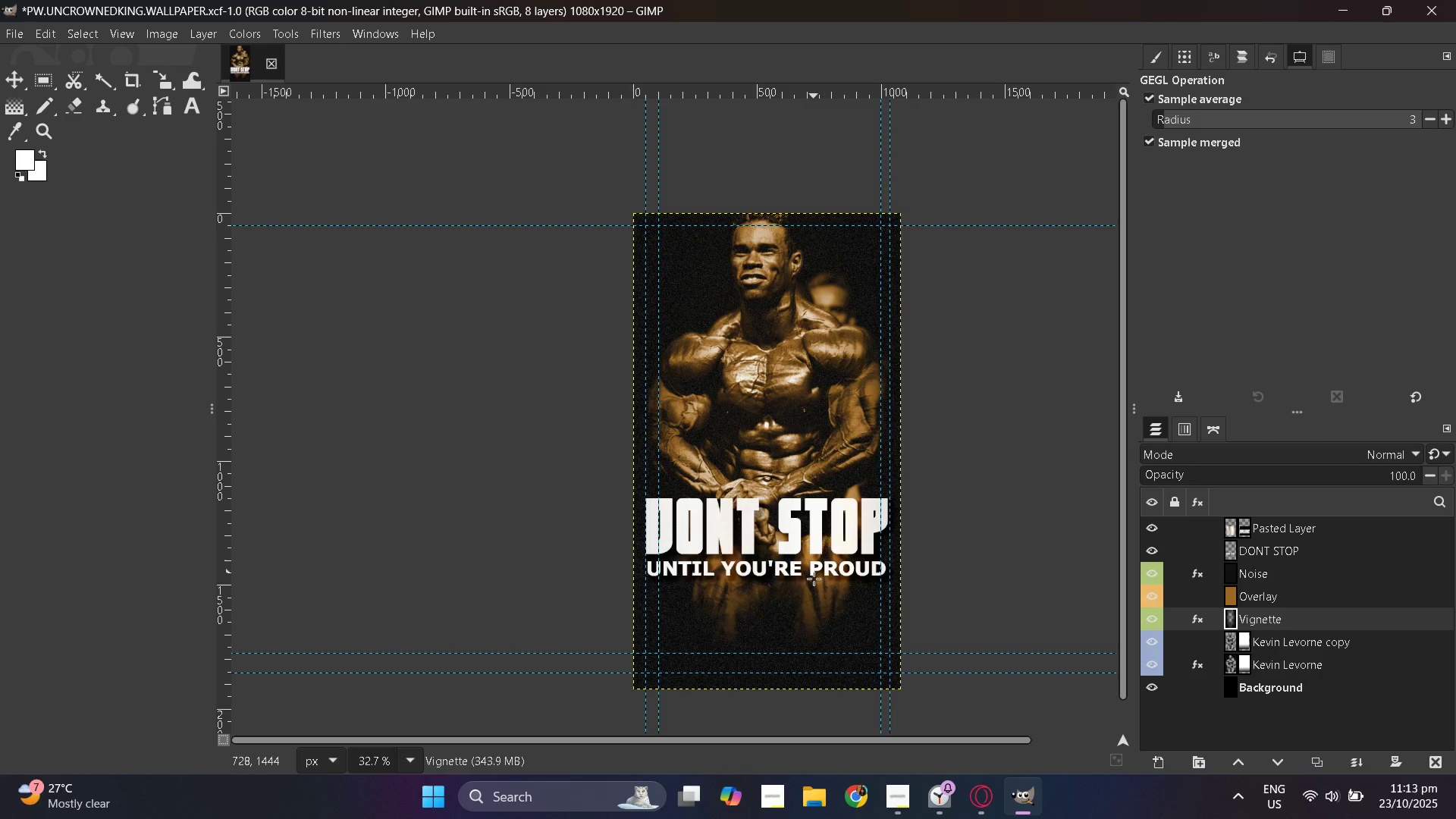 
hold_key(key=ControlLeft, duration=1.09)
scroll: coordinate [810, 576], scroll_direction: up, amount: 5.0
 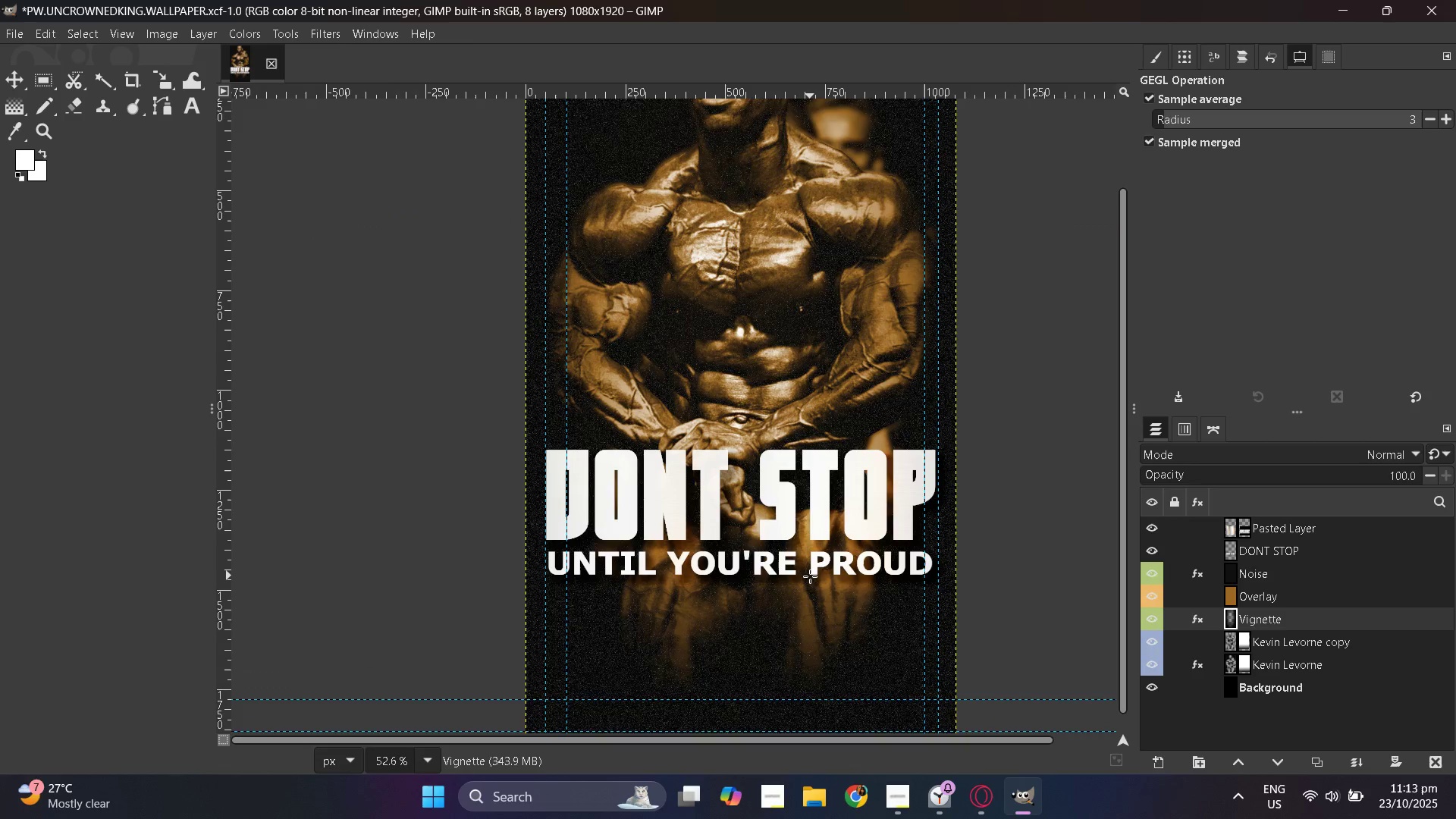 
hold_key(key=ControlLeft, duration=0.32)
scroll: coordinate [889, 588], scroll_direction: up, amount: 4.0
 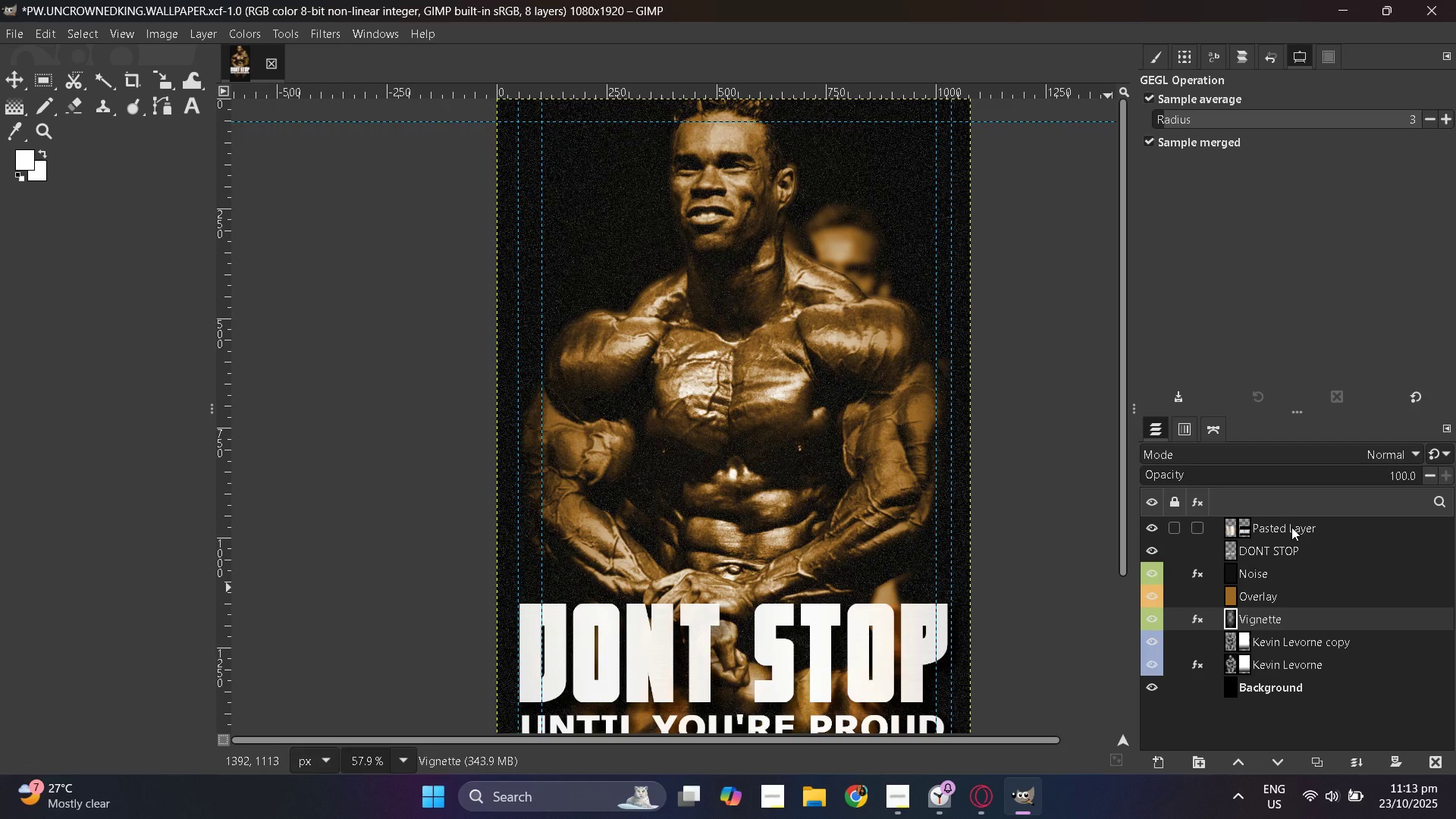 
wait(6.03)
 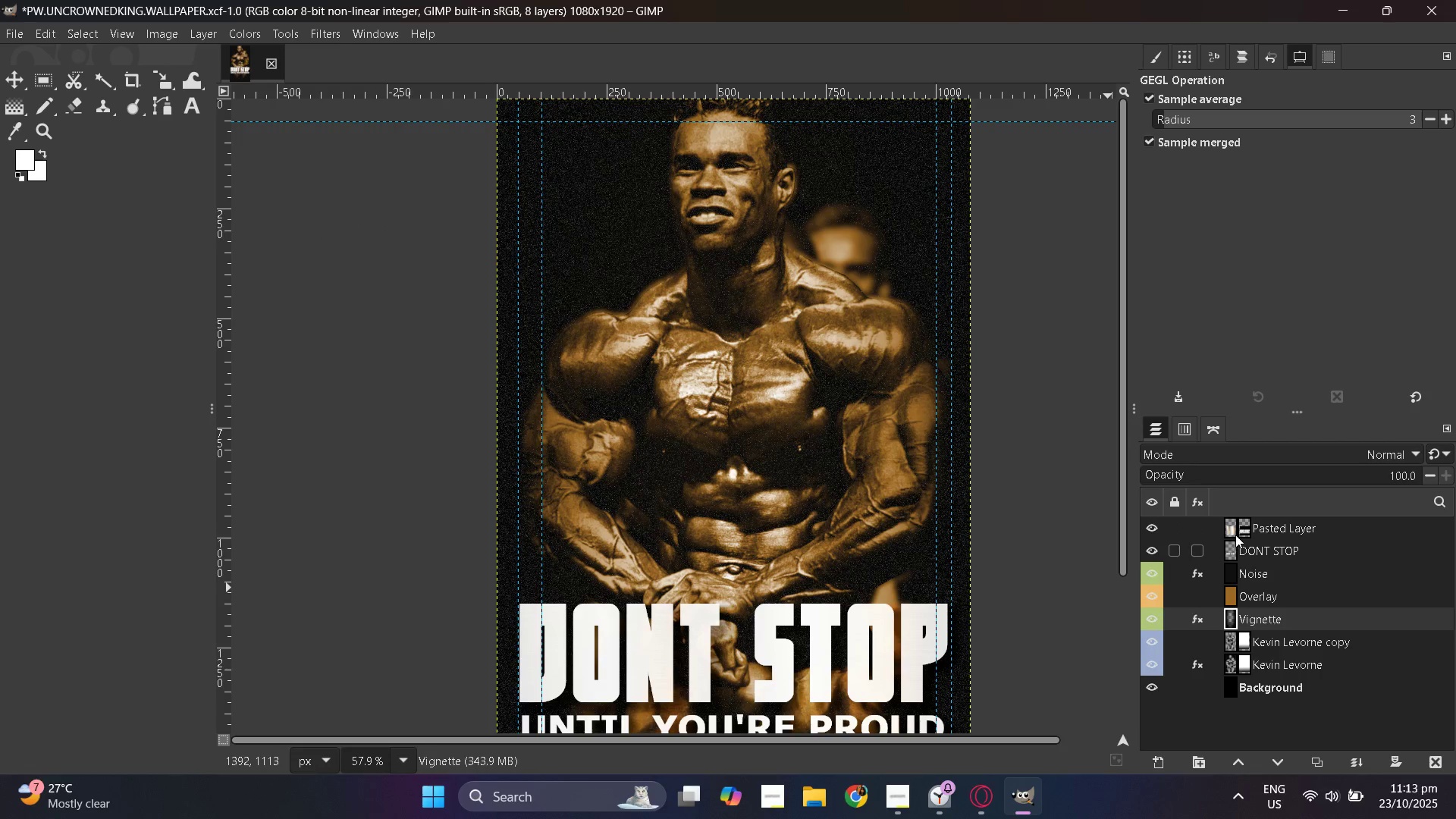 
key(Control+Z)
 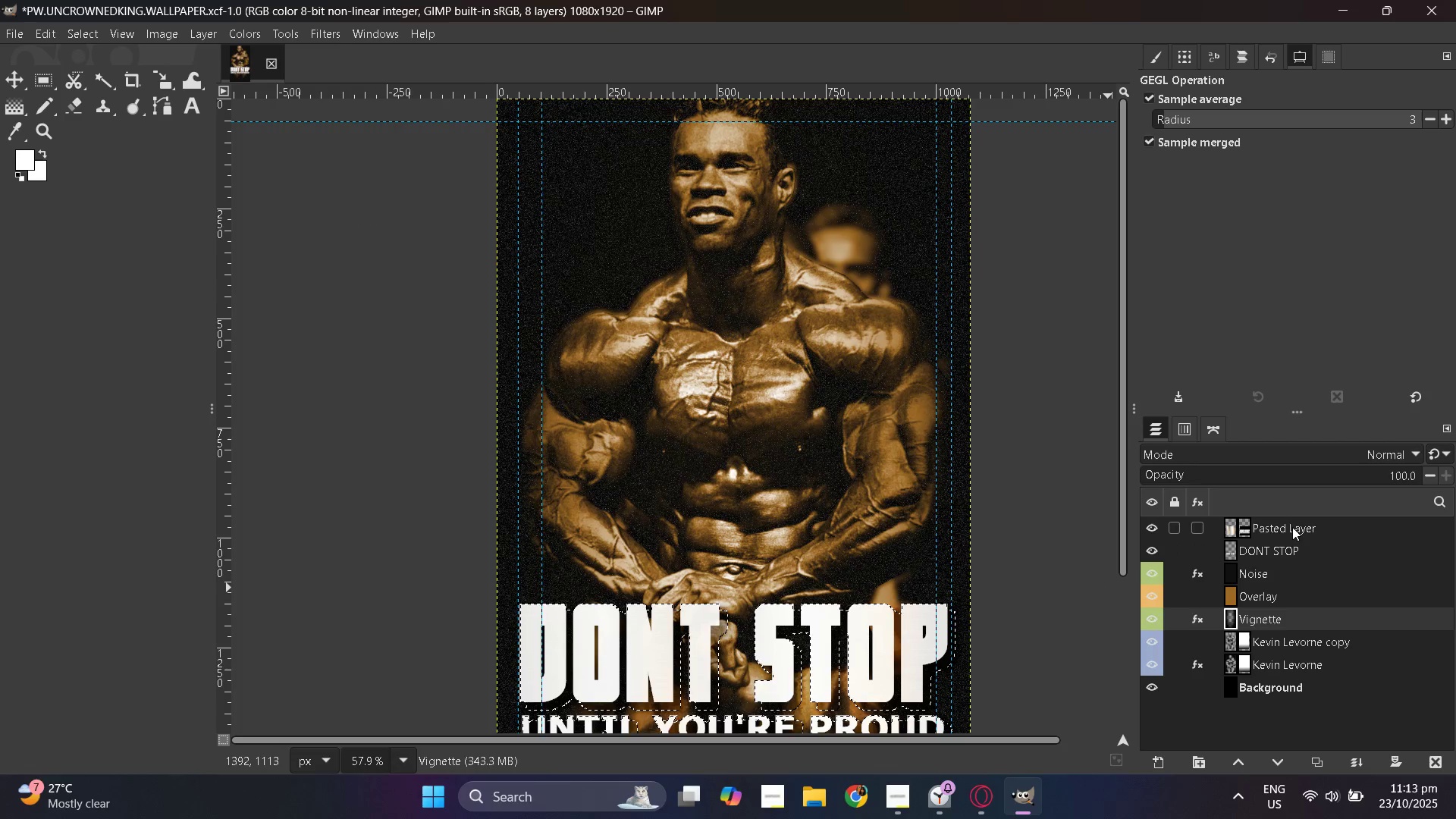 
key(Control+Z)
 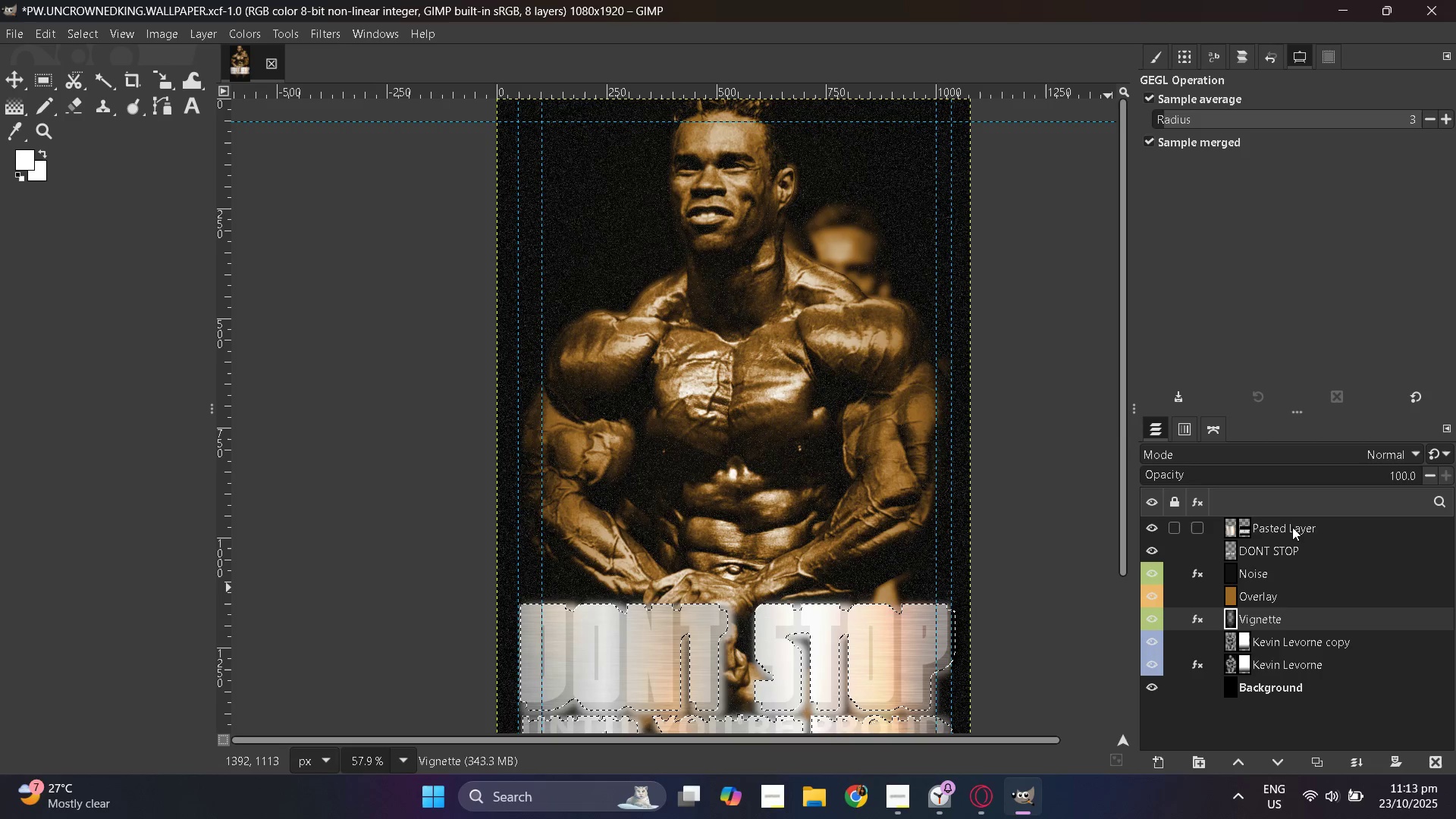 
key(Control+Z)
 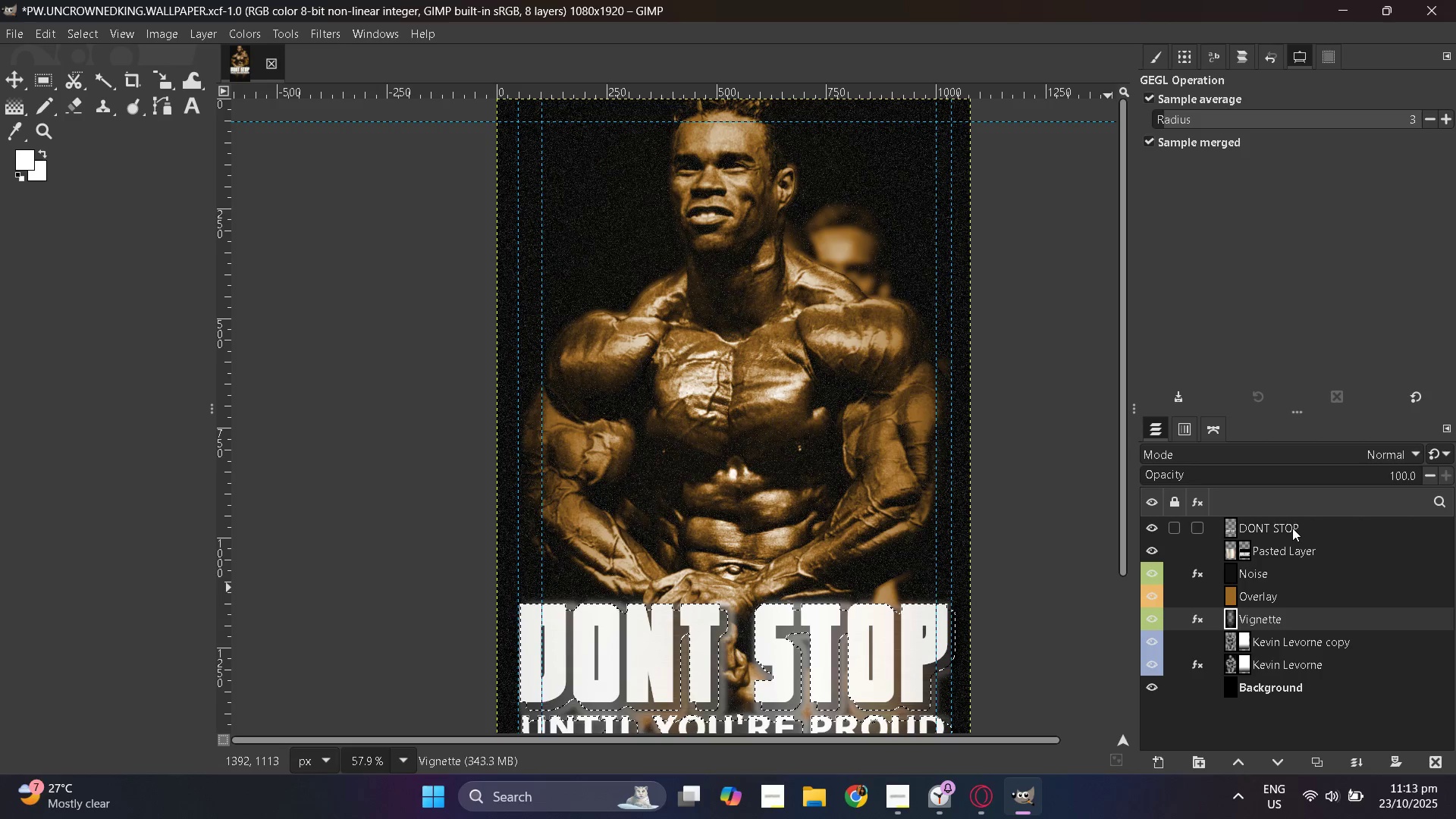 
key(Control+Z)
 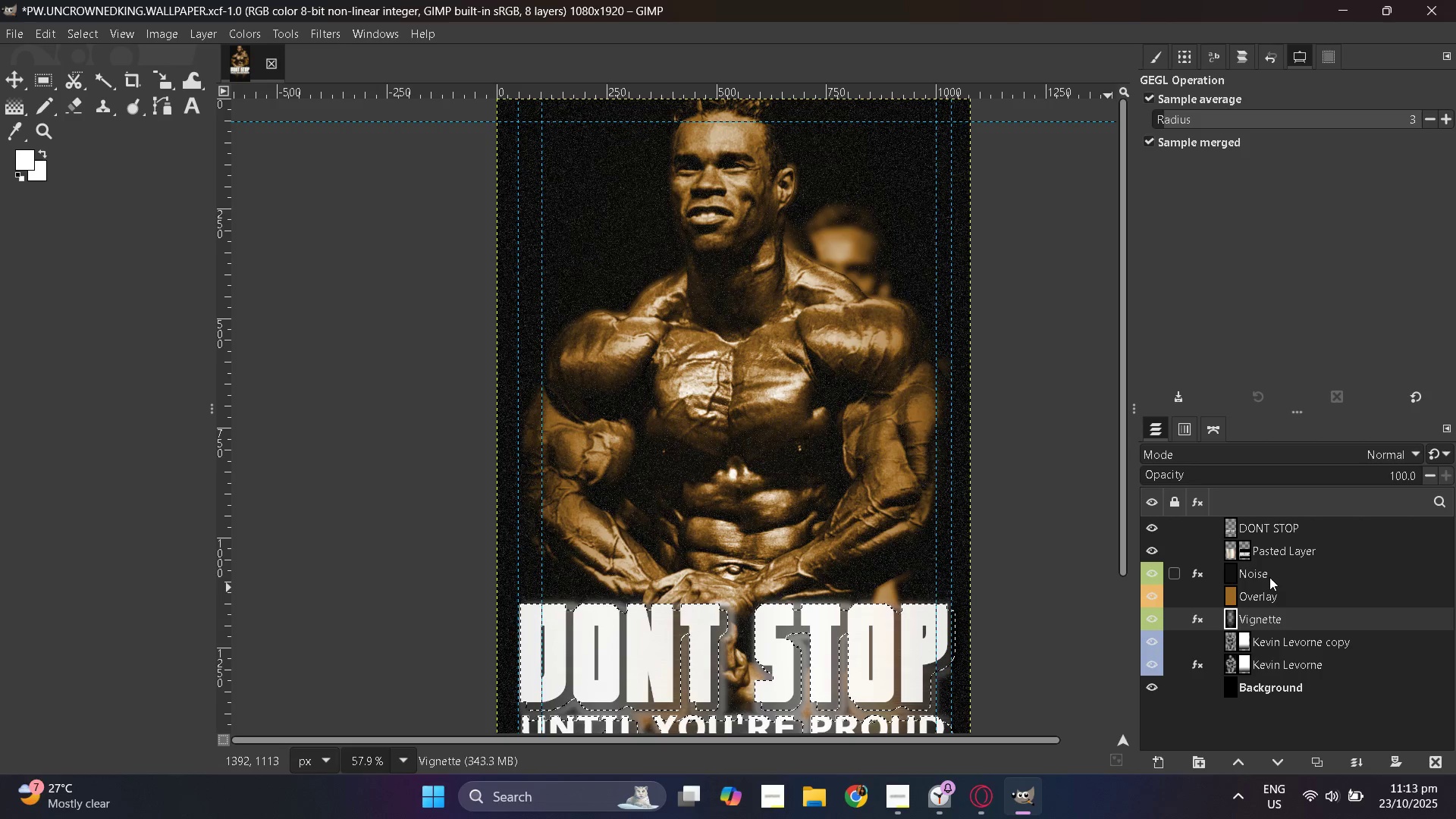 
key(Control+Z)
 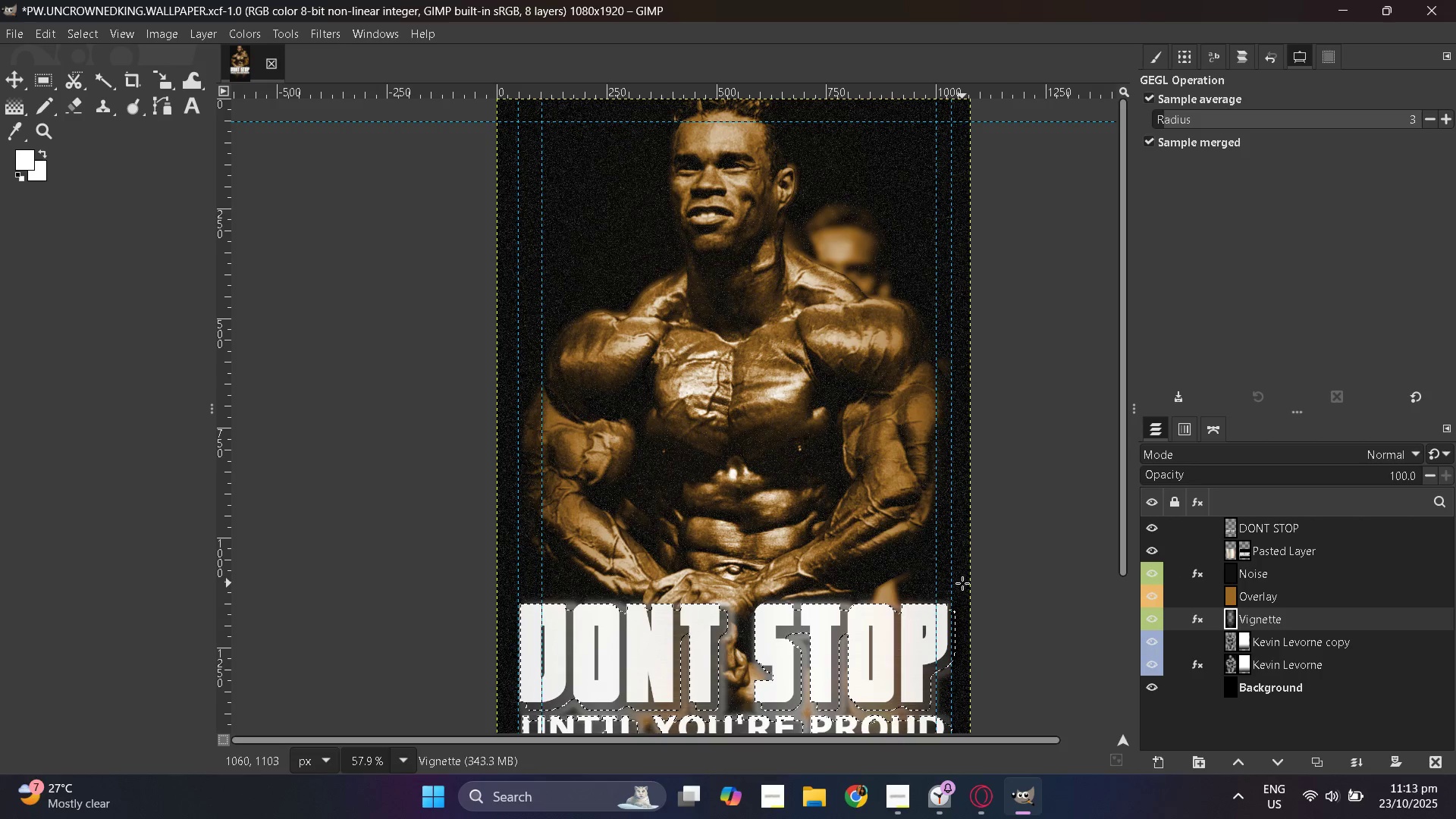 
key(Control+Z)
 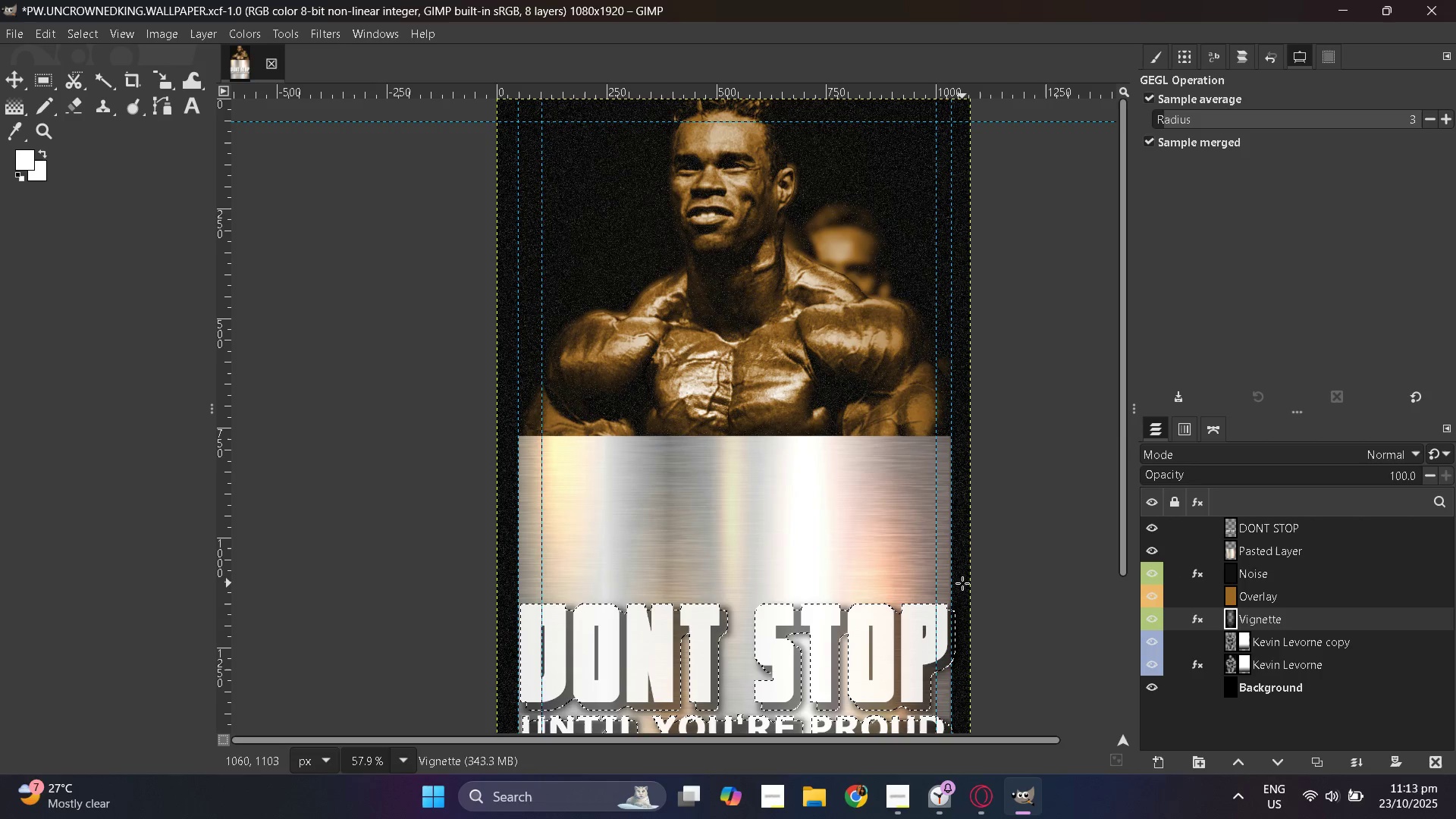 
key(Control+Z)
 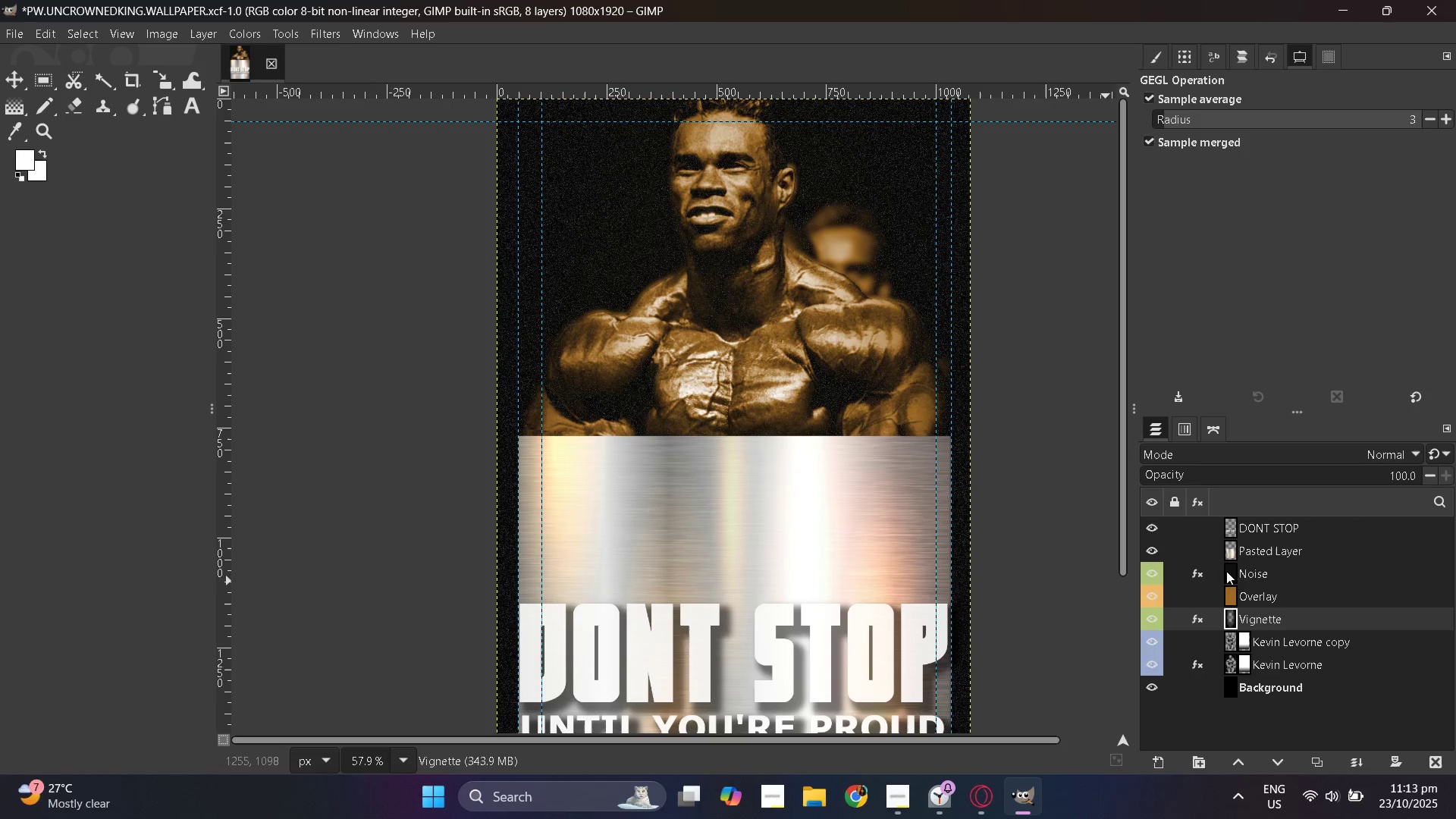 
scroll: coordinate [1247, 567], scroll_direction: down, amount: 1.0
 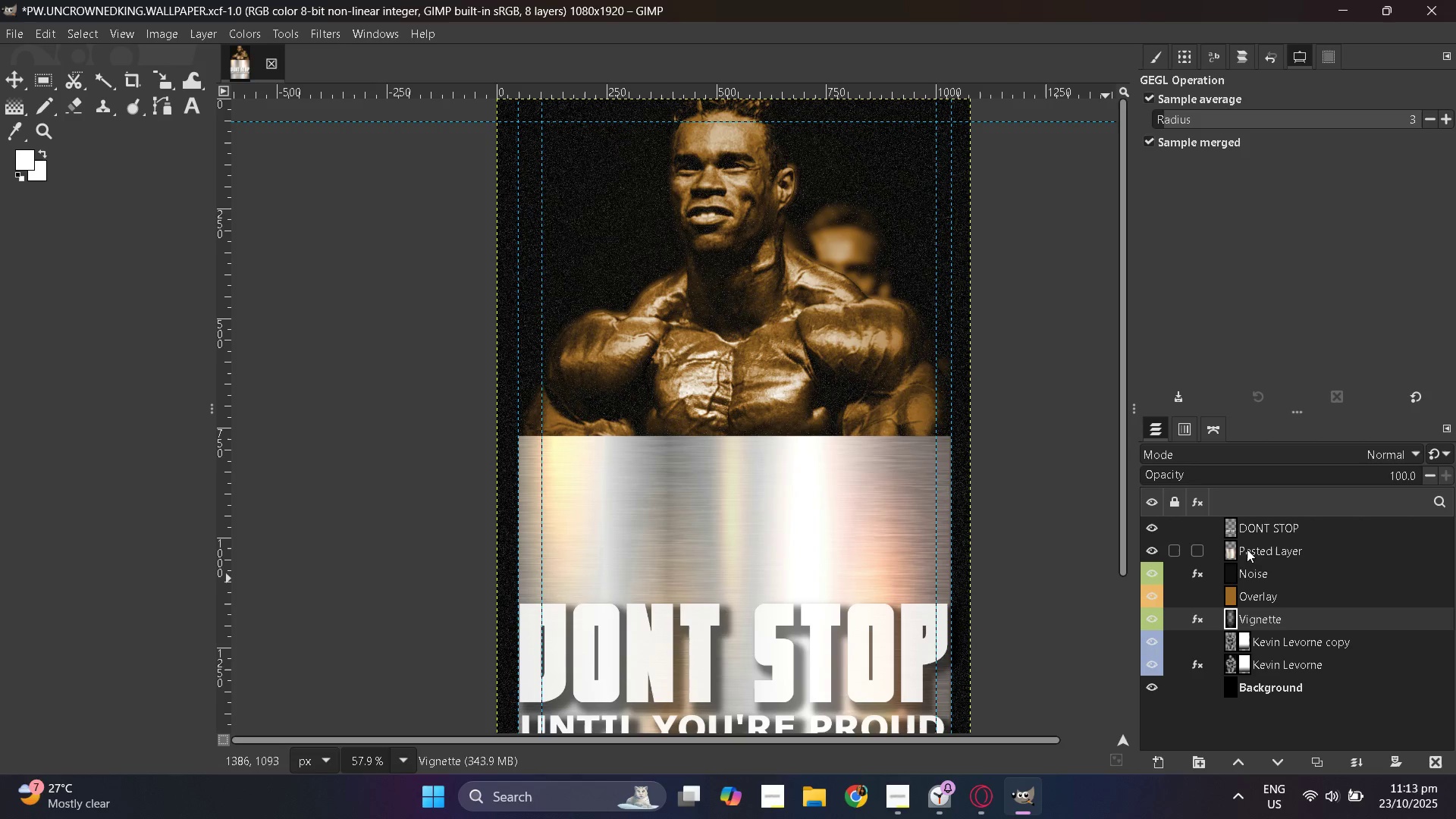 
key(Control+Z)
 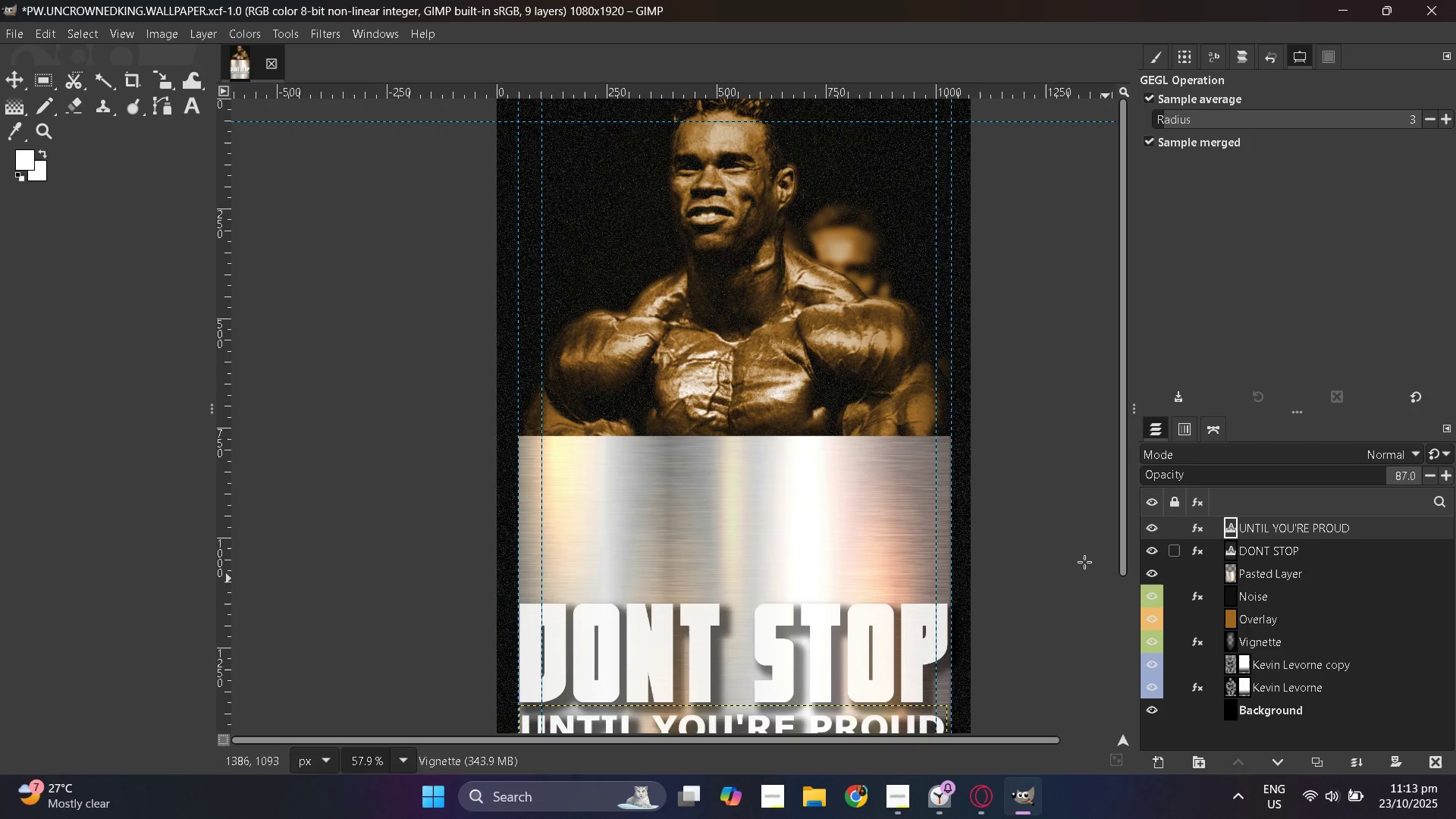 
scroll: coordinate [1091, 565], scroll_direction: down, amount: 3.0
 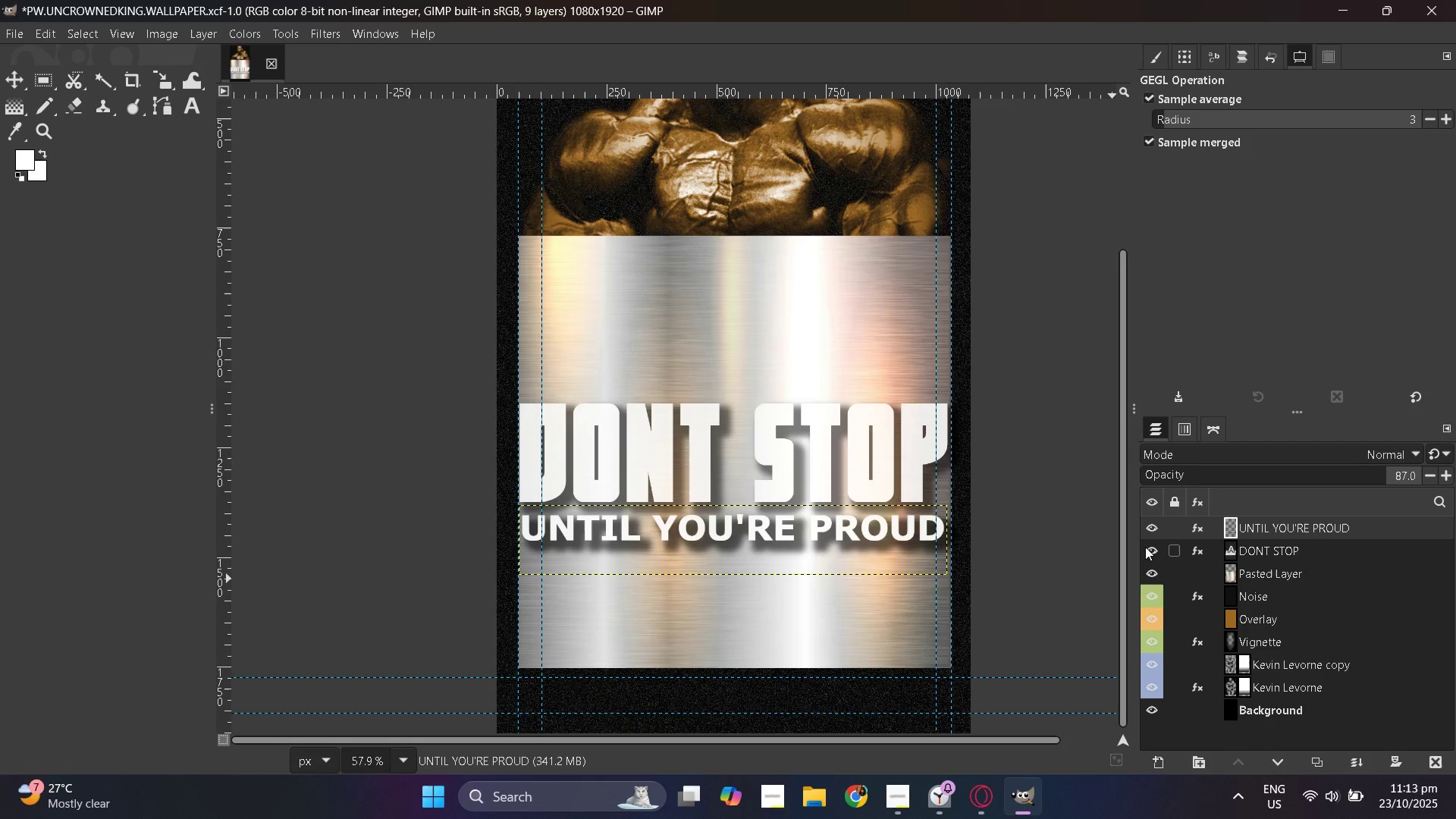 
left_click([1147, 563])
 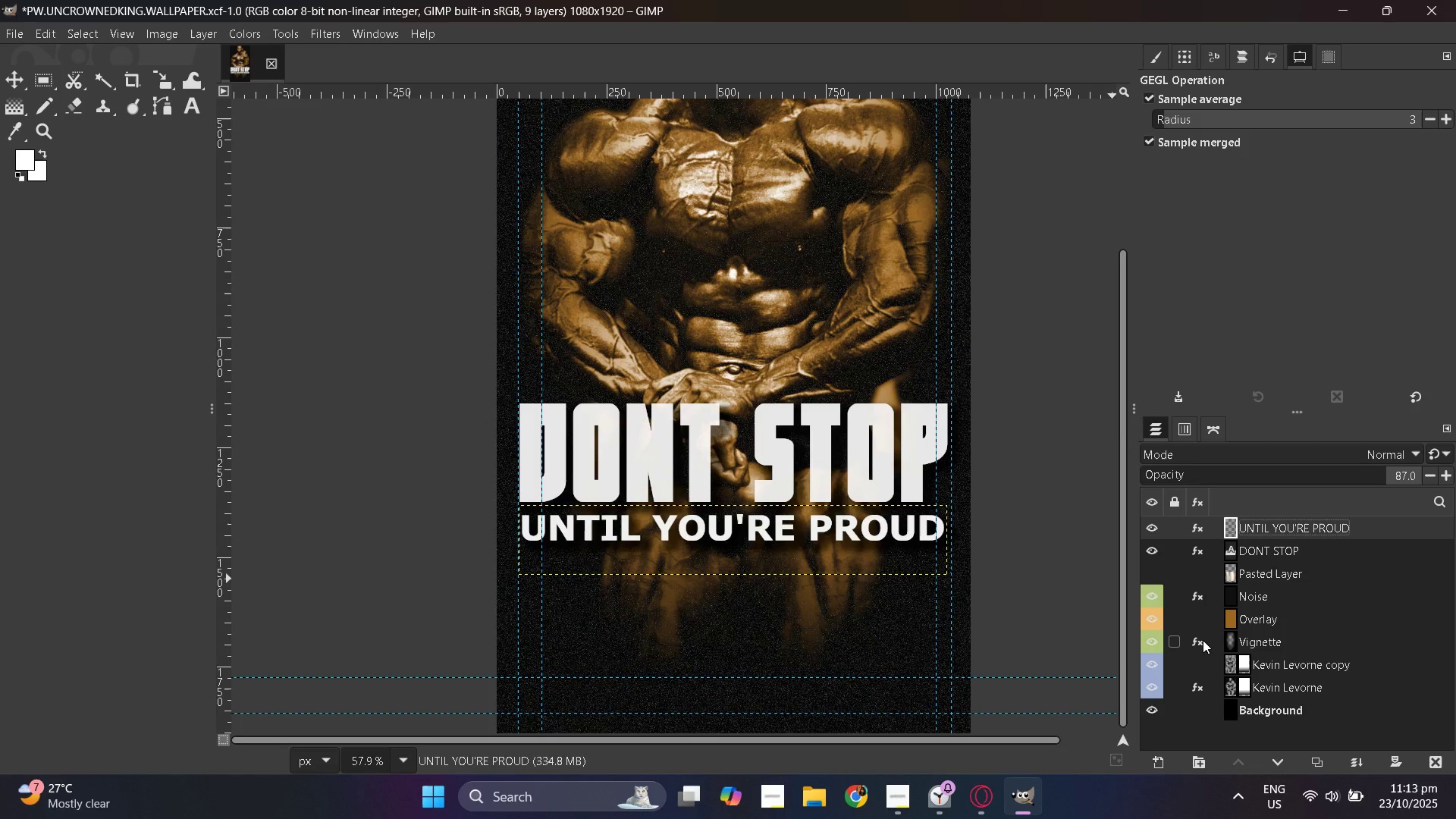 
left_click([1203, 640])
 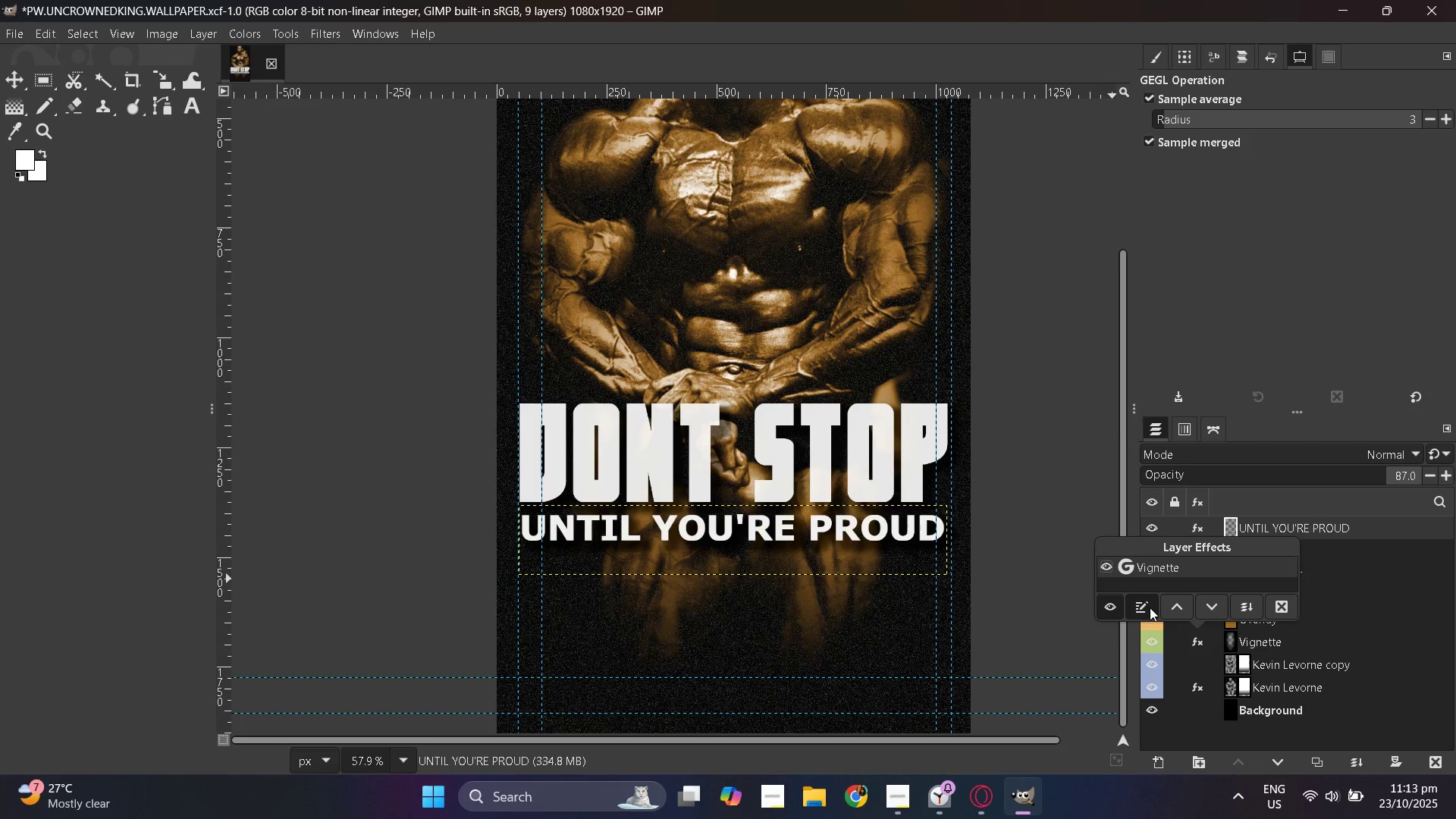 
left_click([1150, 607])
 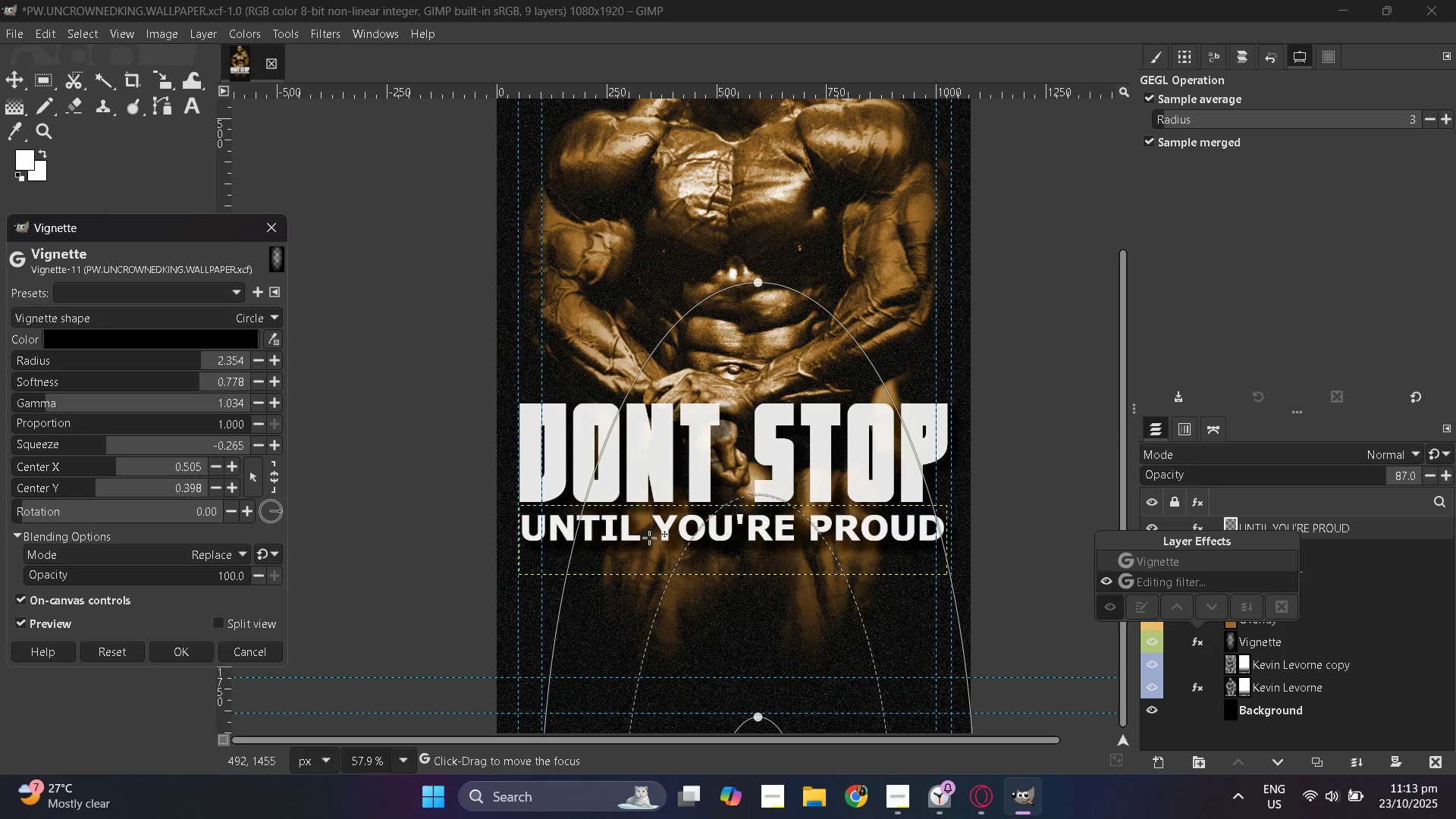 
hold_key(key=ControlLeft, duration=0.73)
scroll: coordinate [802, 563], scroll_direction: down, amount: 5.0
 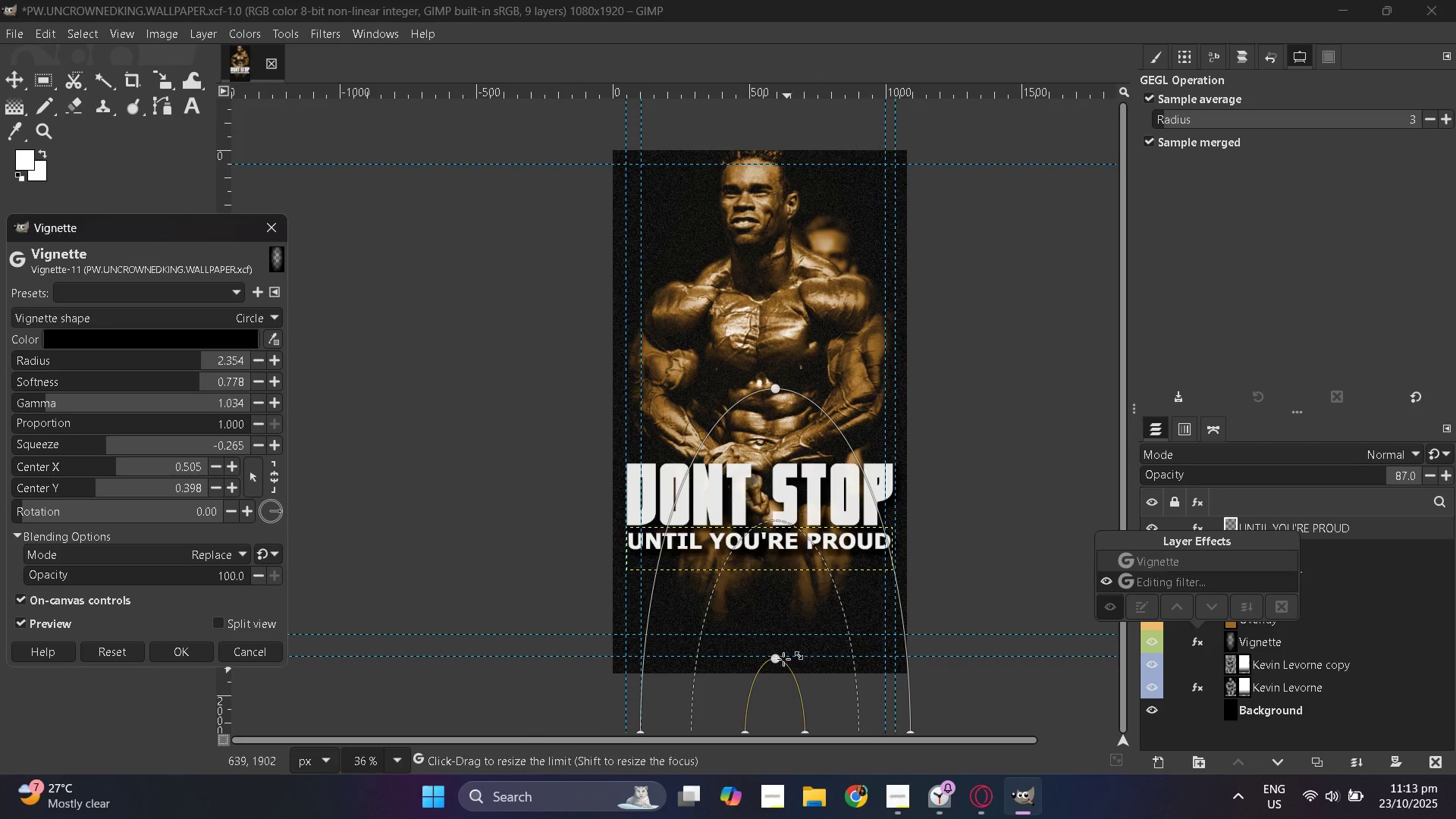 
left_click_drag(start_coordinate=[777, 601], to_coordinate=[777, 512])
 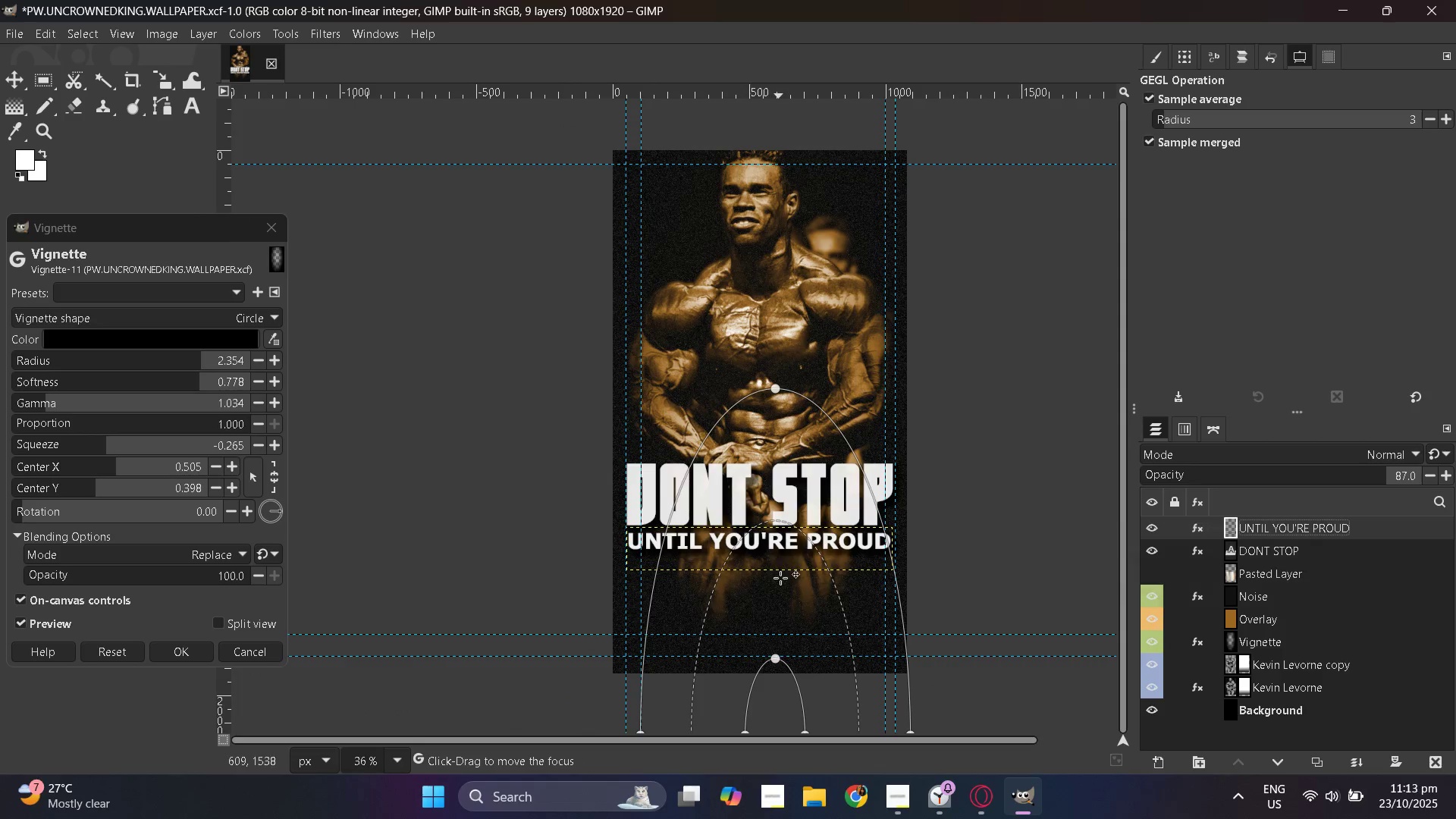 
left_click_drag(start_coordinate=[780, 578], to_coordinate=[777, 108])
 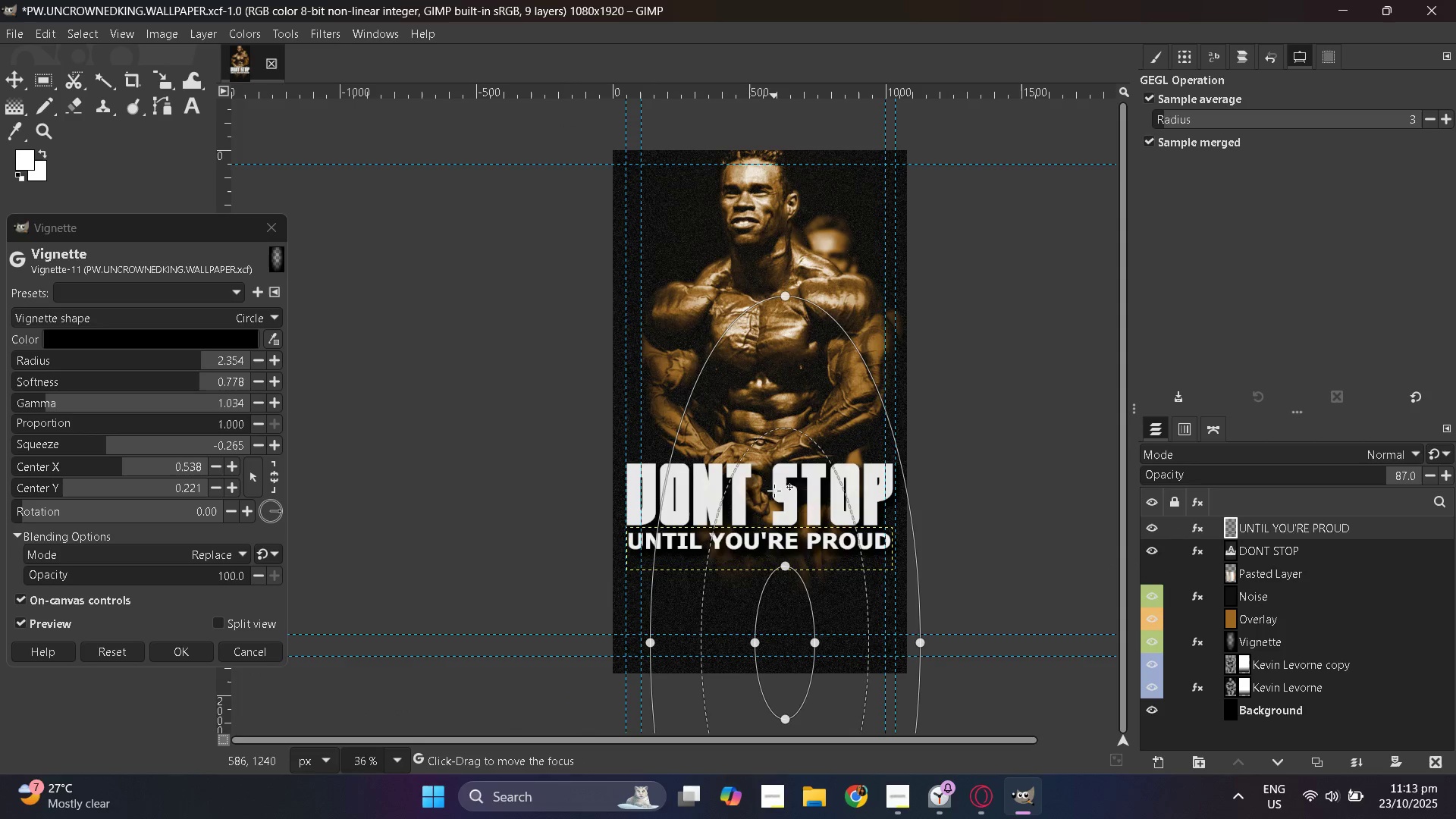 
left_click_drag(start_coordinate=[776, 491], to_coordinate=[780, 132])
 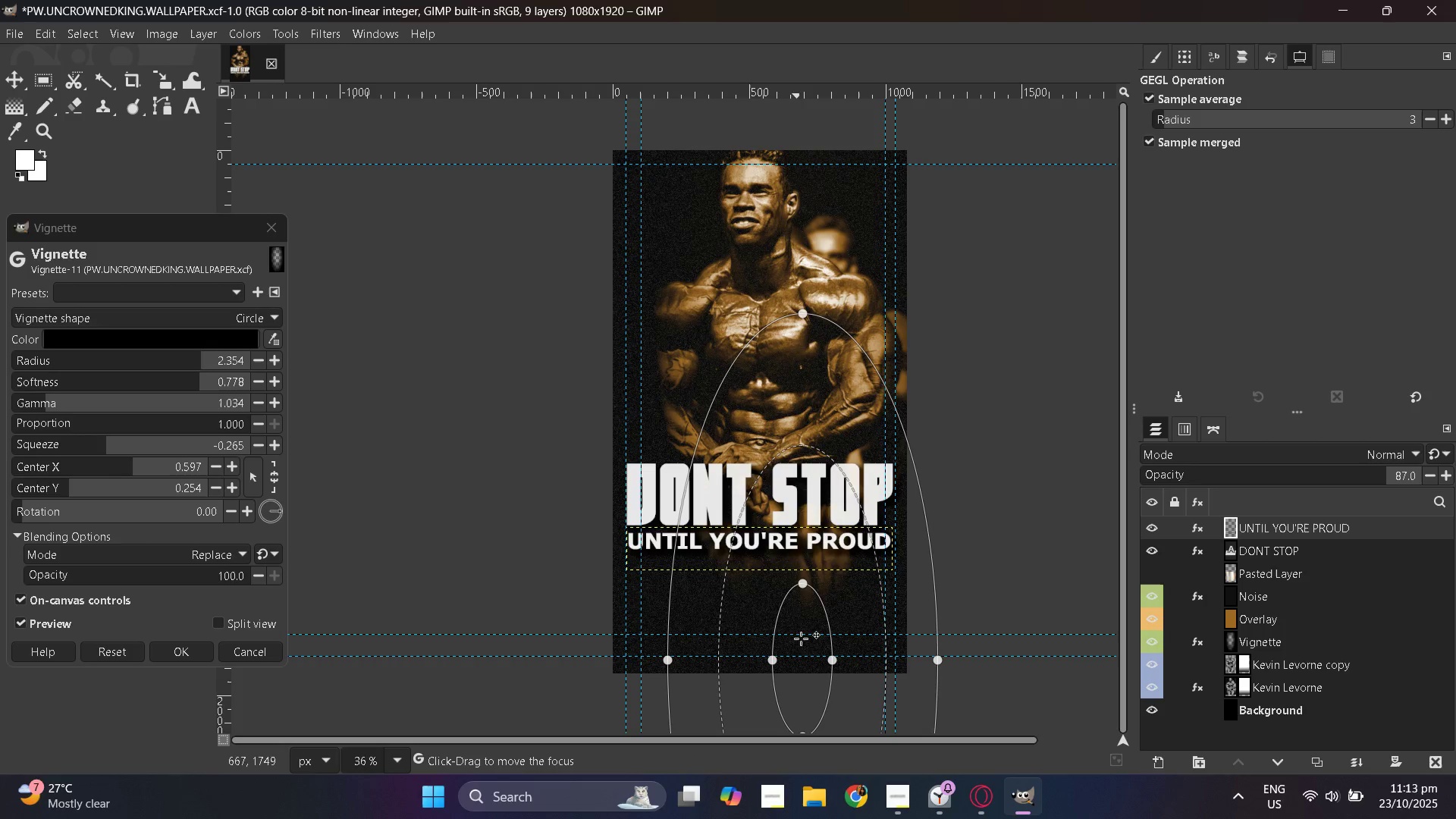 
left_click_drag(start_coordinate=[805, 643], to_coordinate=[814, 212])
 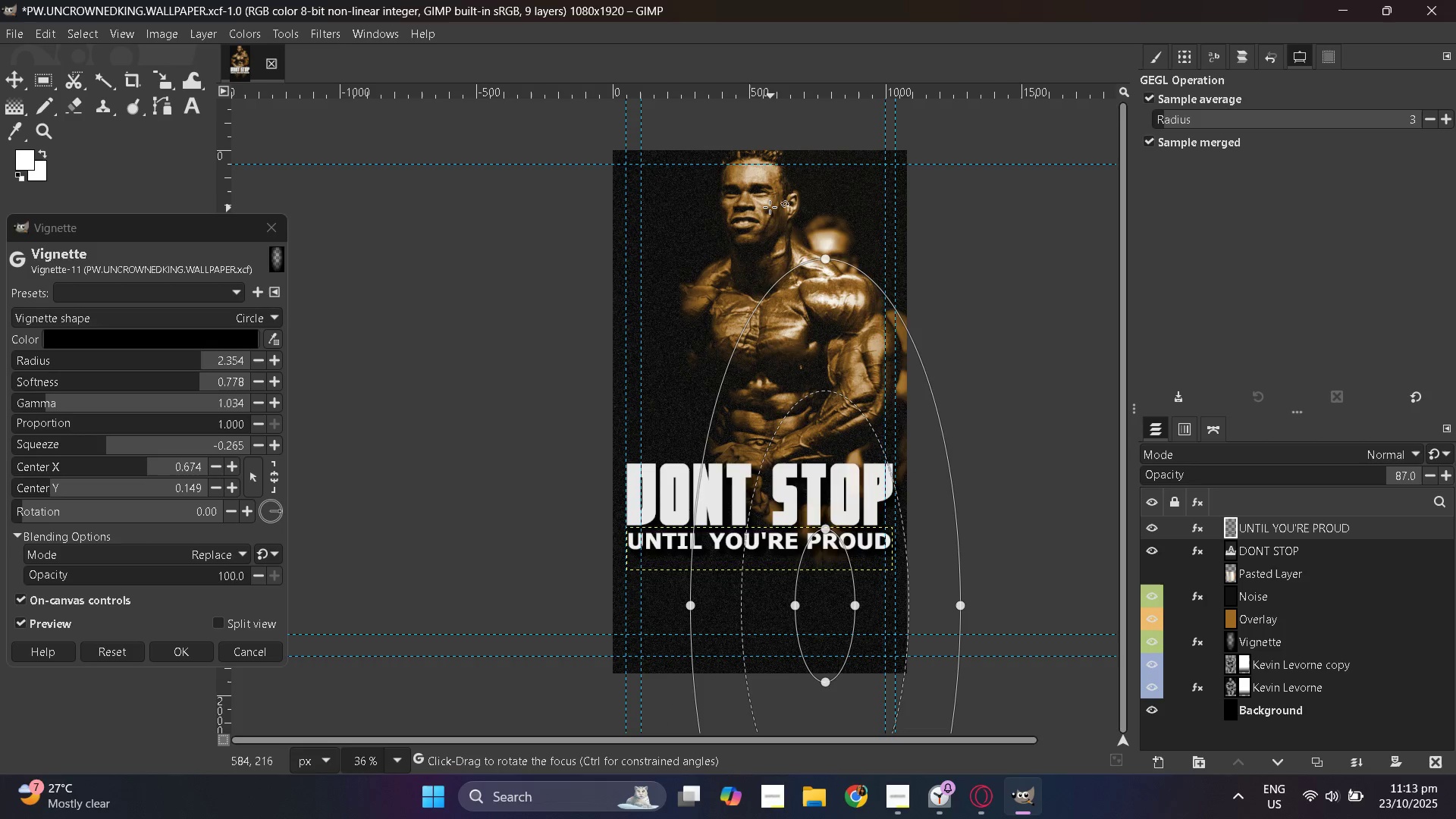 
left_click([770, 207])
 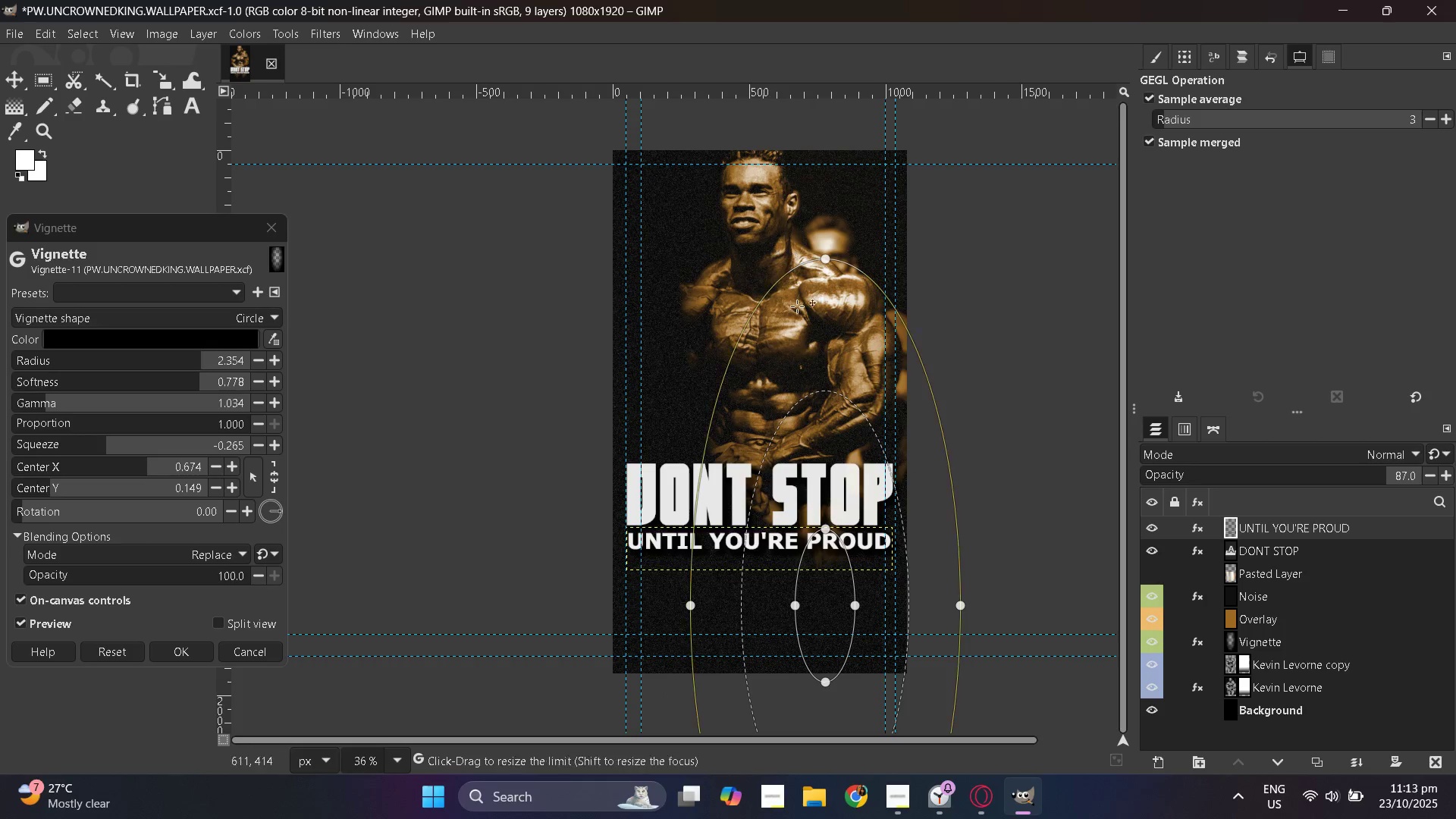 
left_click_drag(start_coordinate=[800, 337], to_coordinate=[756, 0])
 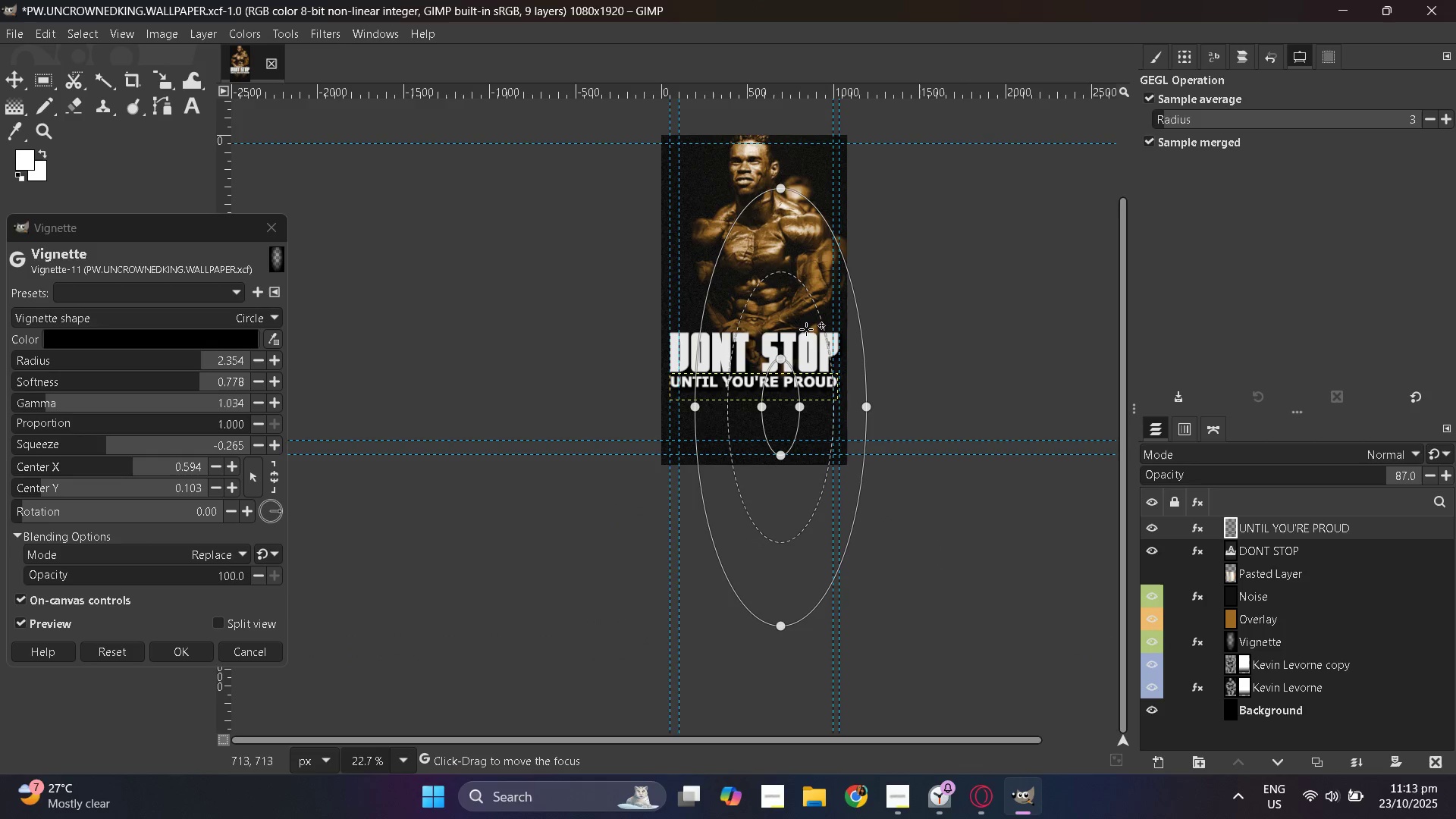 
hold_key(key=ControlLeft, duration=0.55)
scroll: coordinate [745, 109], scroll_direction: down, amount: 5.0
 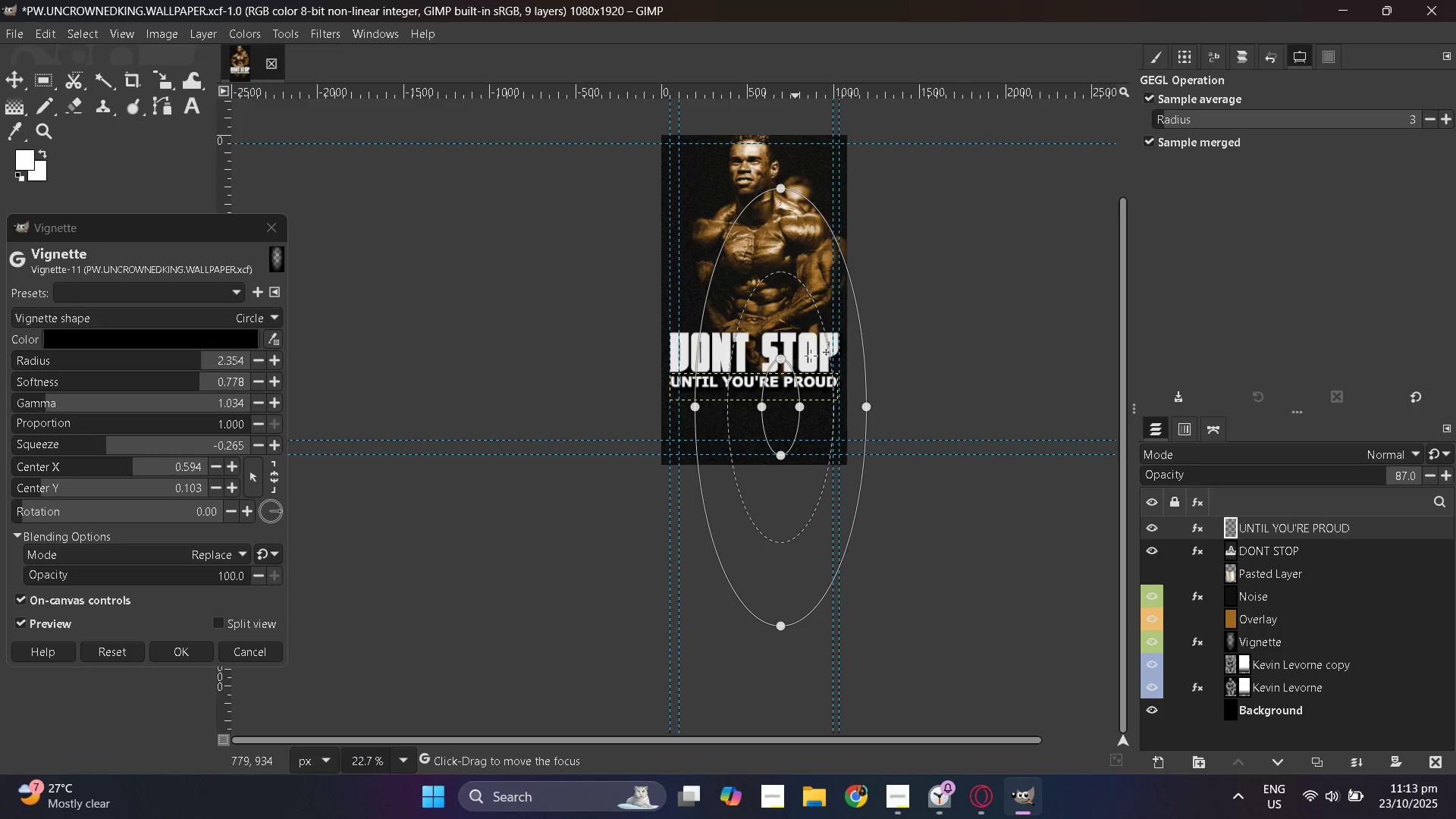 
left_click_drag(start_coordinate=[783, 400], to_coordinate=[744, 83])
 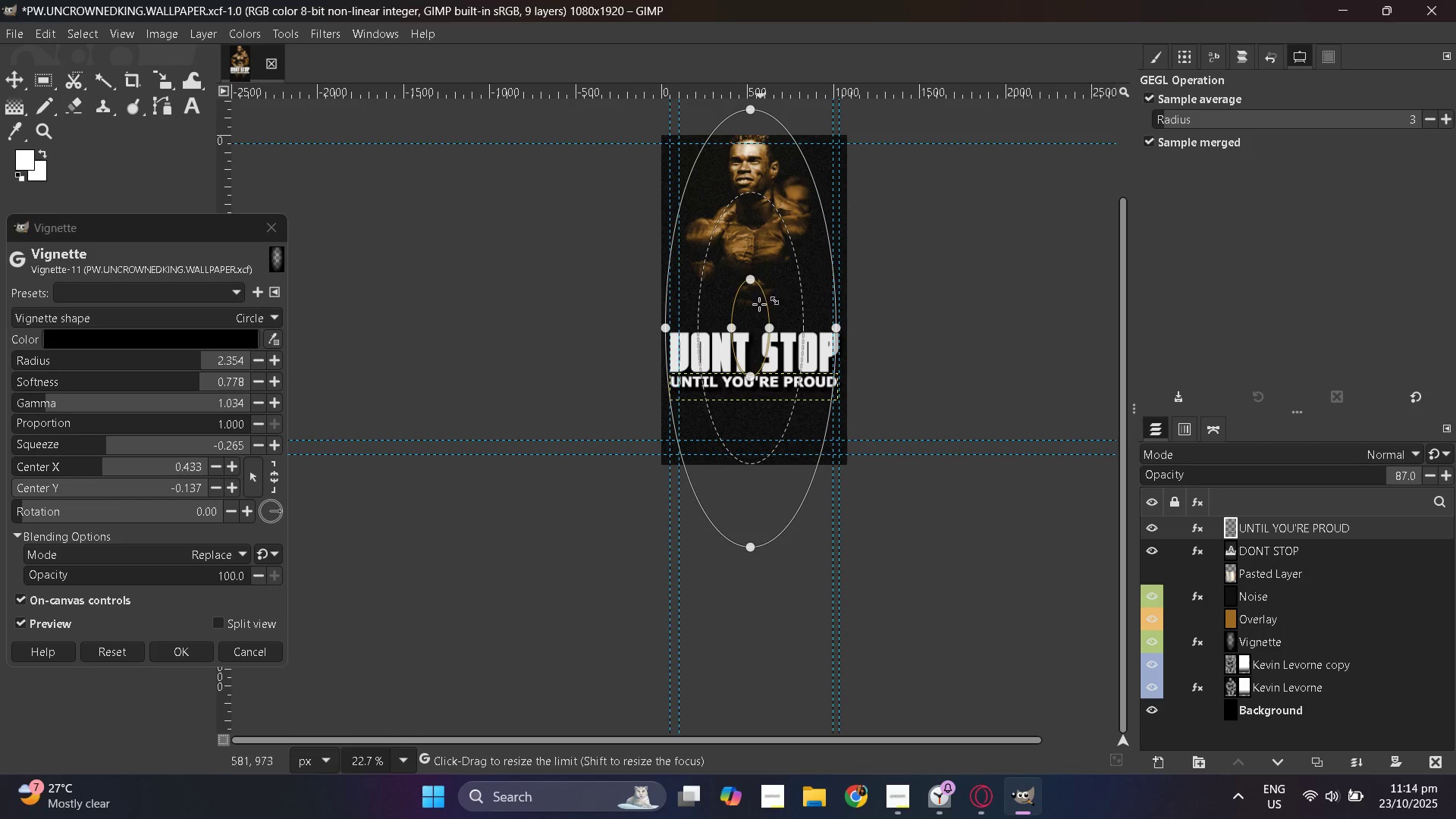 
left_click_drag(start_coordinate=[750, 318], to_coordinate=[755, 327])
 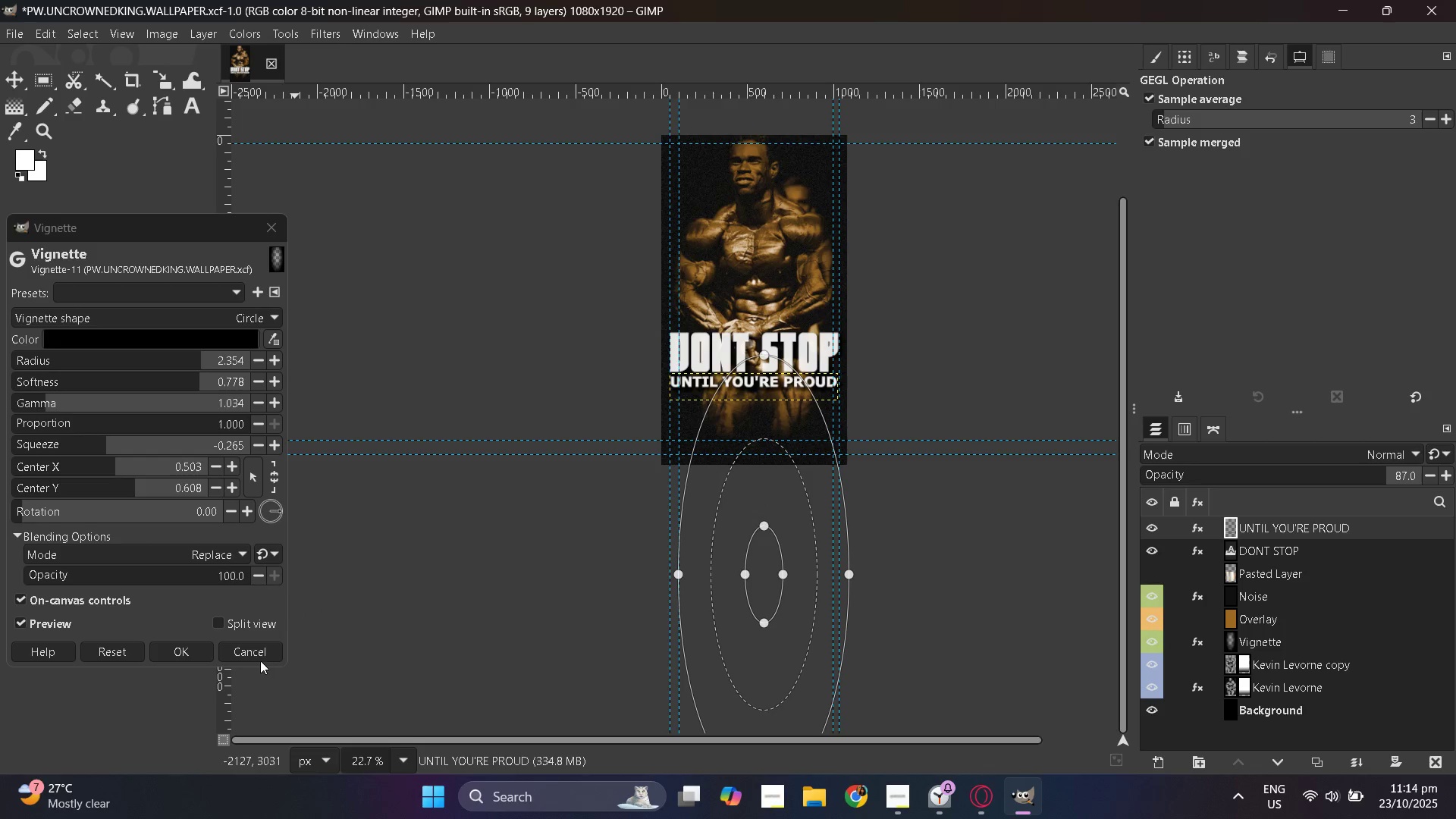 
left_click([259, 658])
 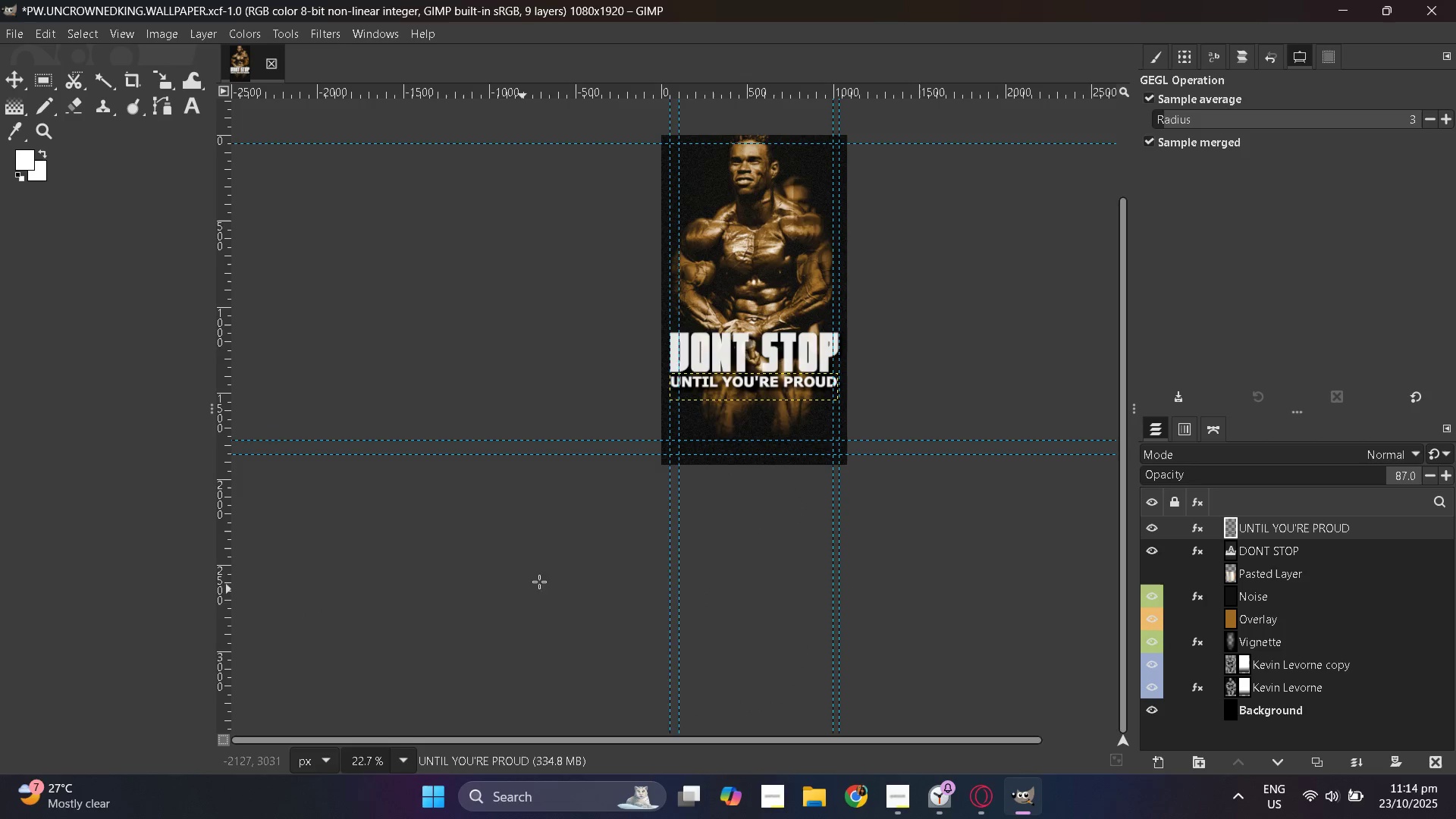 
hold_key(key=ControlLeft, duration=0.39)
scroll: coordinate [723, 575], scroll_direction: up, amount: 5.0
 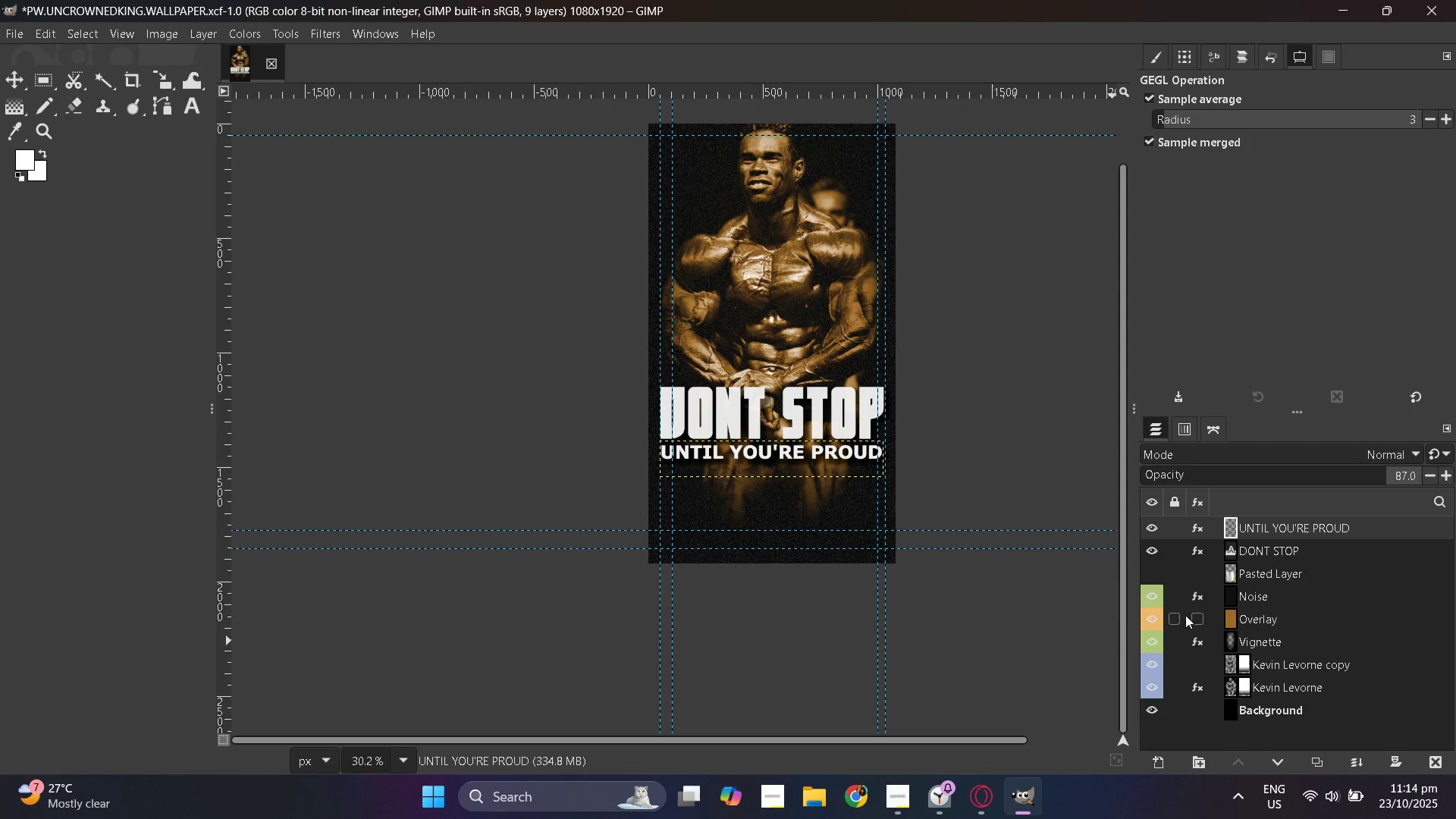 
hold_key(key=ControlLeft, duration=0.89)
scroll: coordinate [806, 548], scroll_direction: up, amount: 2.0
 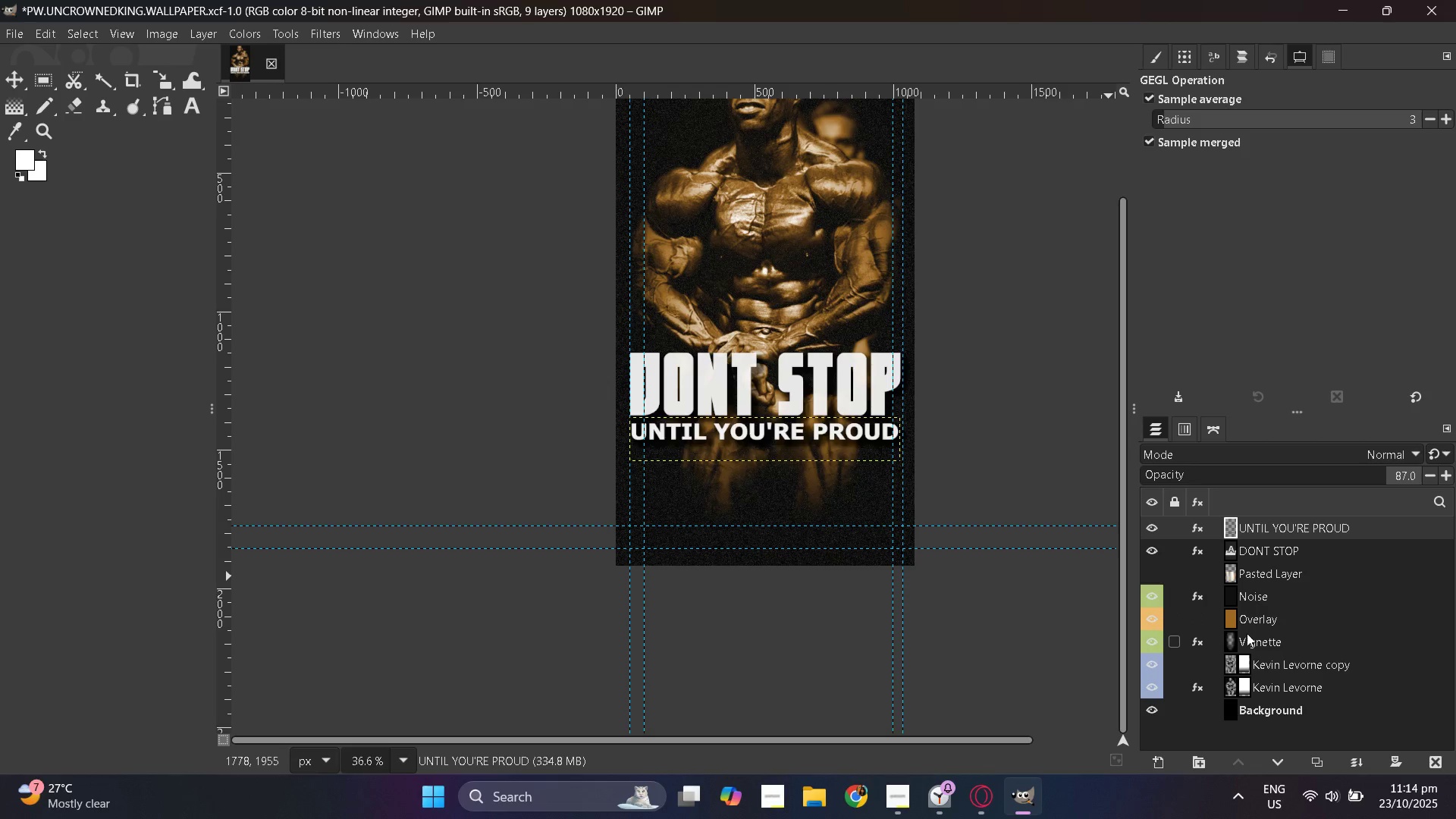 
left_click([1229, 635])
 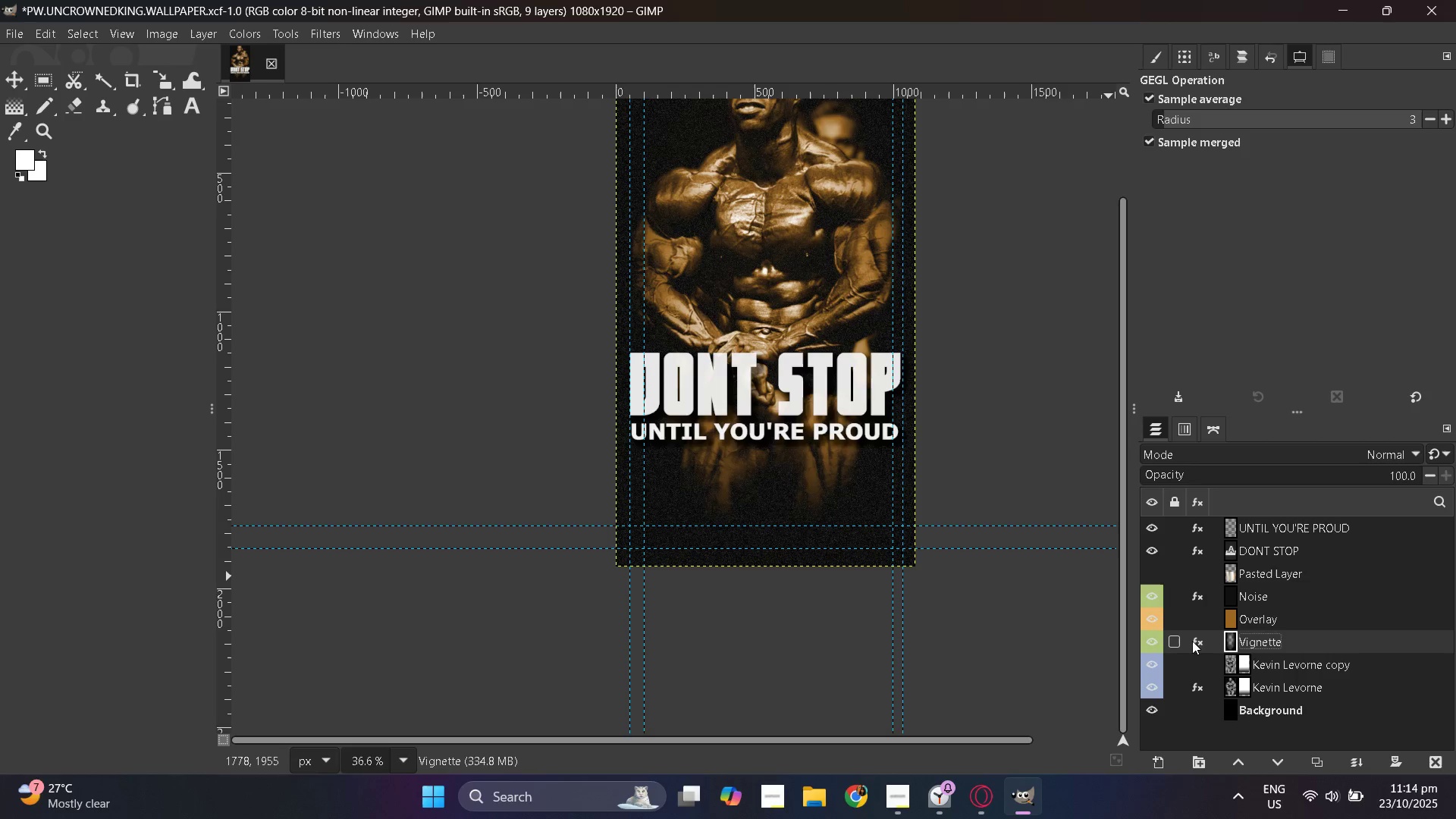 
left_click([1194, 641])
 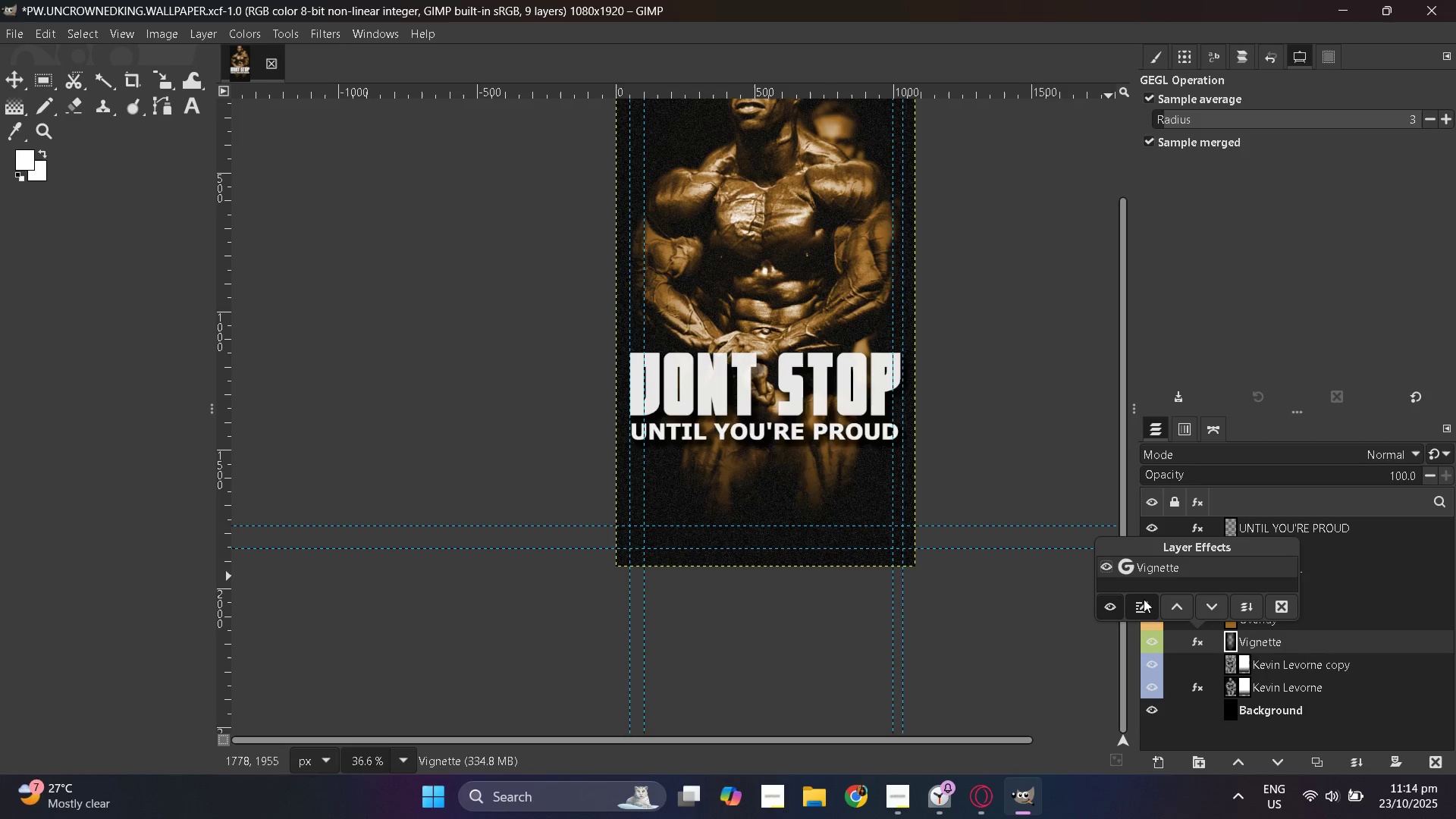 
left_click([1142, 601])
 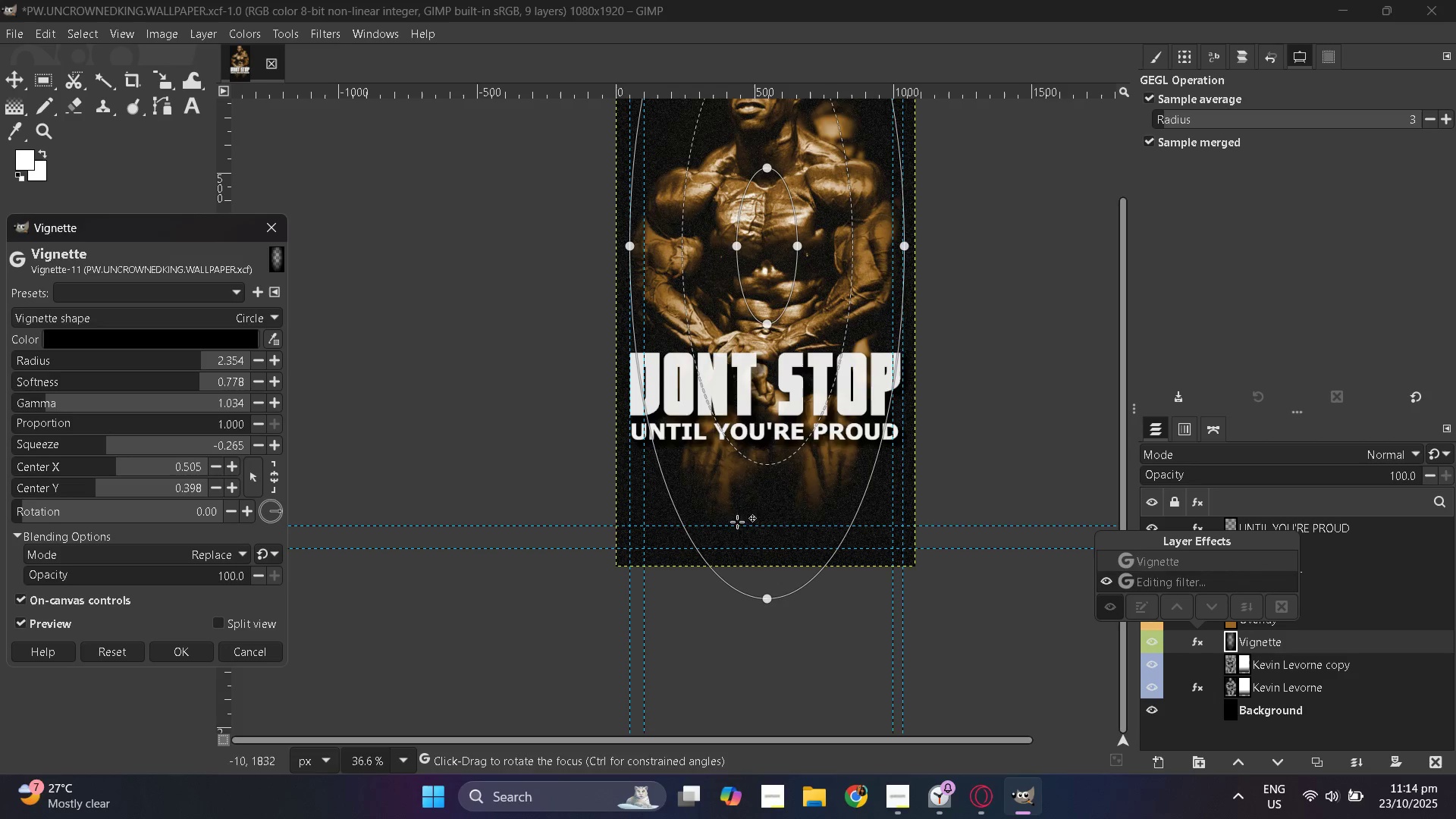 
scroll: coordinate [829, 459], scroll_direction: up, amount: 3.0
 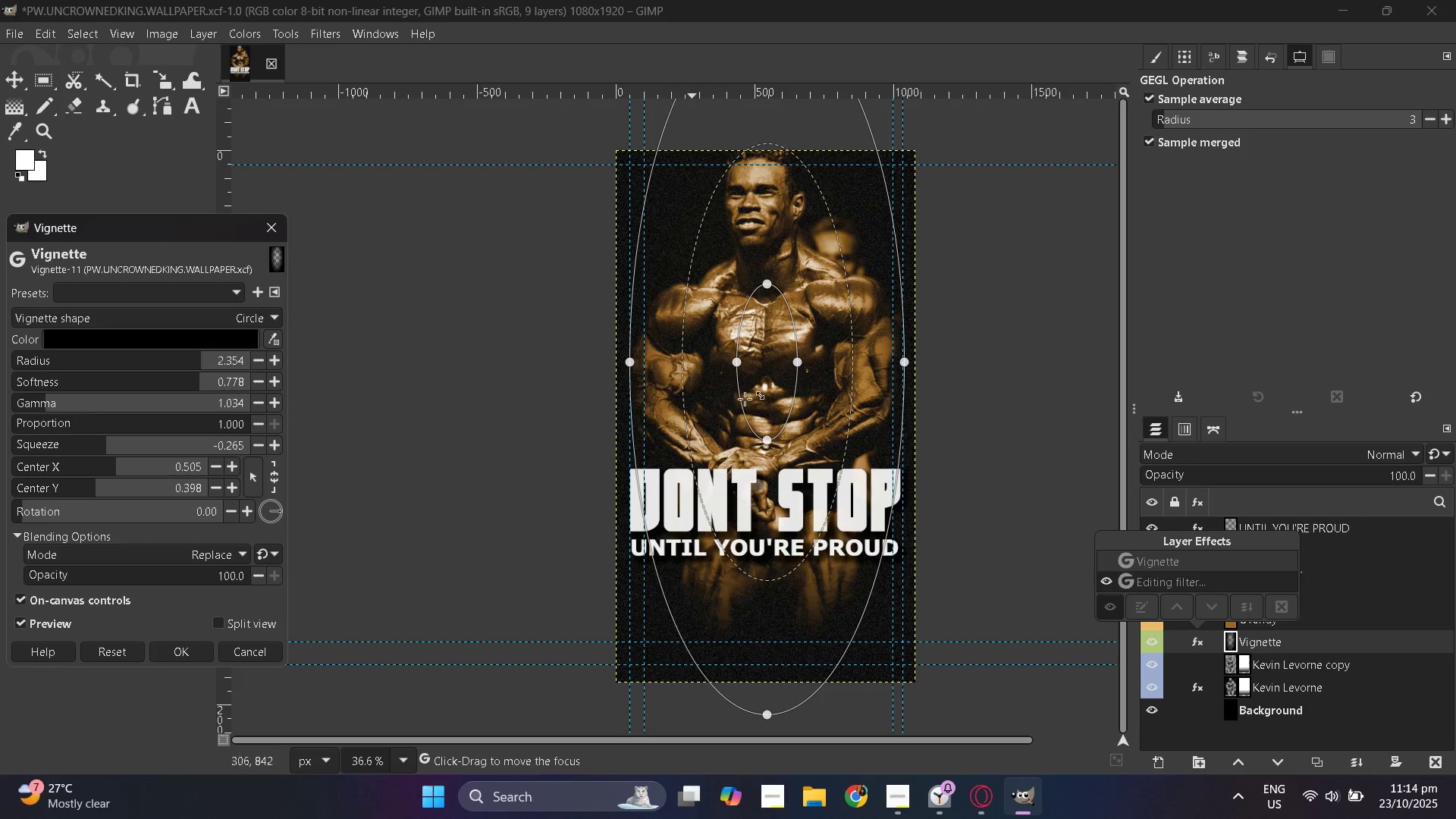 
wait(7.34)
 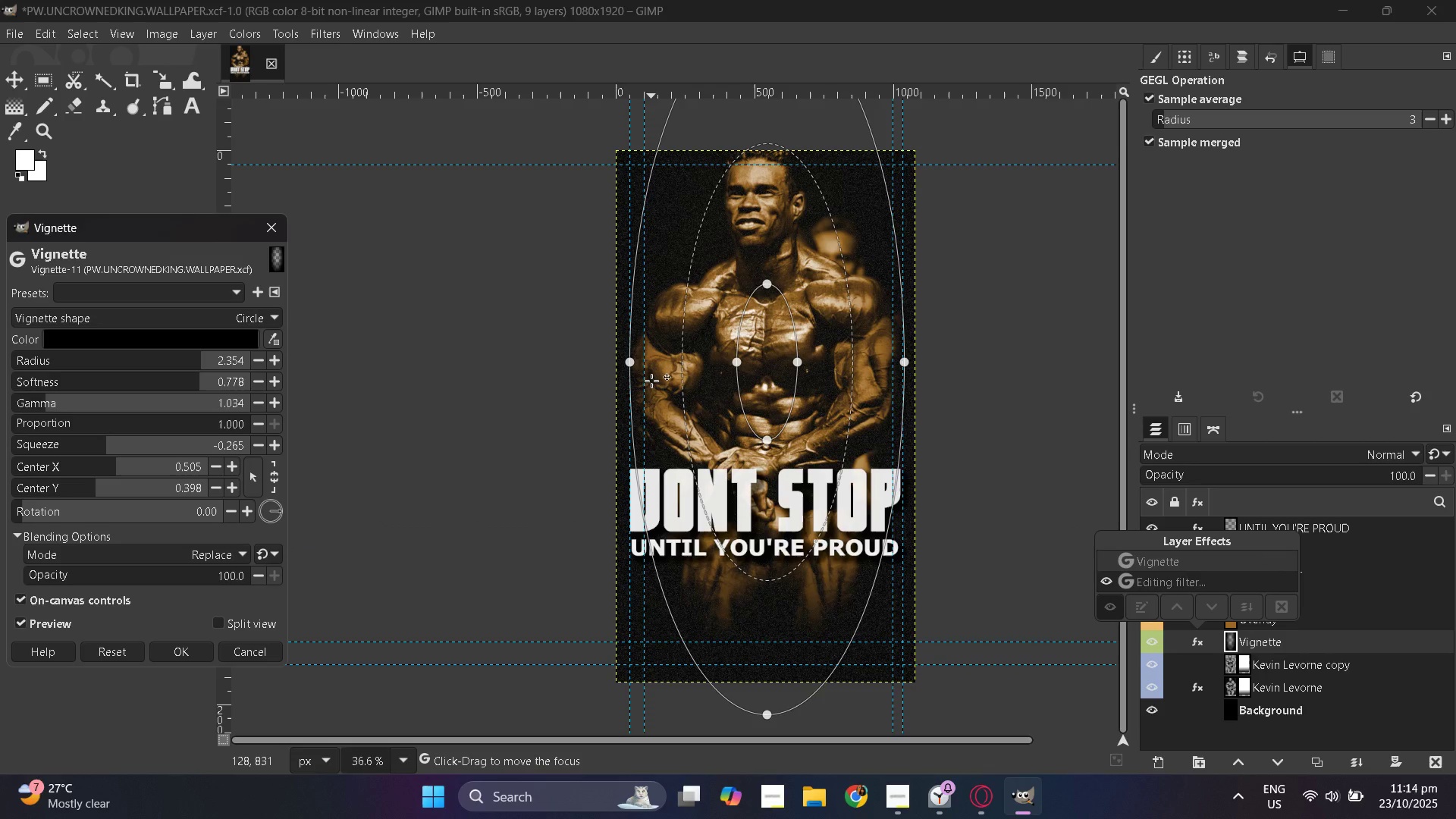 
left_click_drag(start_coordinate=[781, 580], to_coordinate=[780, 592])
 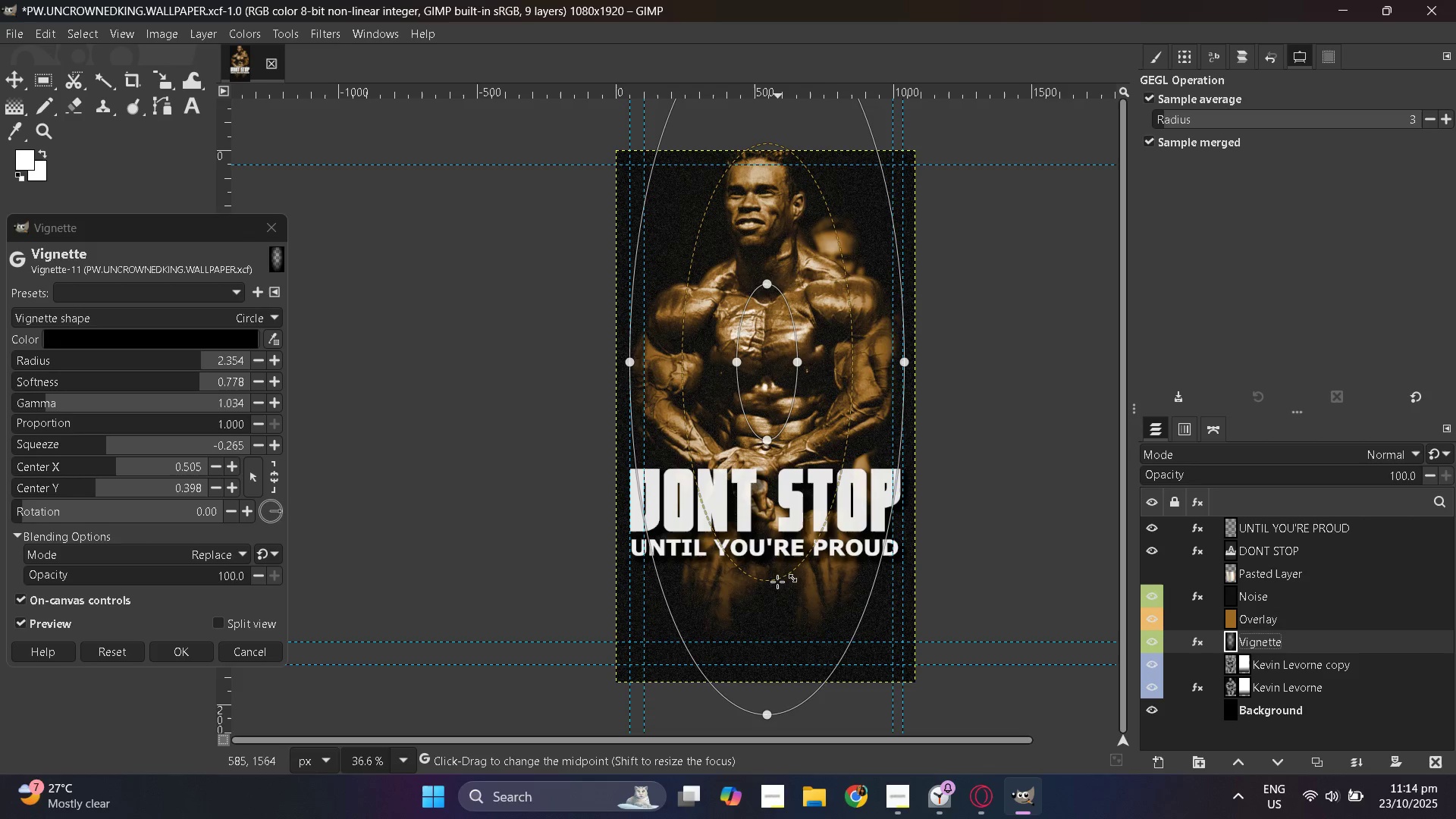 
left_click_drag(start_coordinate=[777, 582], to_coordinate=[781, 611])
 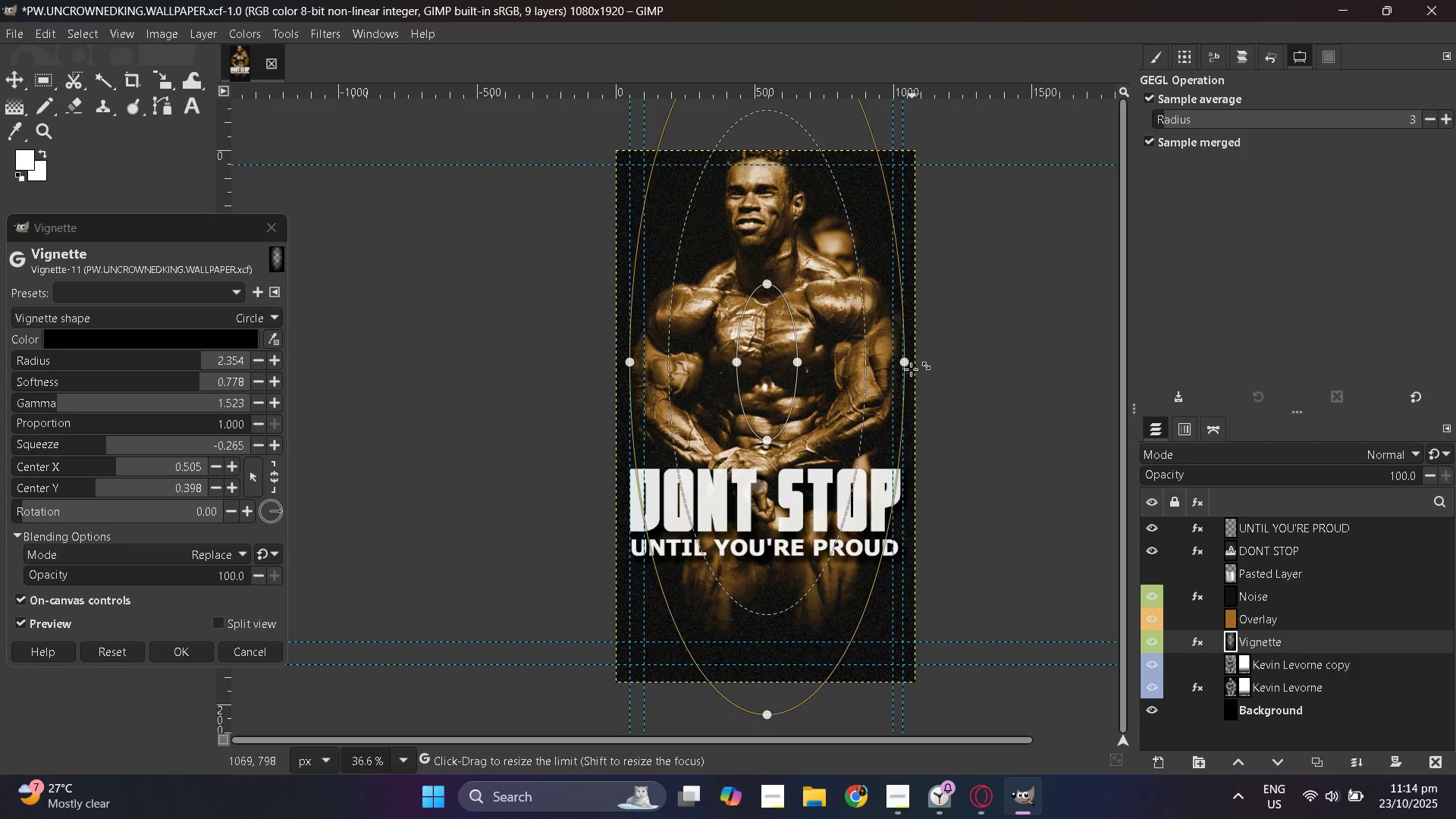 
left_click_drag(start_coordinate=[909, 366], to_coordinate=[905, 366])
 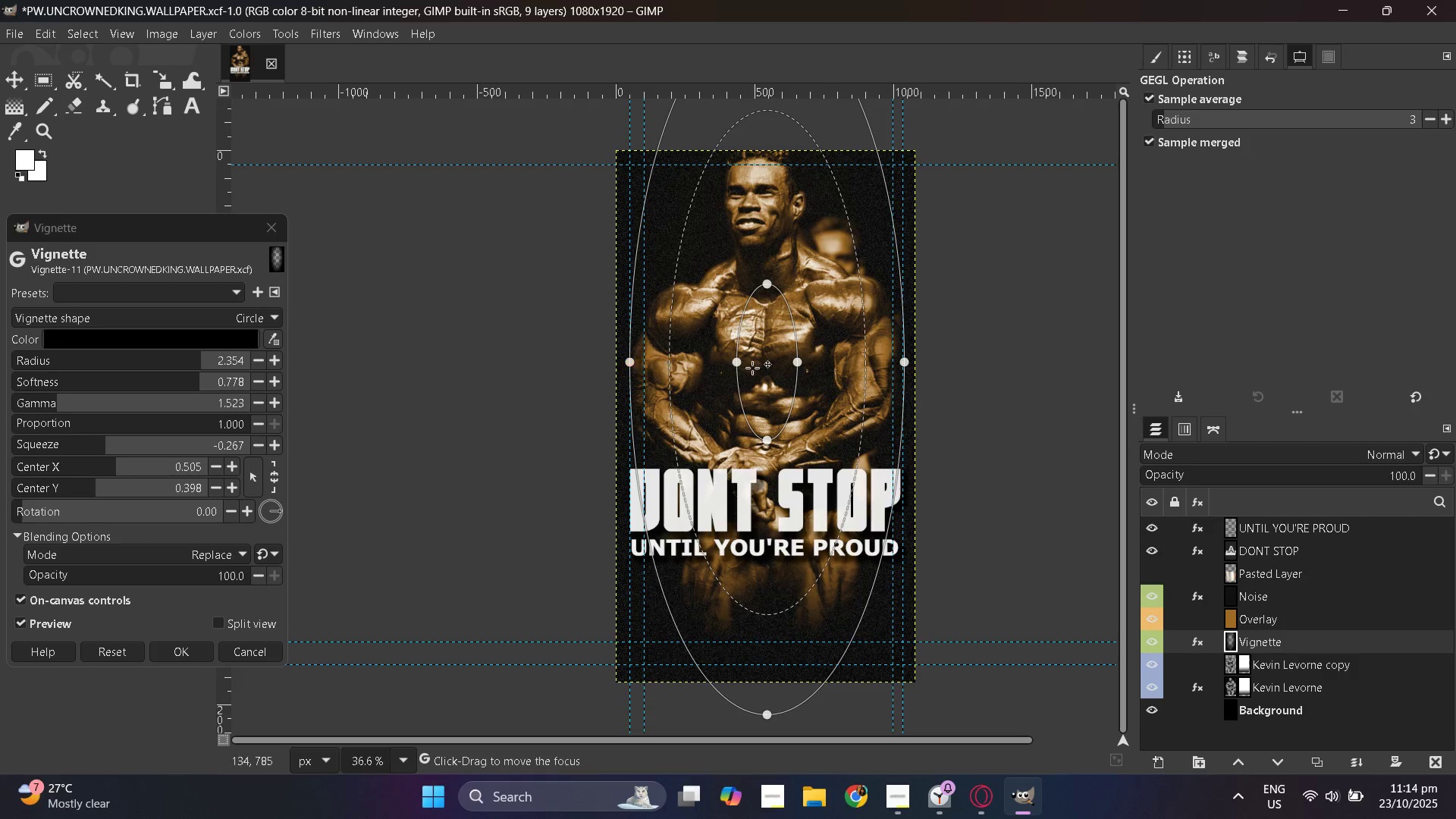 
wait(5.41)
 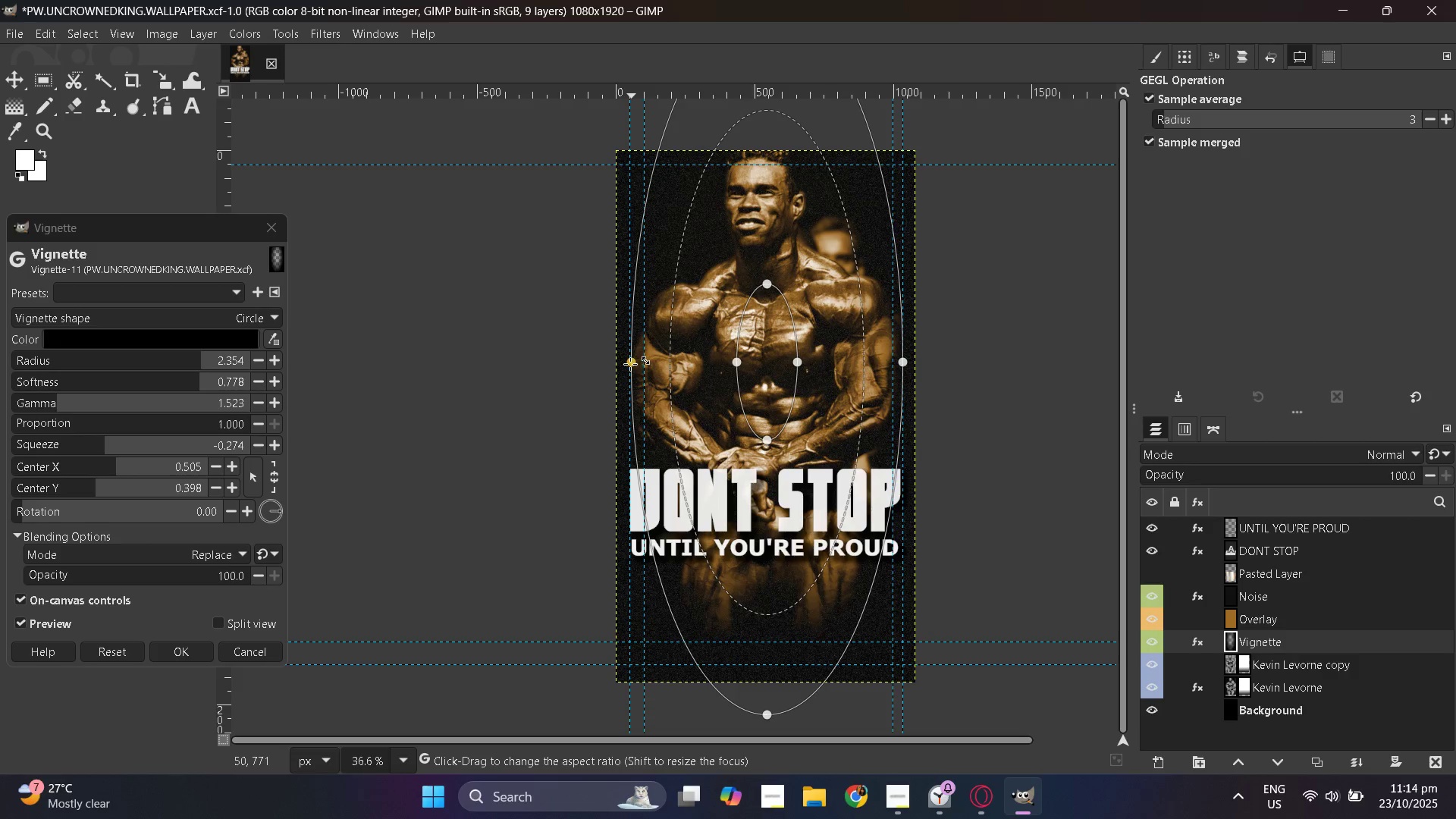 
left_click_drag(start_coordinate=[769, 441], to_coordinate=[769, 437])
 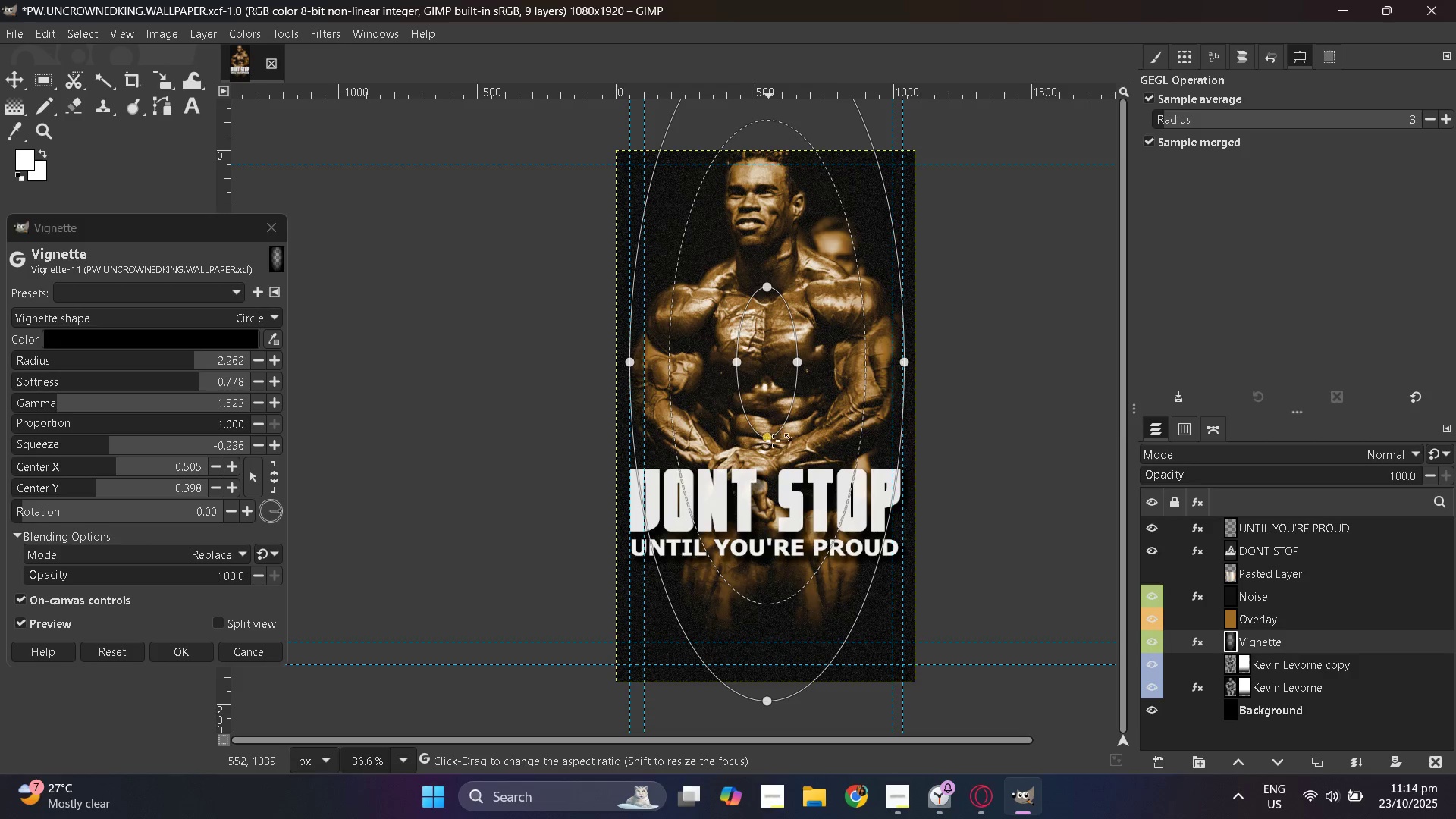 
scroll: coordinate [725, 539], scroll_direction: up, amount: 6.0
 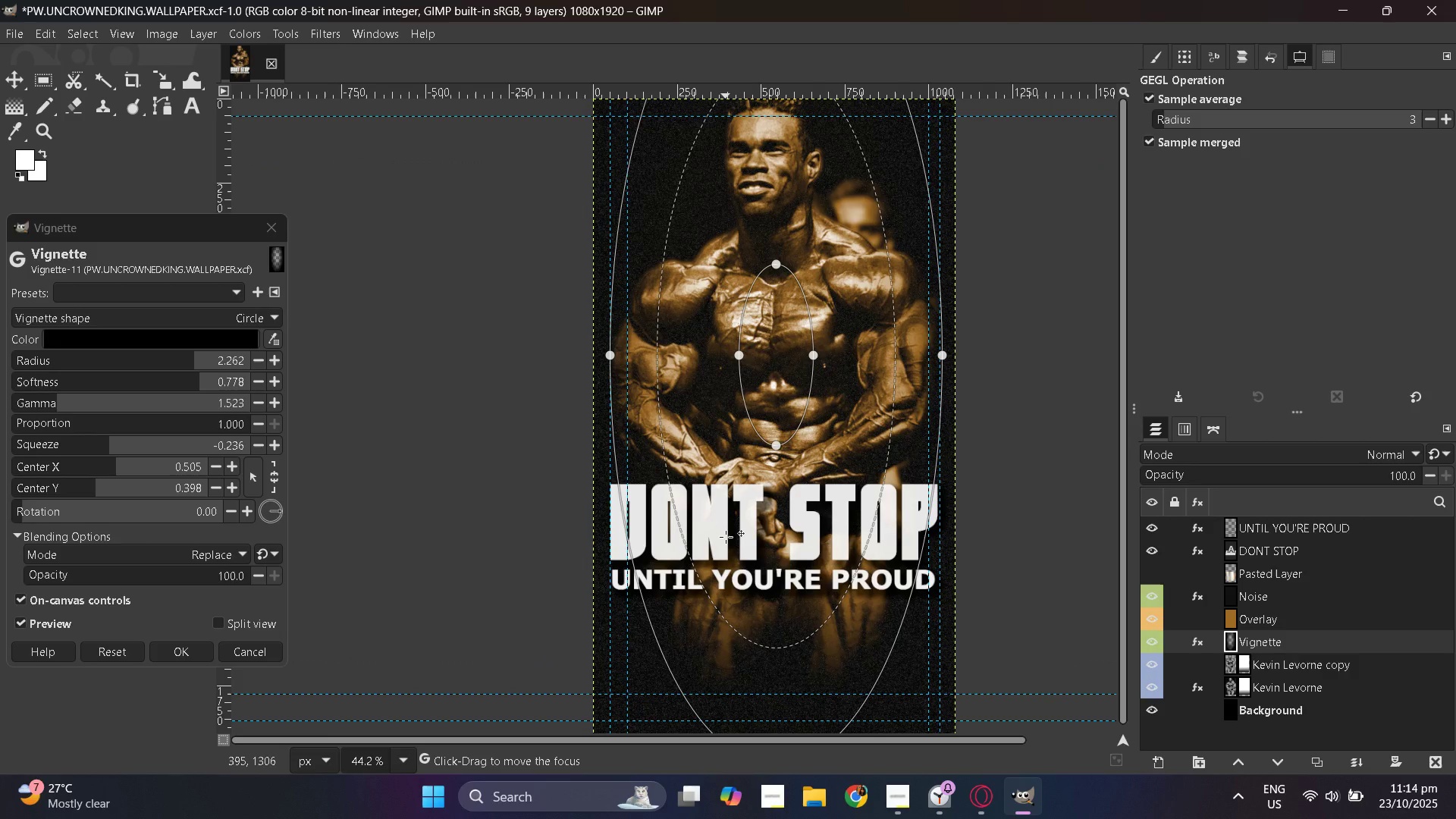 
hold_key(key=ControlLeft, duration=0.48)
 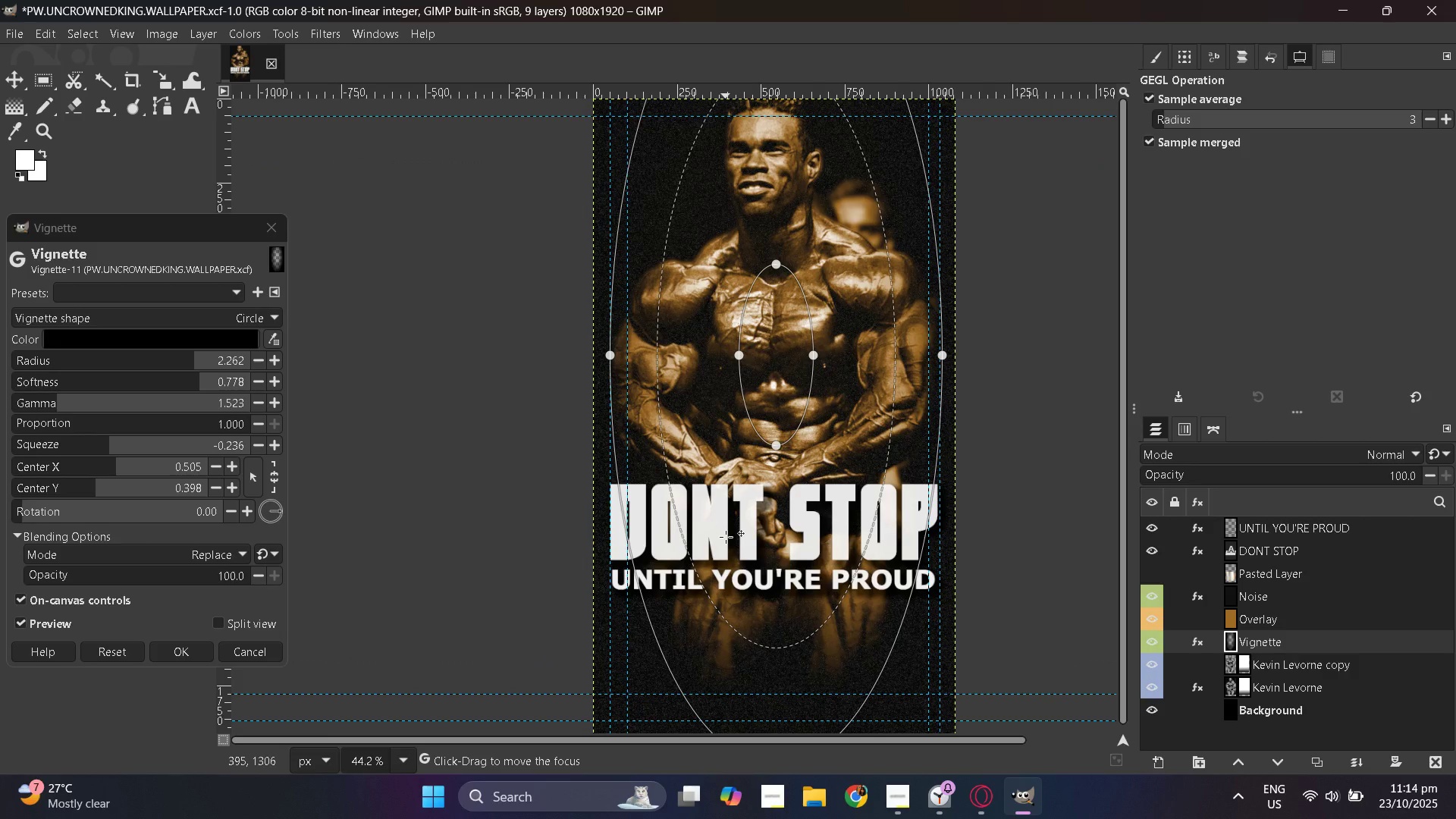 
wait(6.55)
 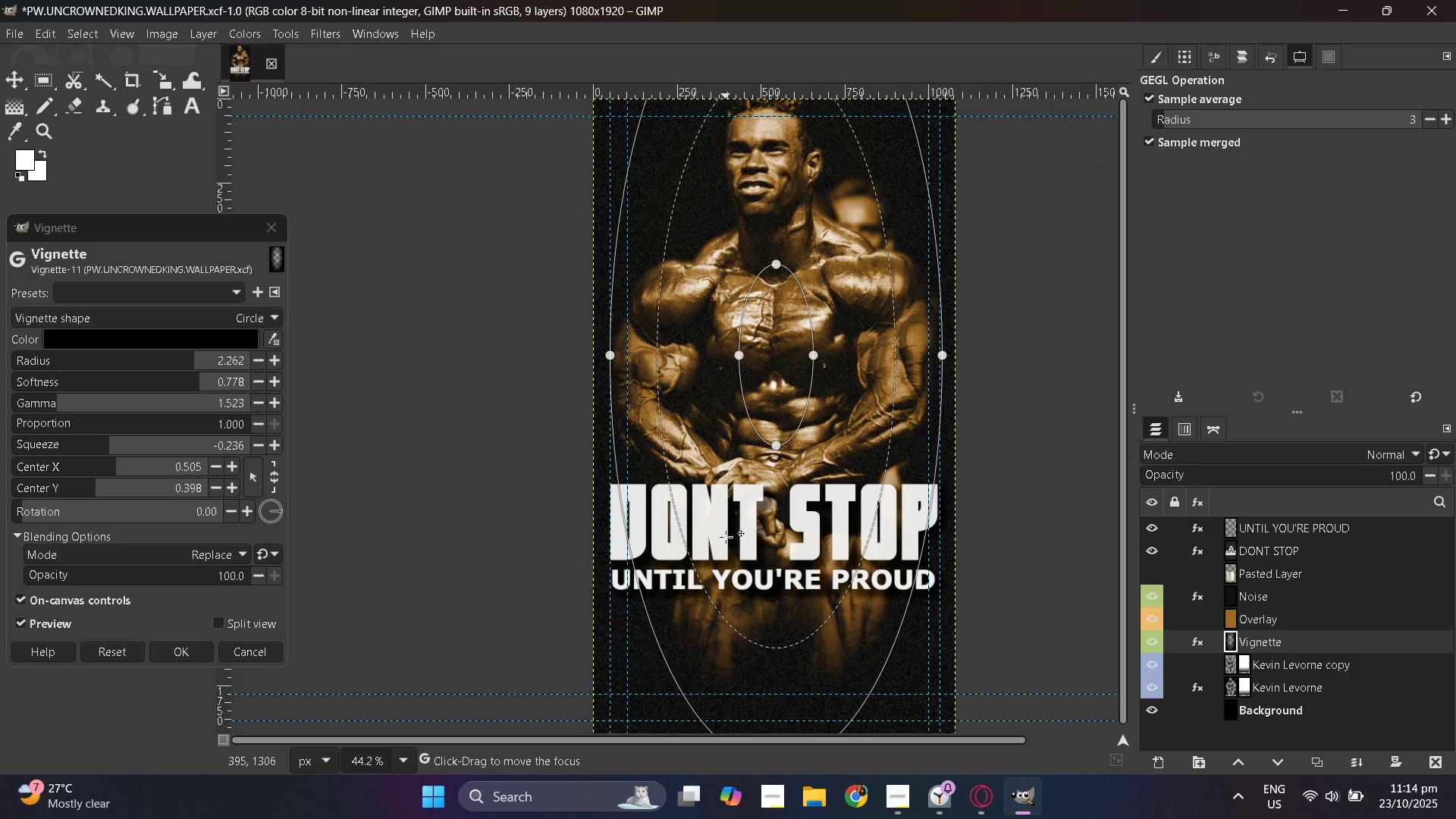 
scroll: coordinate [789, 643], scroll_direction: down, amount: 7.0
 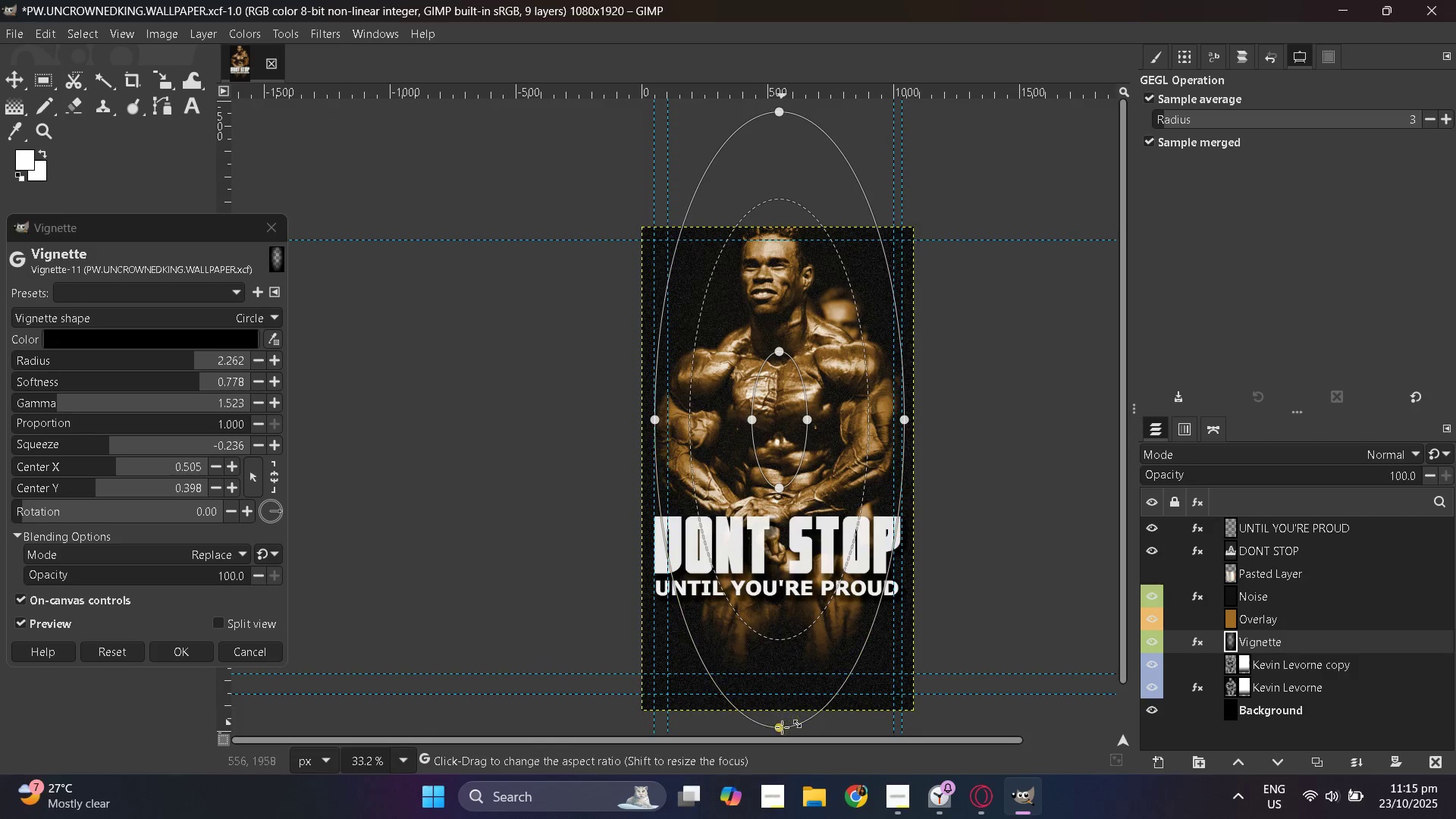 
hold_key(key=ControlLeft, duration=0.34)
 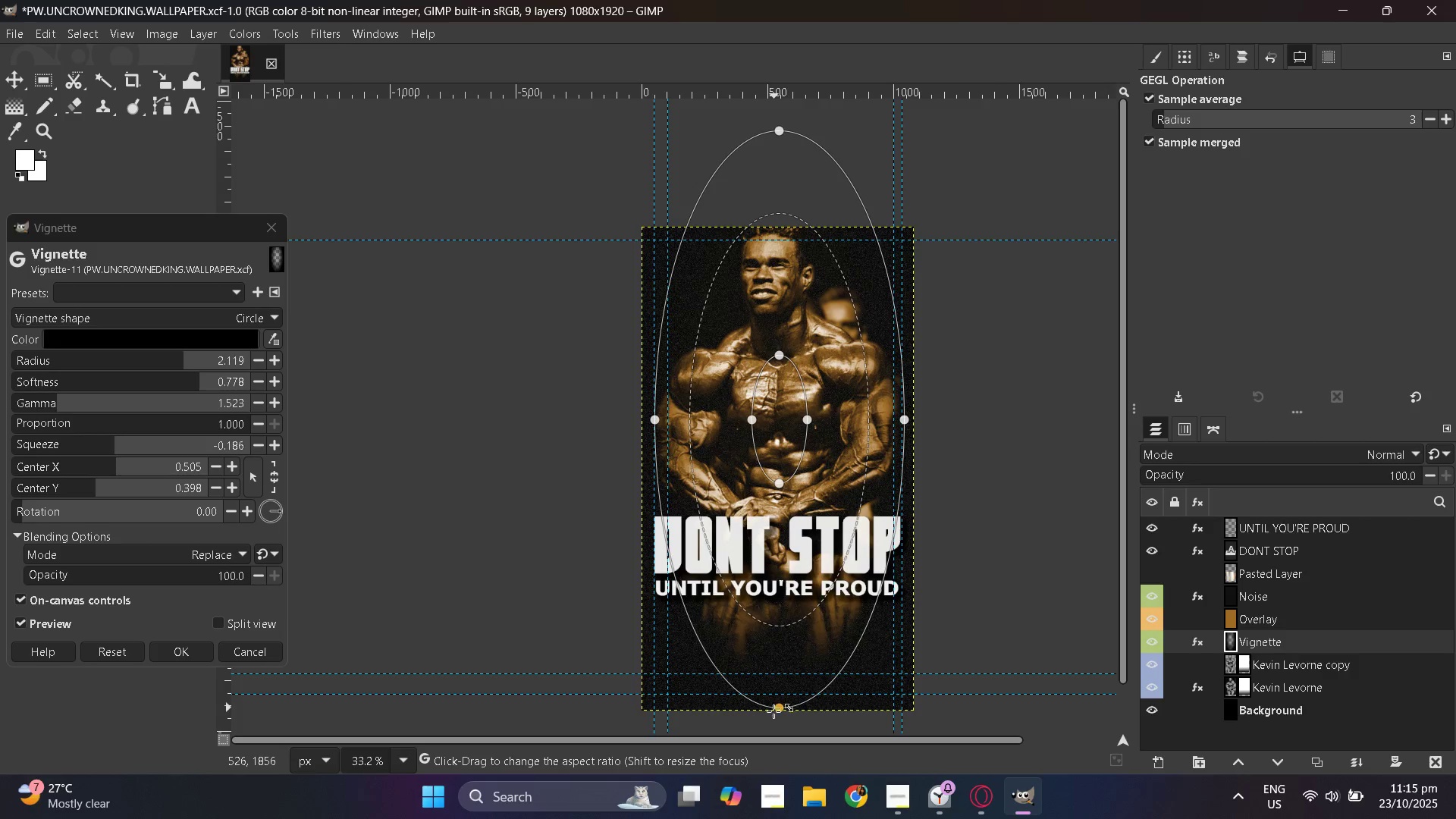 
wait(9.45)
 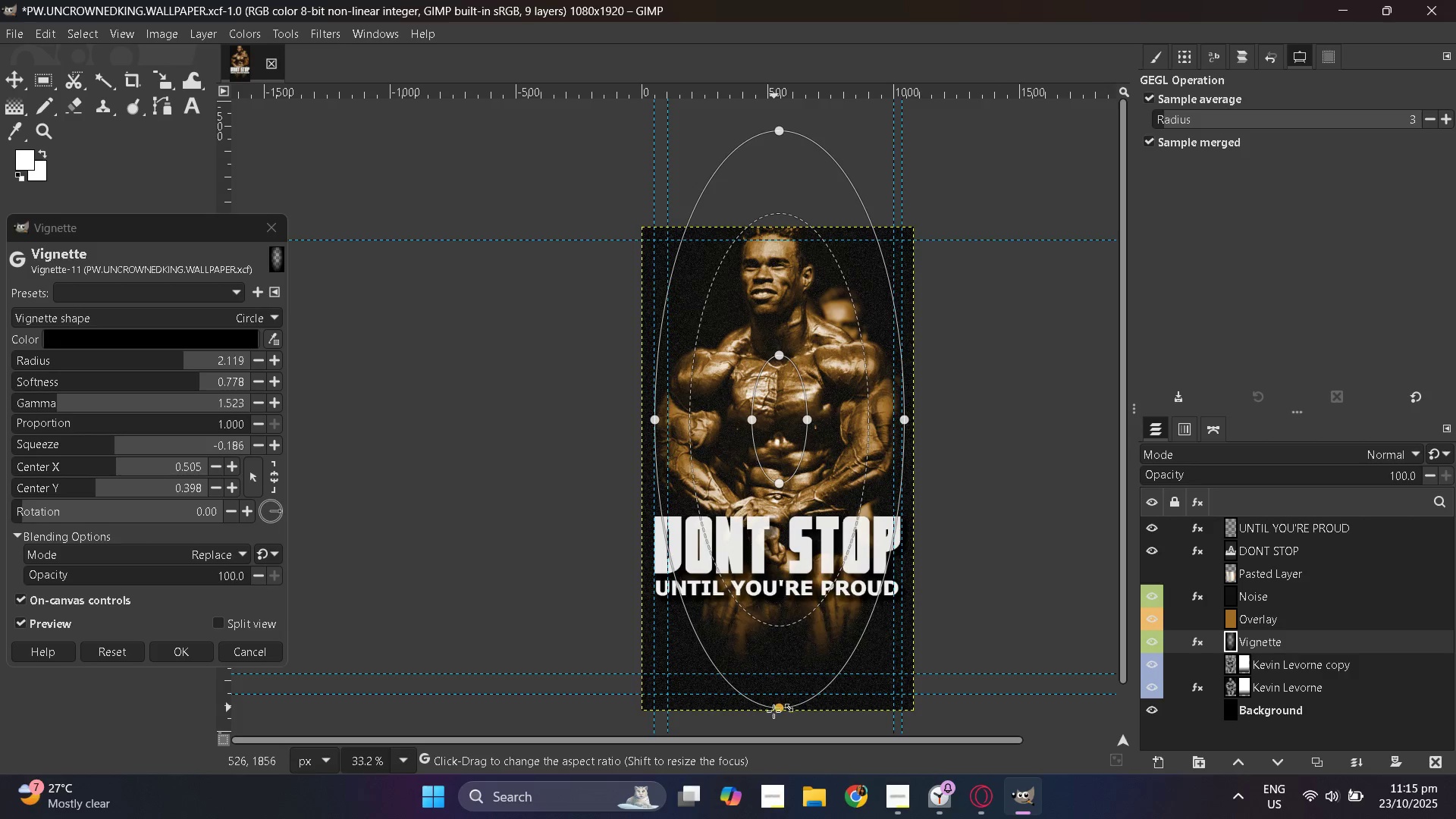 
left_click_drag(start_coordinate=[785, 351], to_coordinate=[781, 347])
 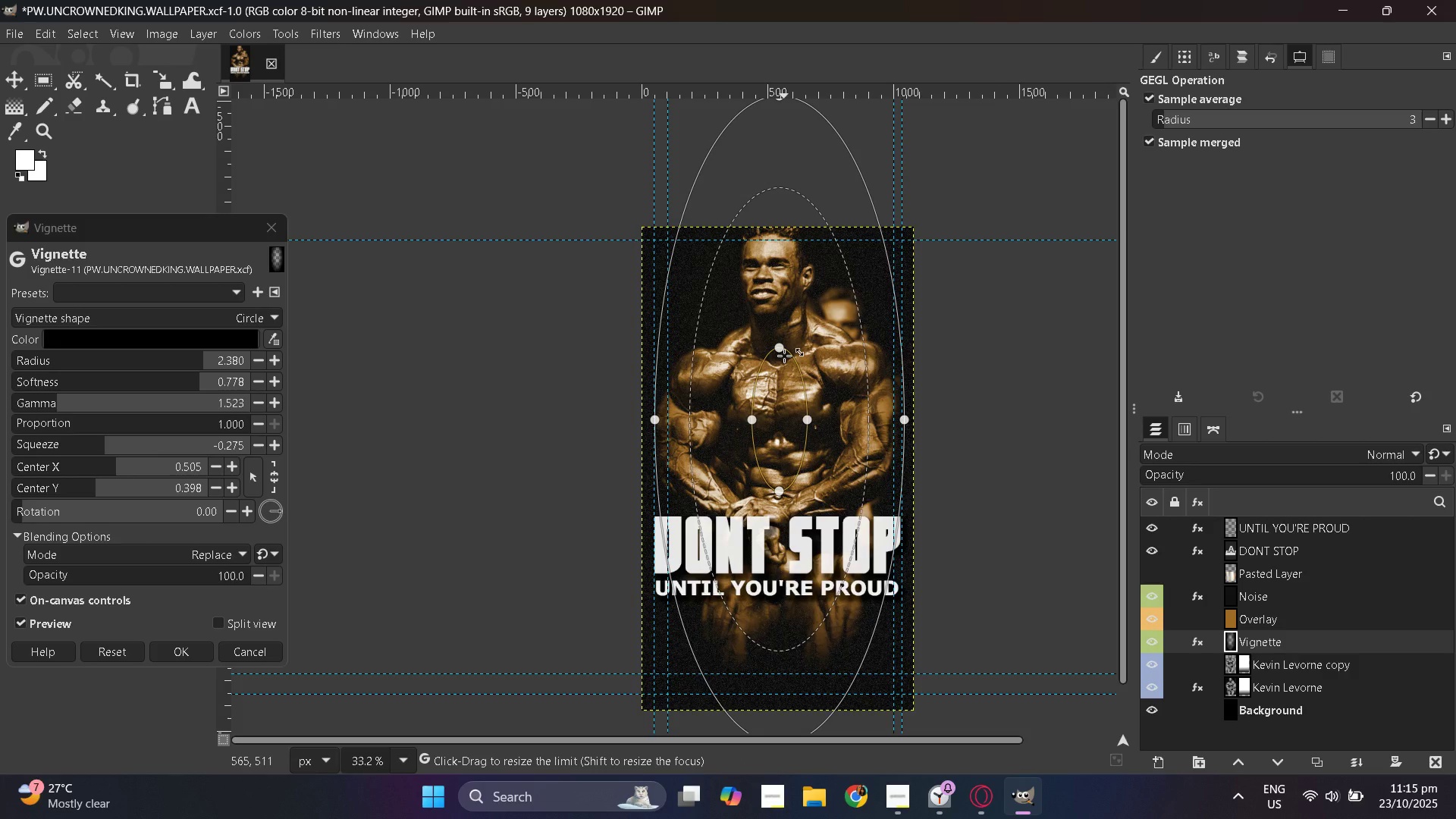 
wait(8.2)
 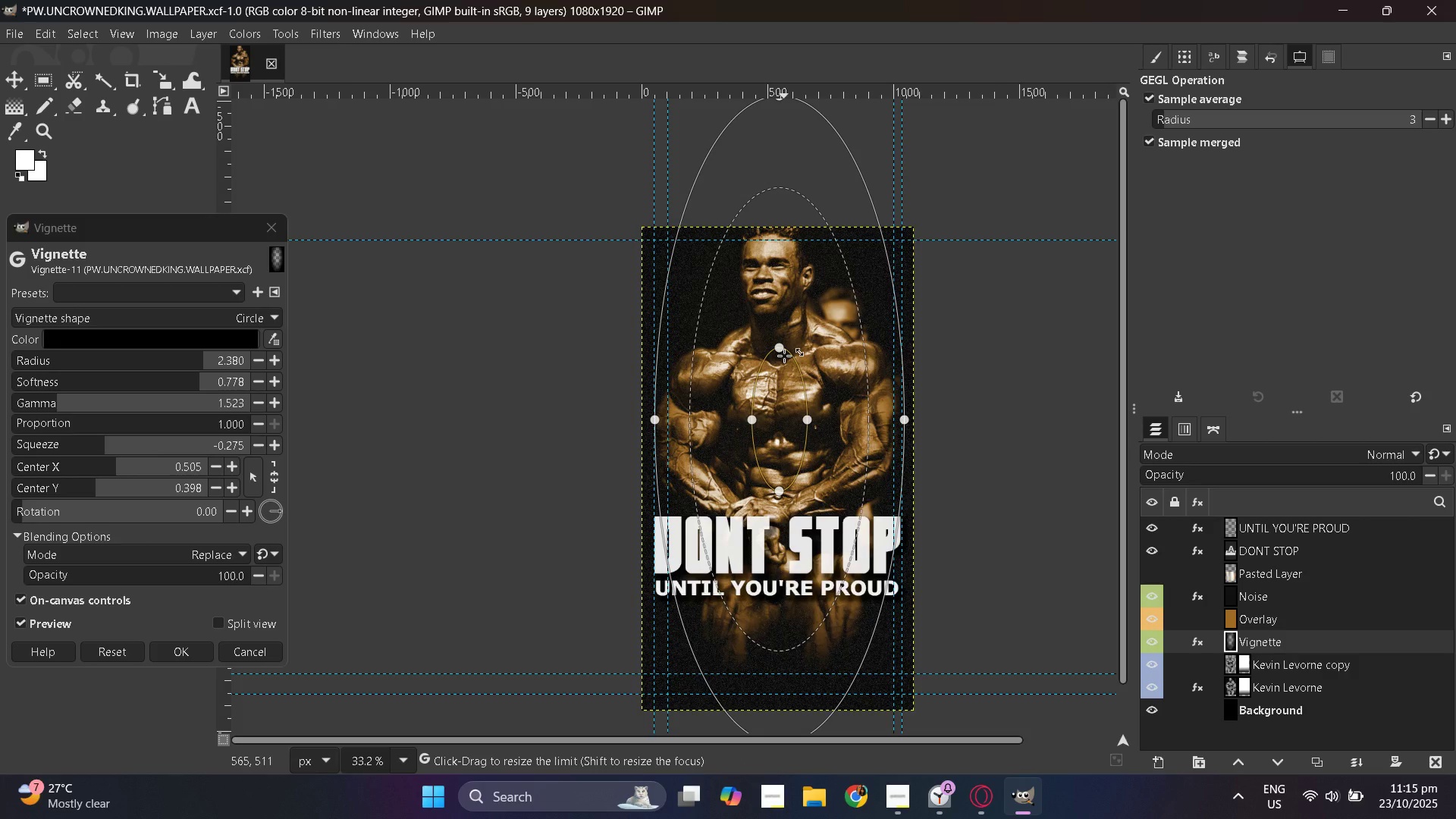 
key(Enter)
 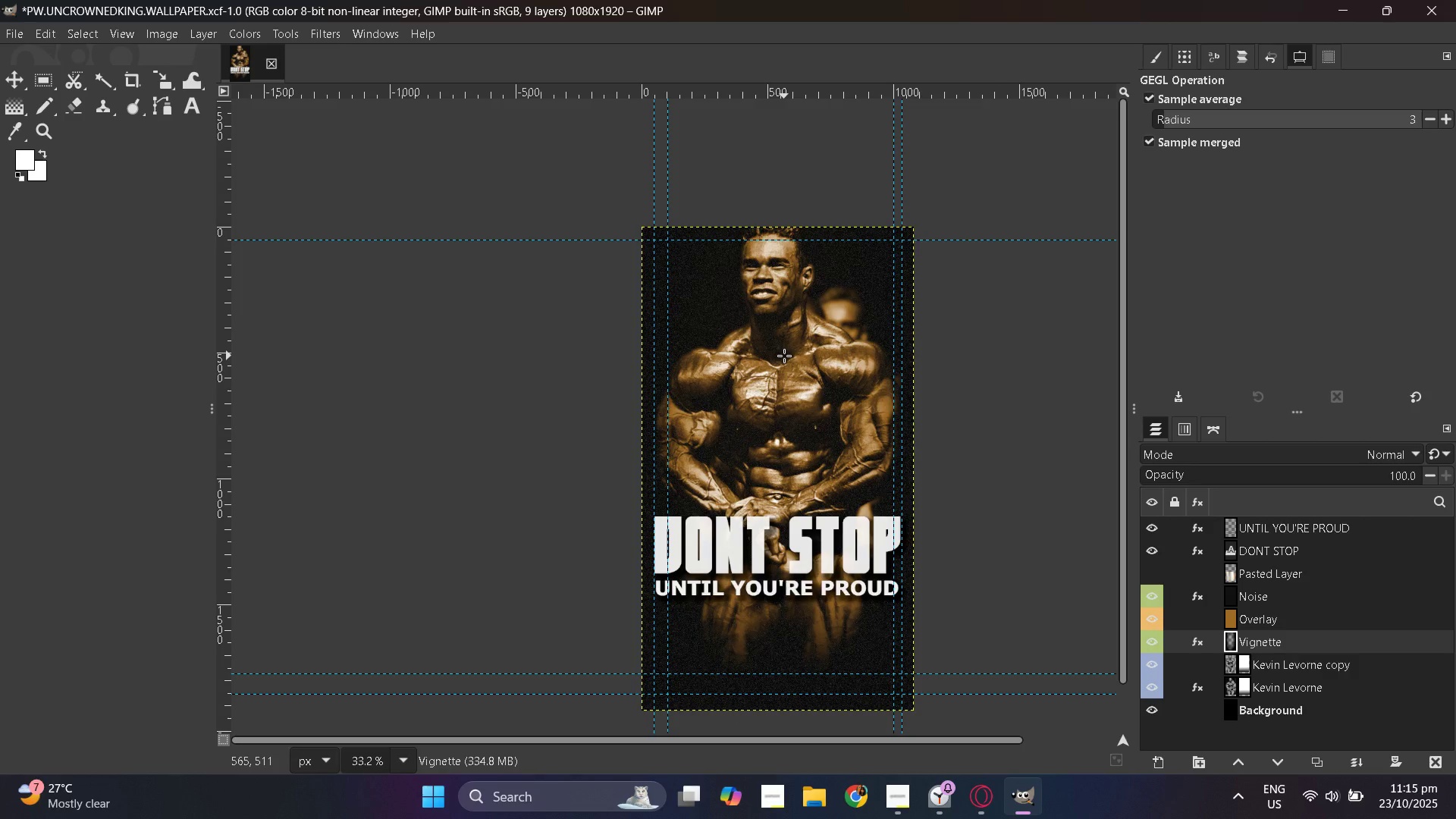 
hold_key(key=ControlLeft, duration=0.49)
scroll: coordinate [774, 400], scroll_direction: up, amount: 3.0
 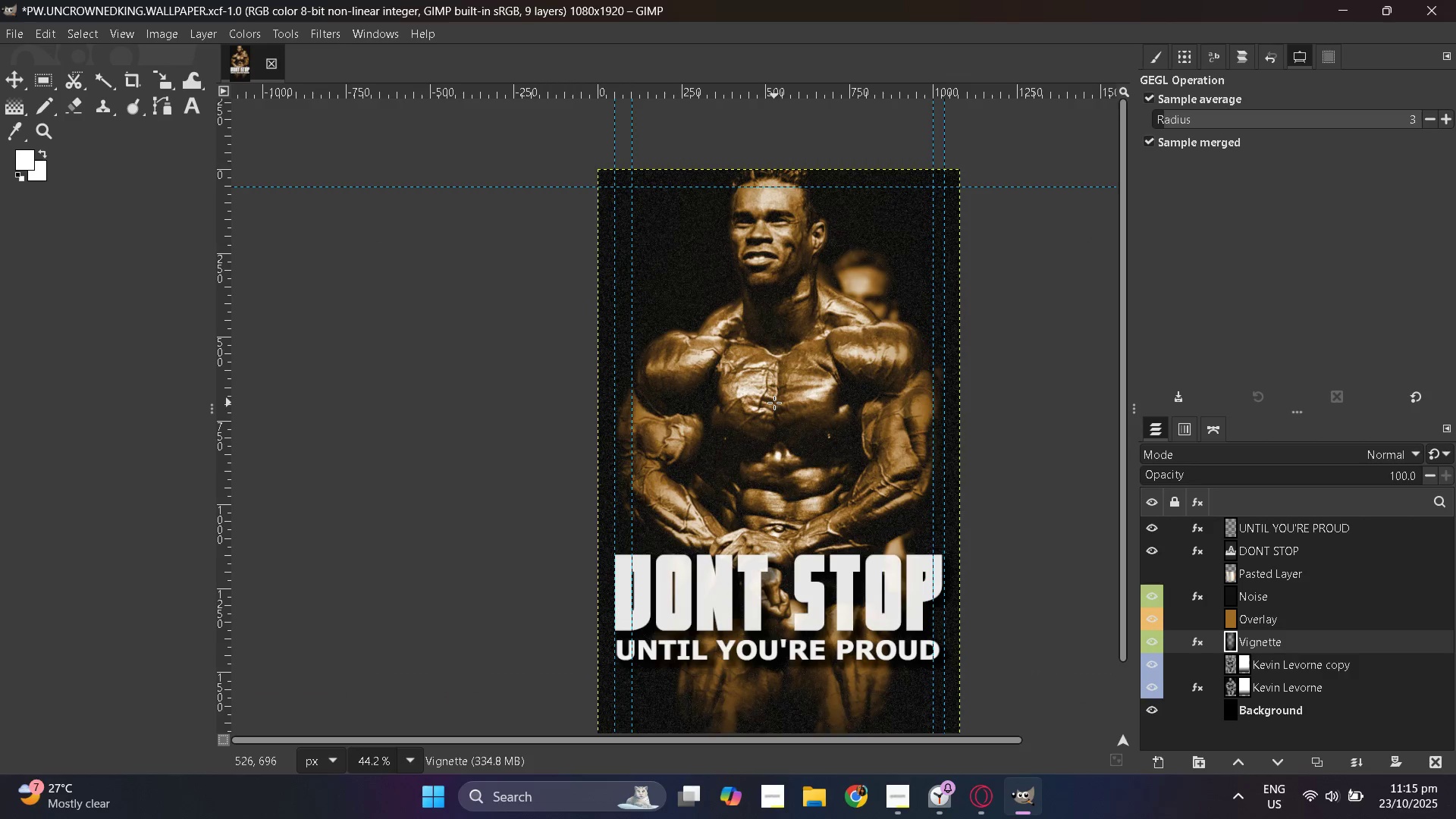 
scroll: coordinate [774, 403], scroll_direction: down, amount: 2.0
 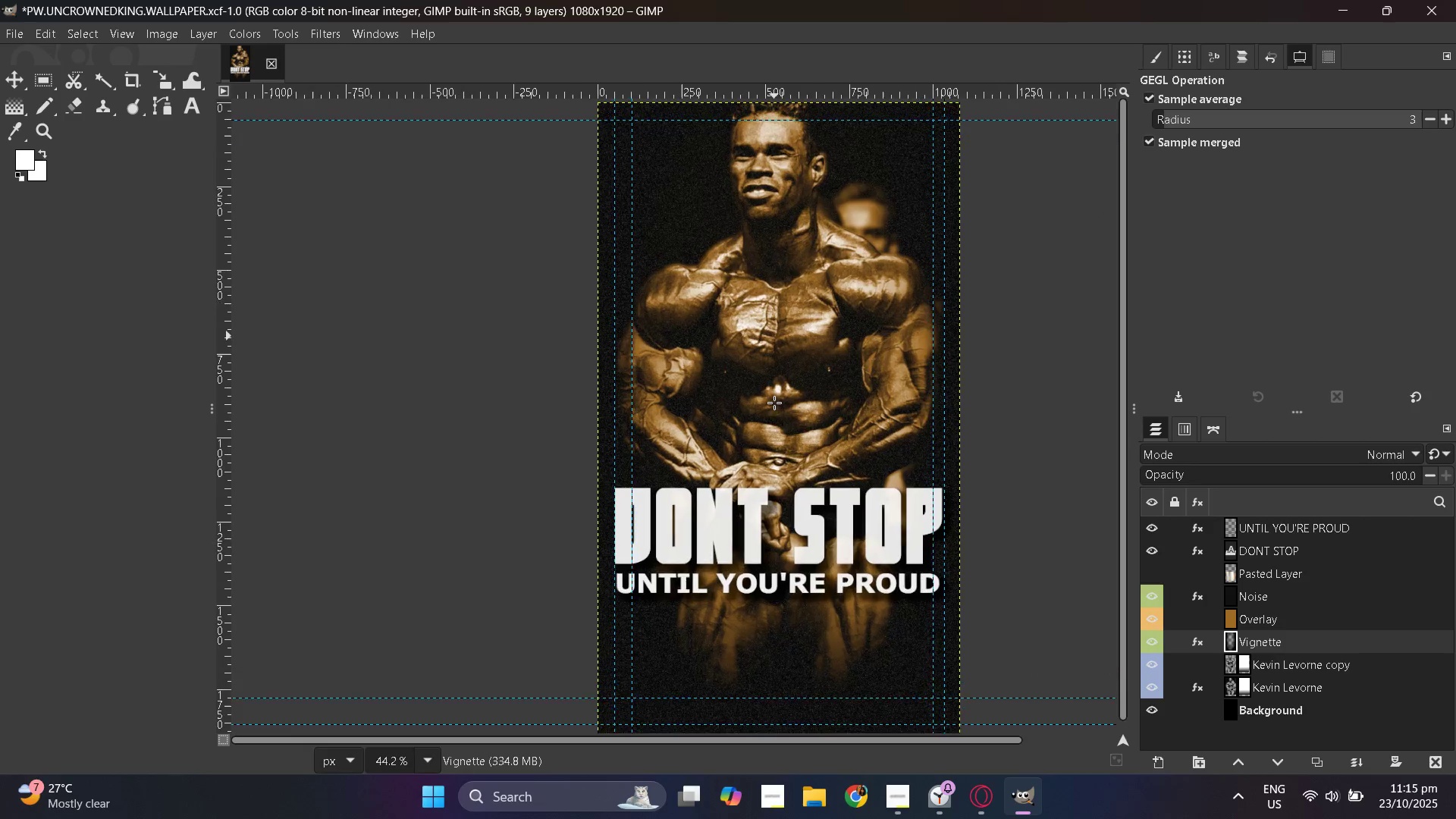 
hold_key(key=ControlLeft, duration=0.91)
scroll: coordinate [774, 403], scroll_direction: up, amount: 1.0
 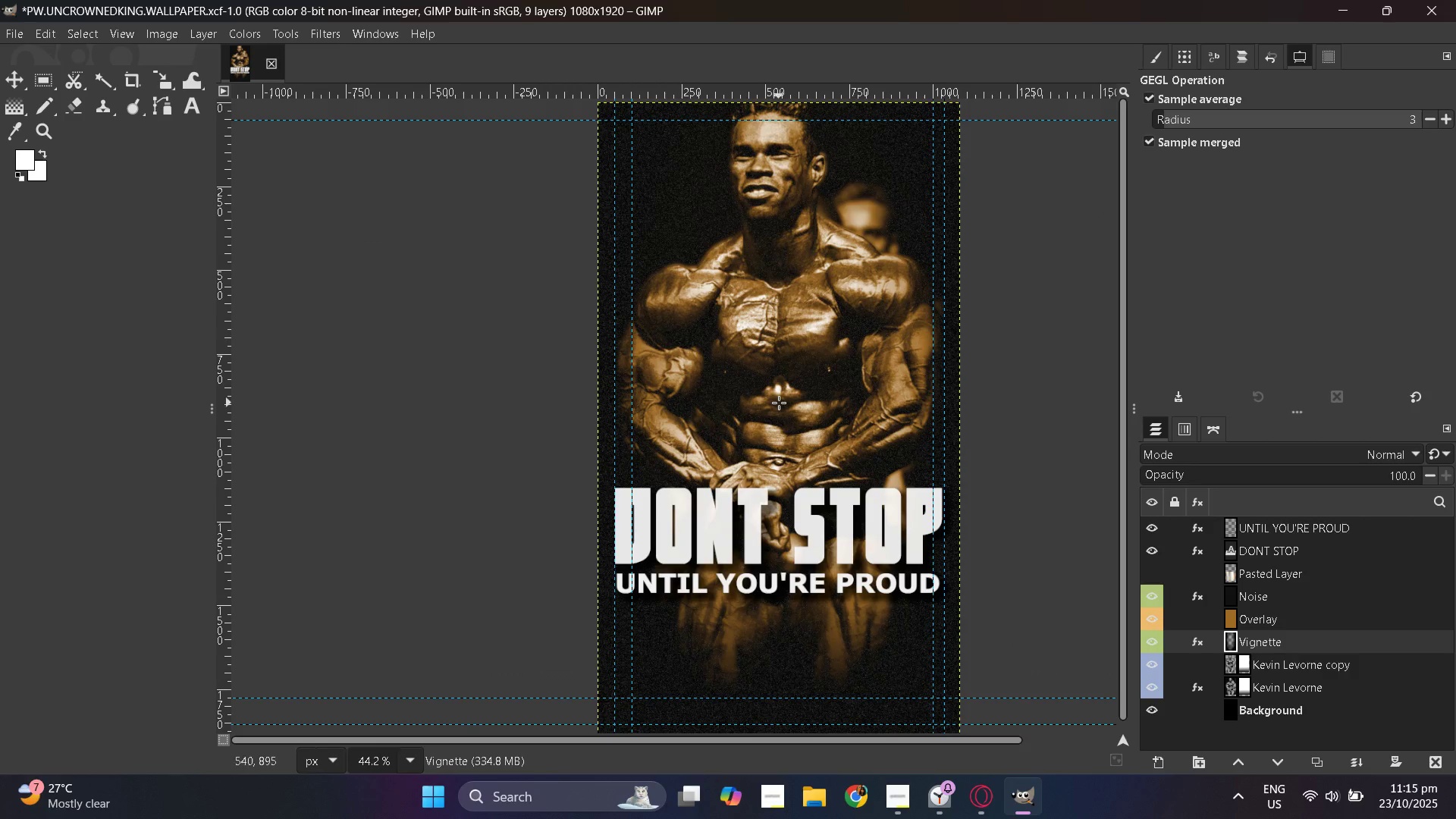 
scroll: coordinate [780, 404], scroll_direction: down, amount: 1.0
 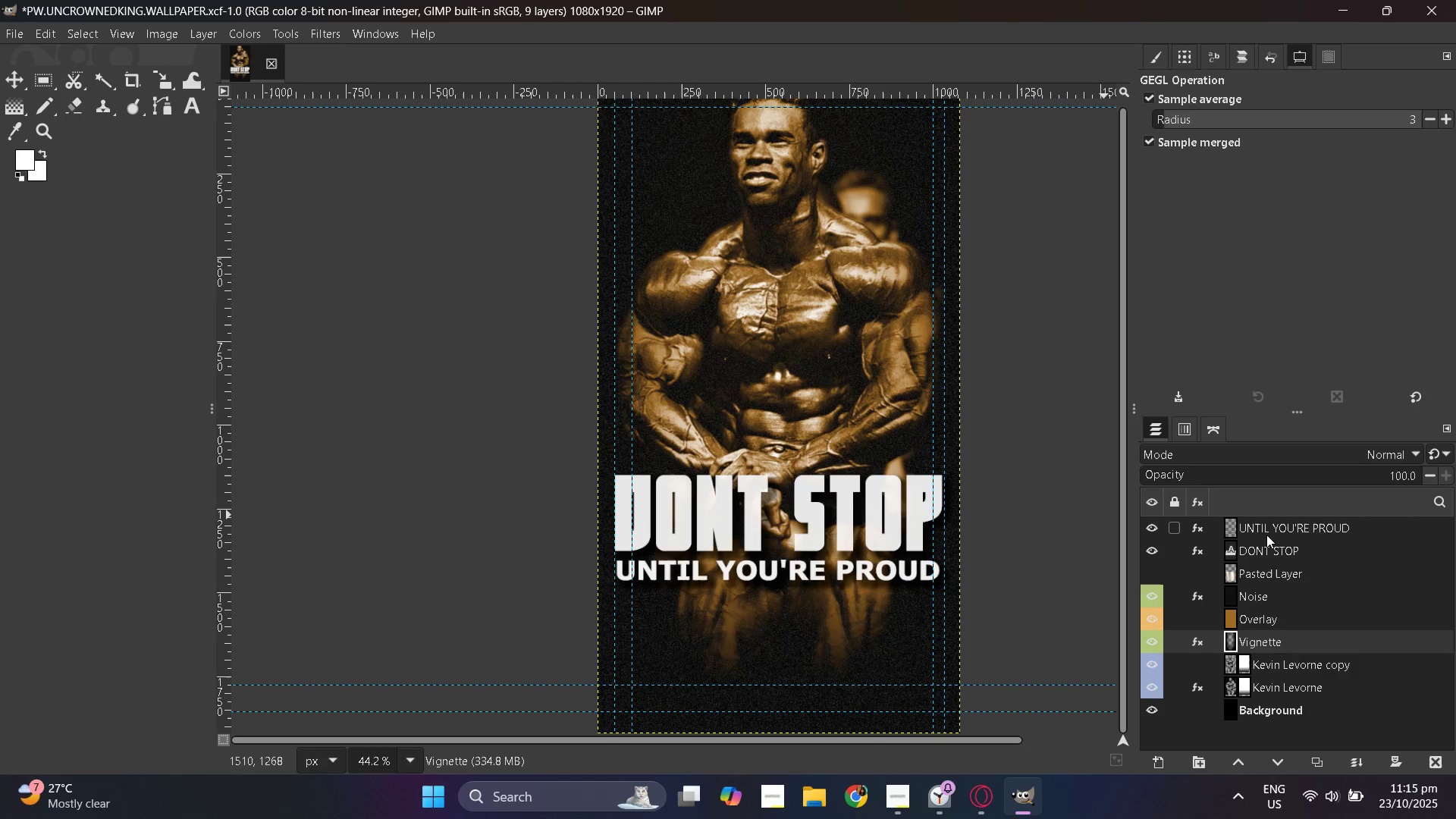 
left_click([1244, 531])
 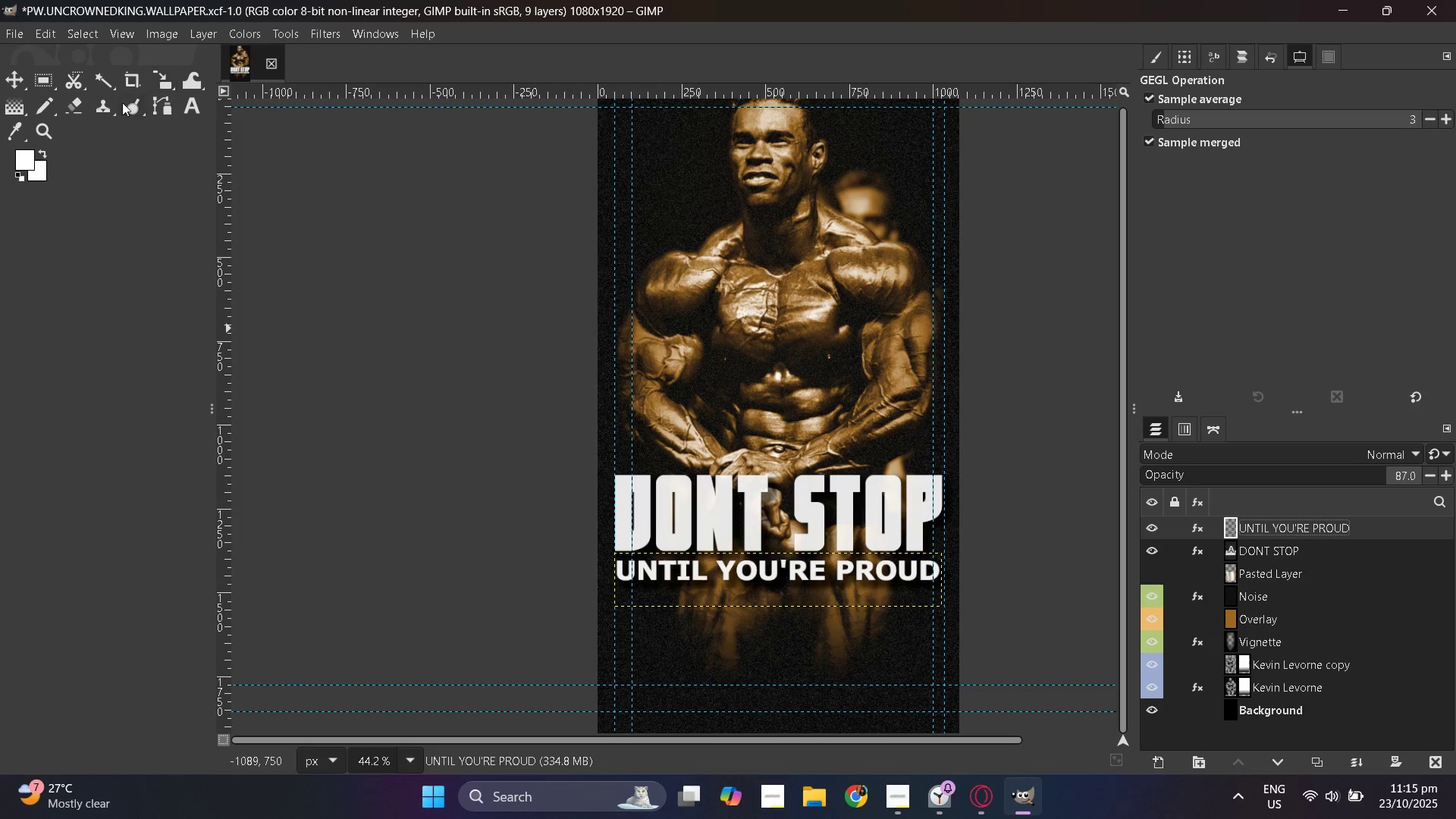 
left_click([190, 107])
 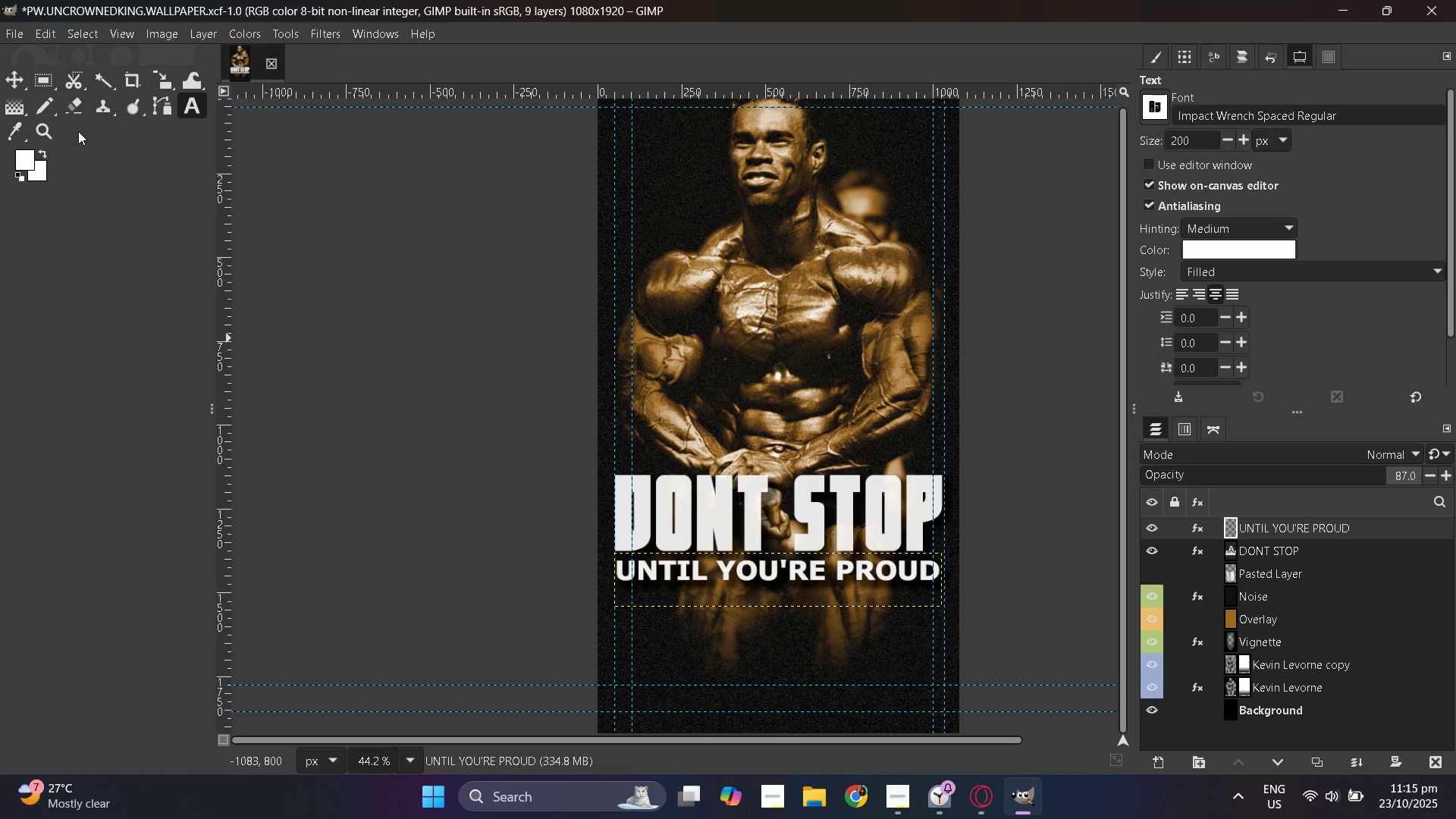 
left_click([25, 83])
 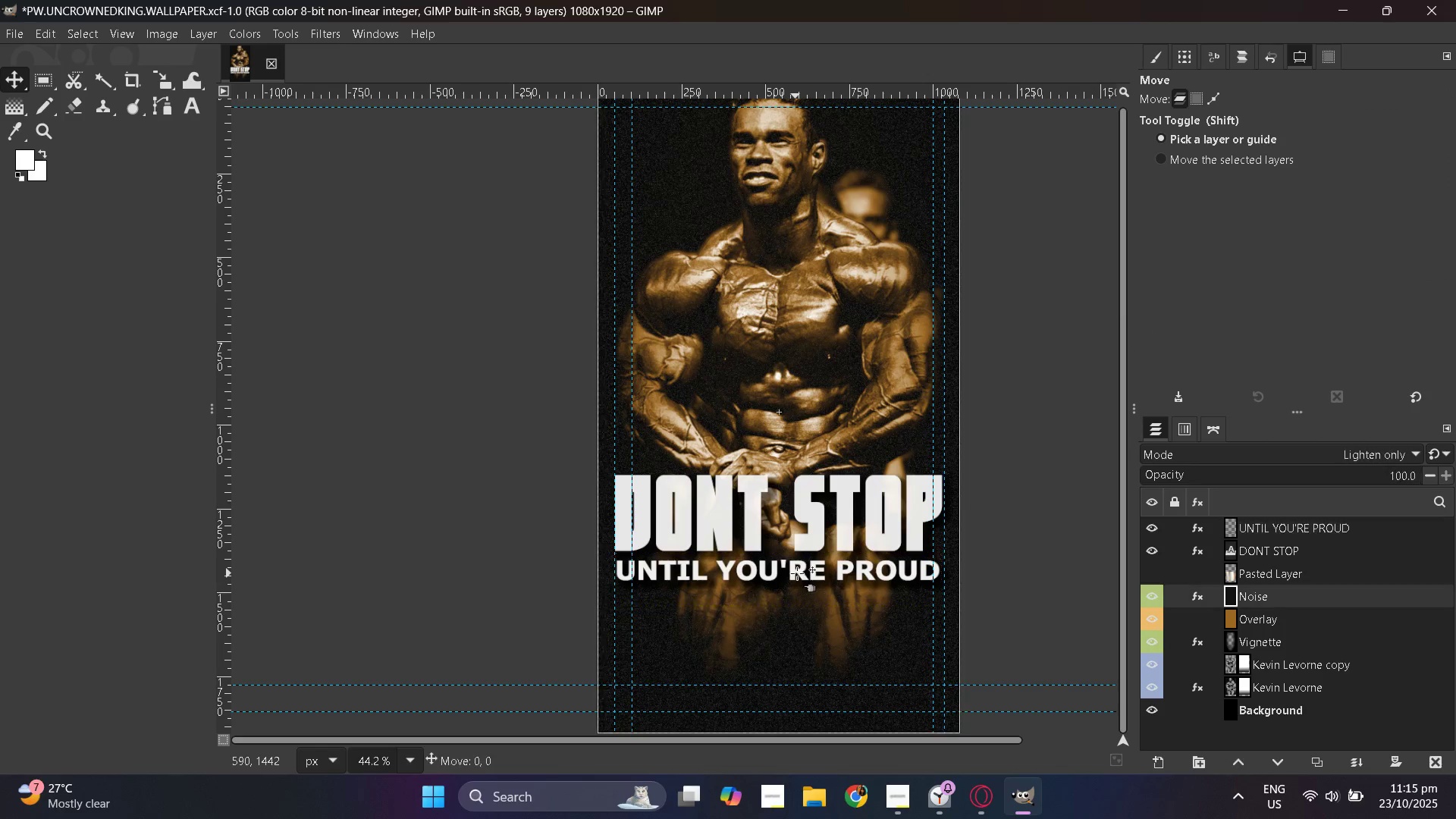 
key(Control+ControlLeft)
 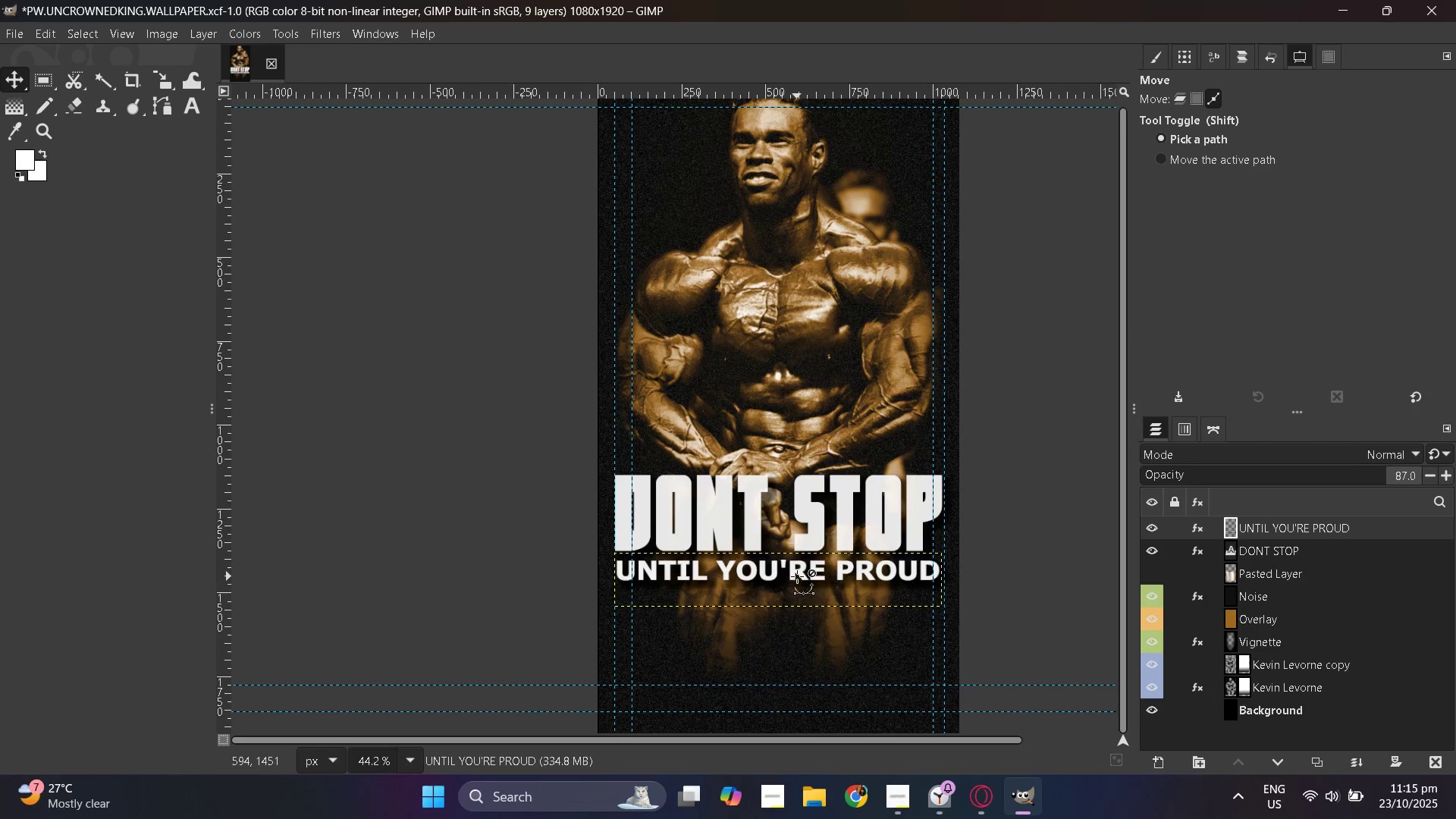 
key(Control+Z)
 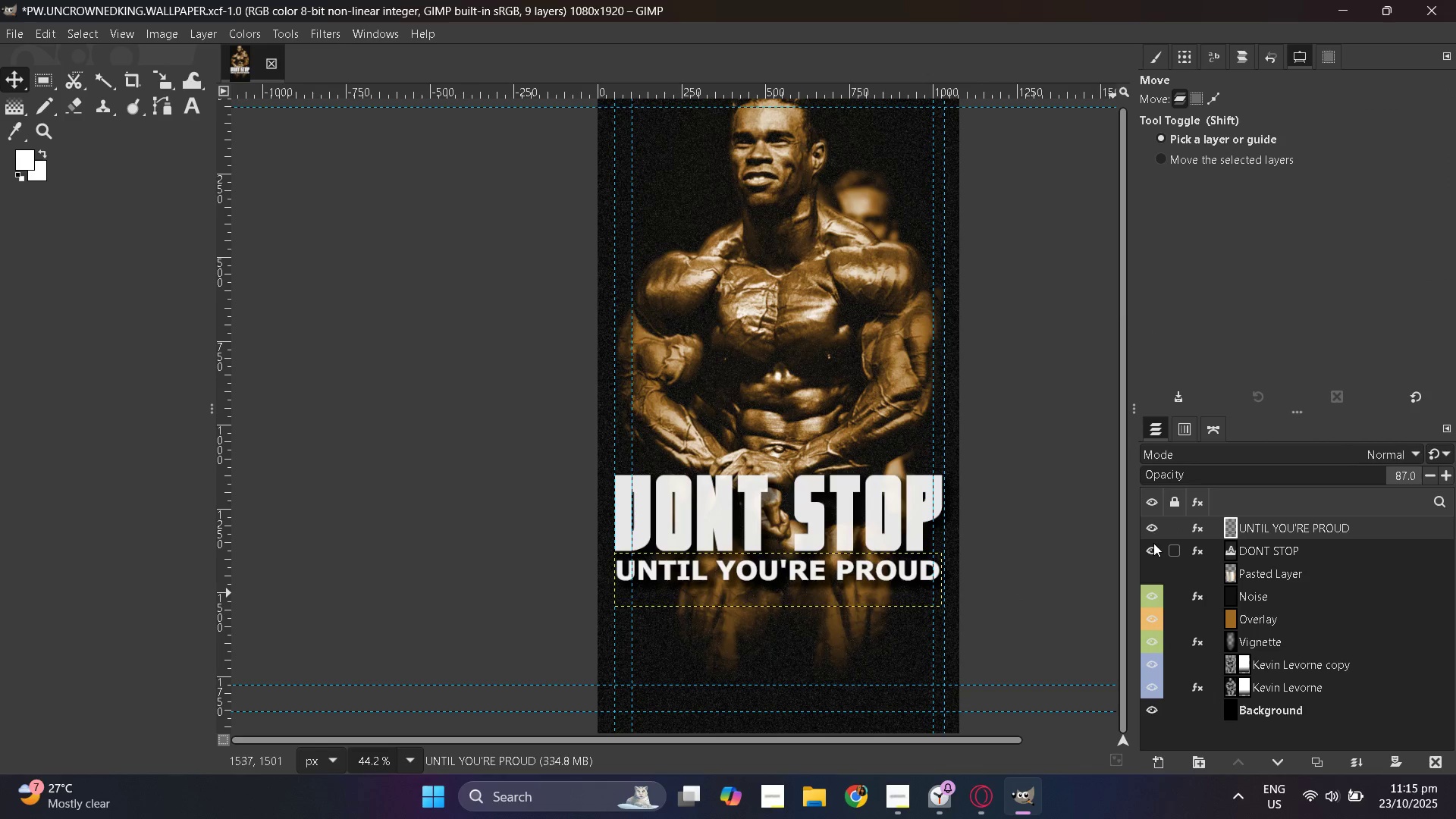 
left_click([1181, 500])
 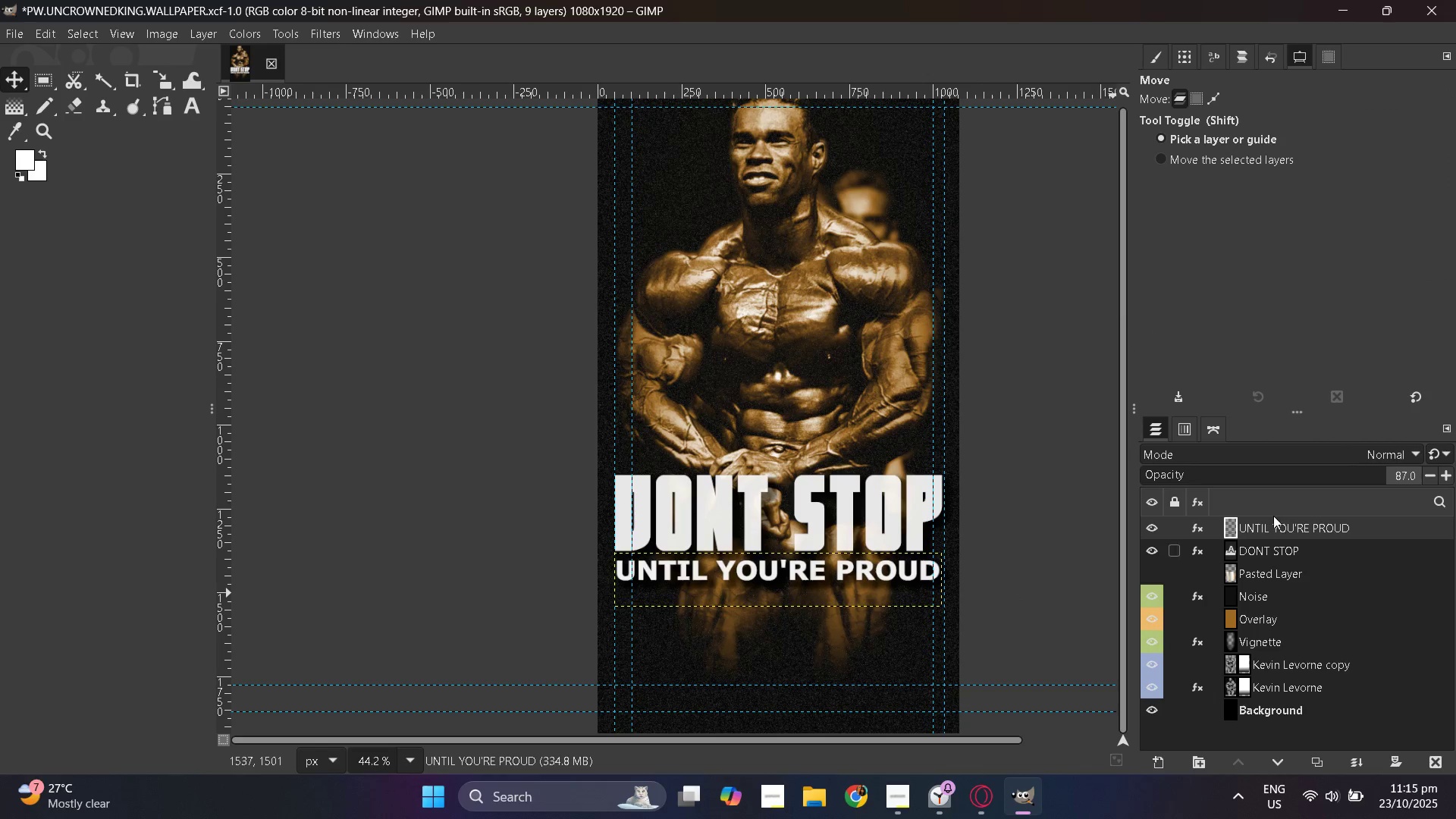 
scroll: coordinate [1276, 519], scroll_direction: up, amount: 1.0
 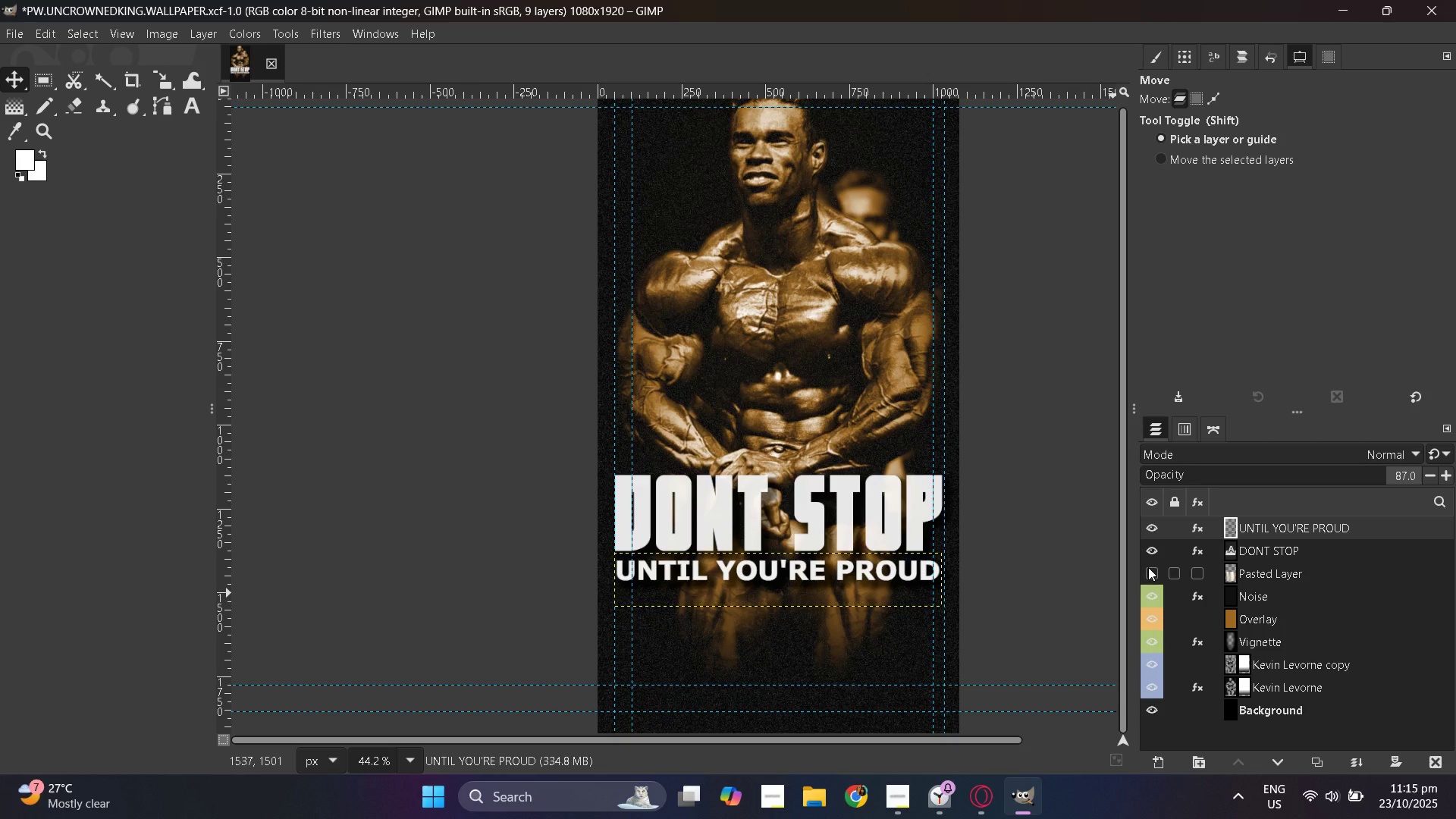 
wait(5.22)
 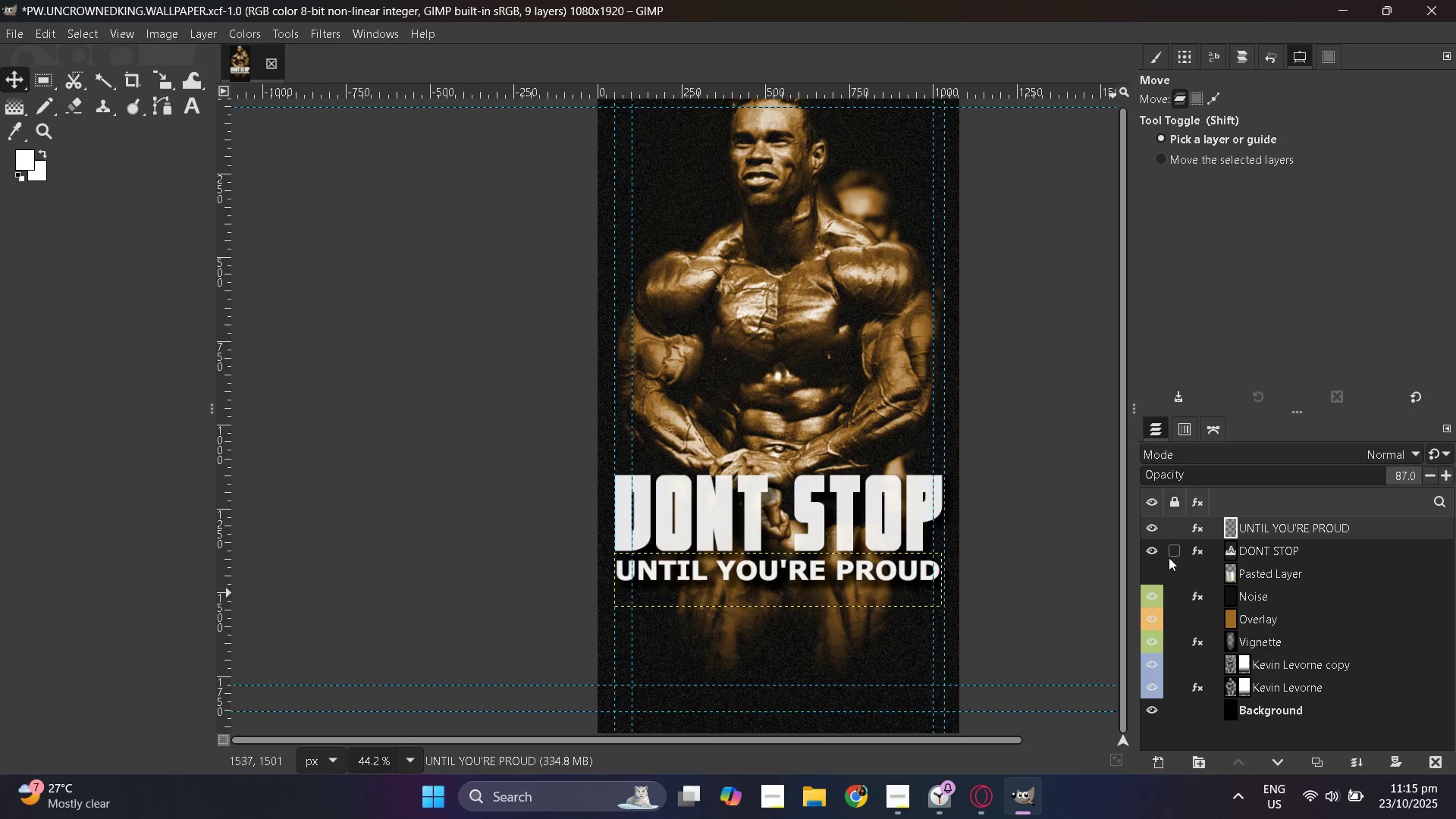 
left_click([1148, 595])
 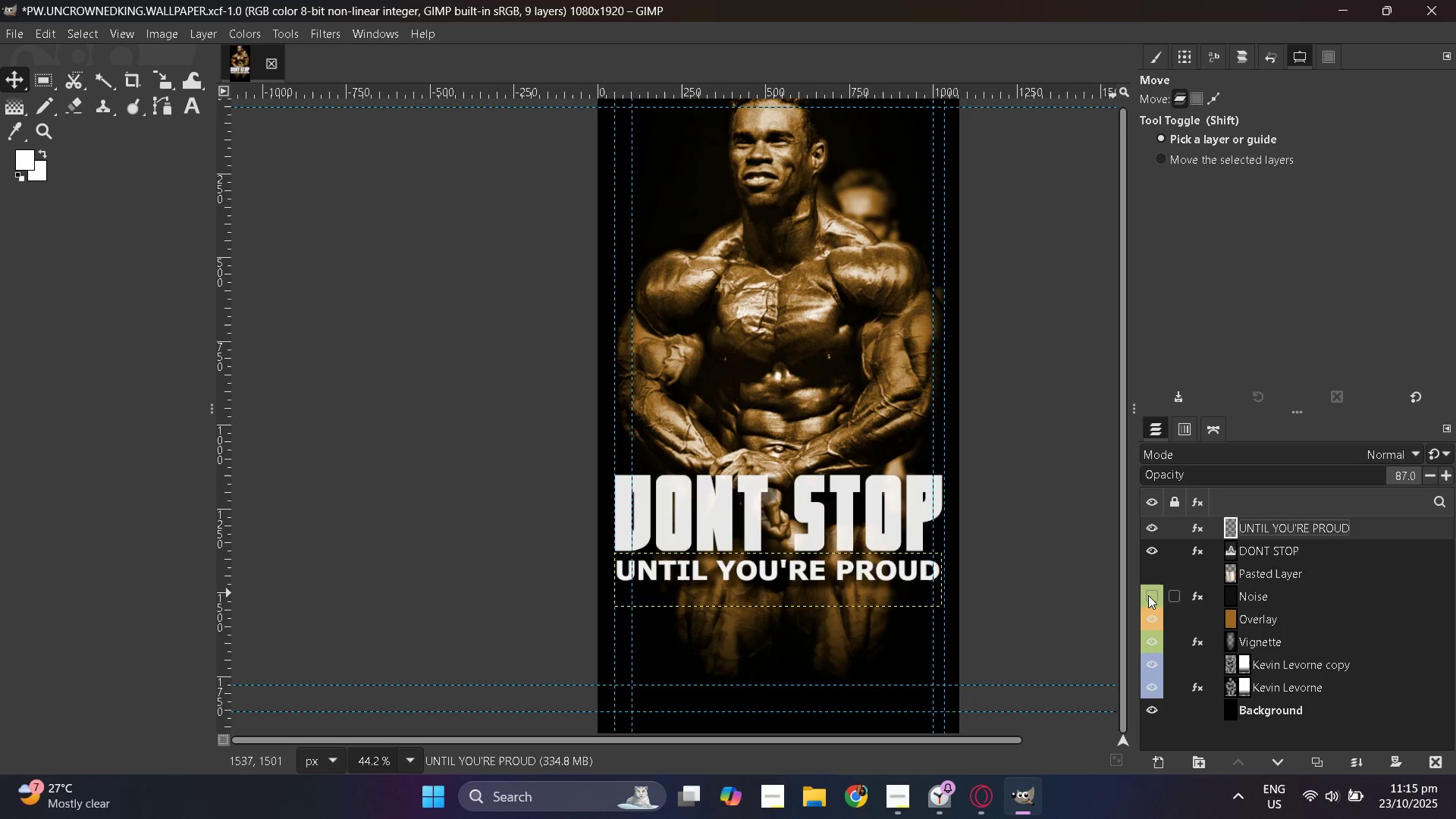 
double_click([1148, 595])
 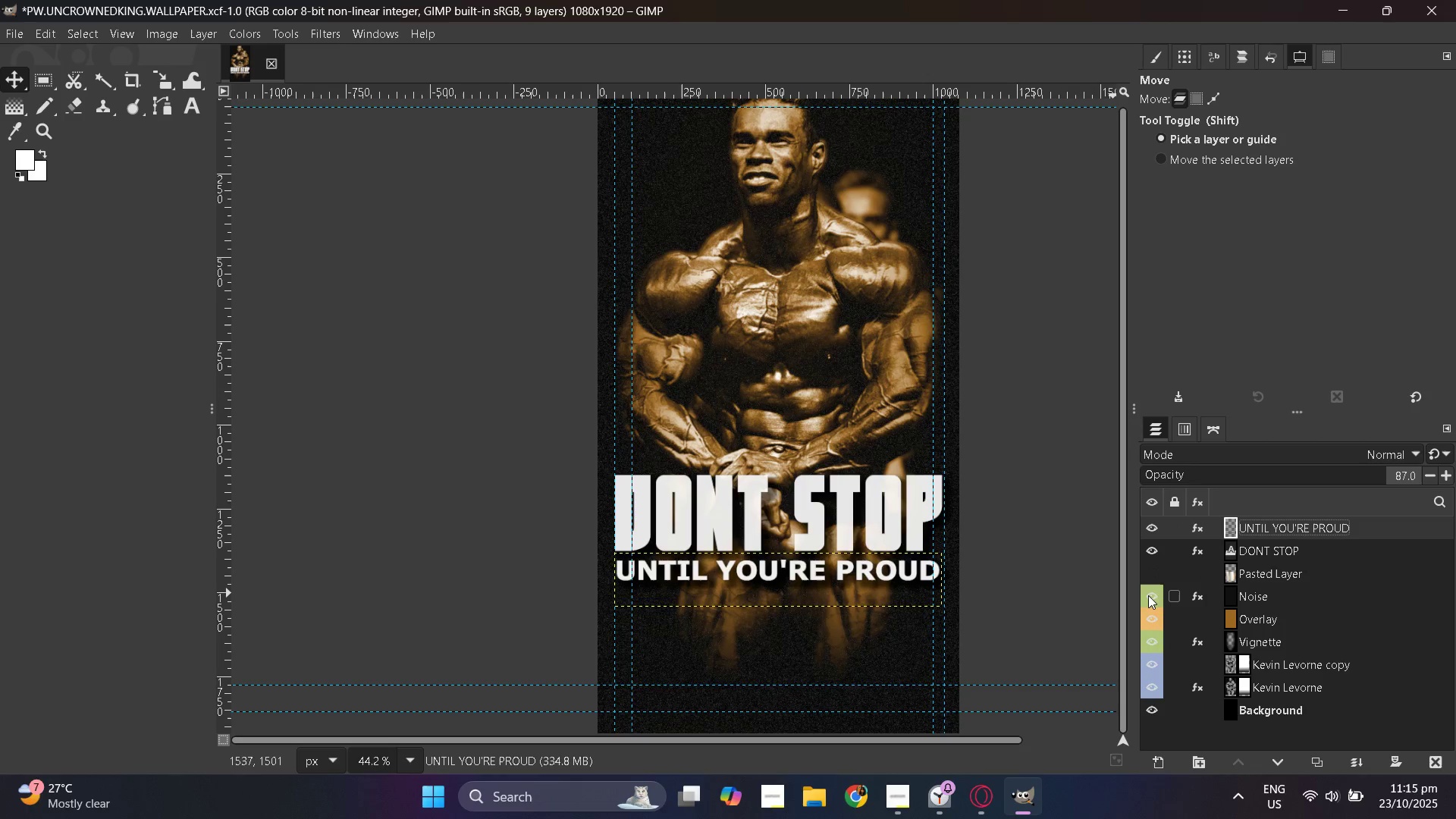 
triple_click([1148, 595])
 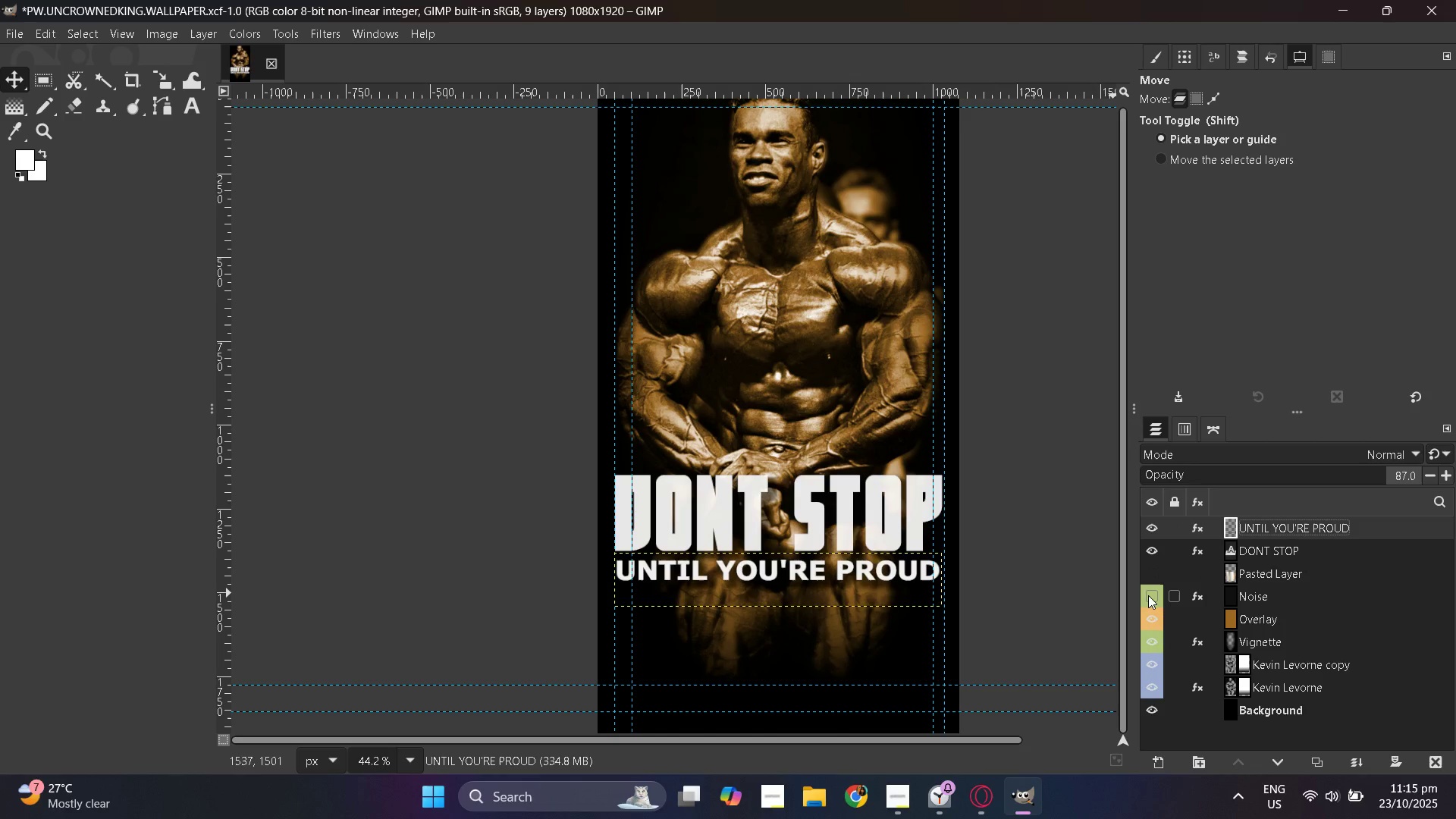 
left_click([1148, 595])
 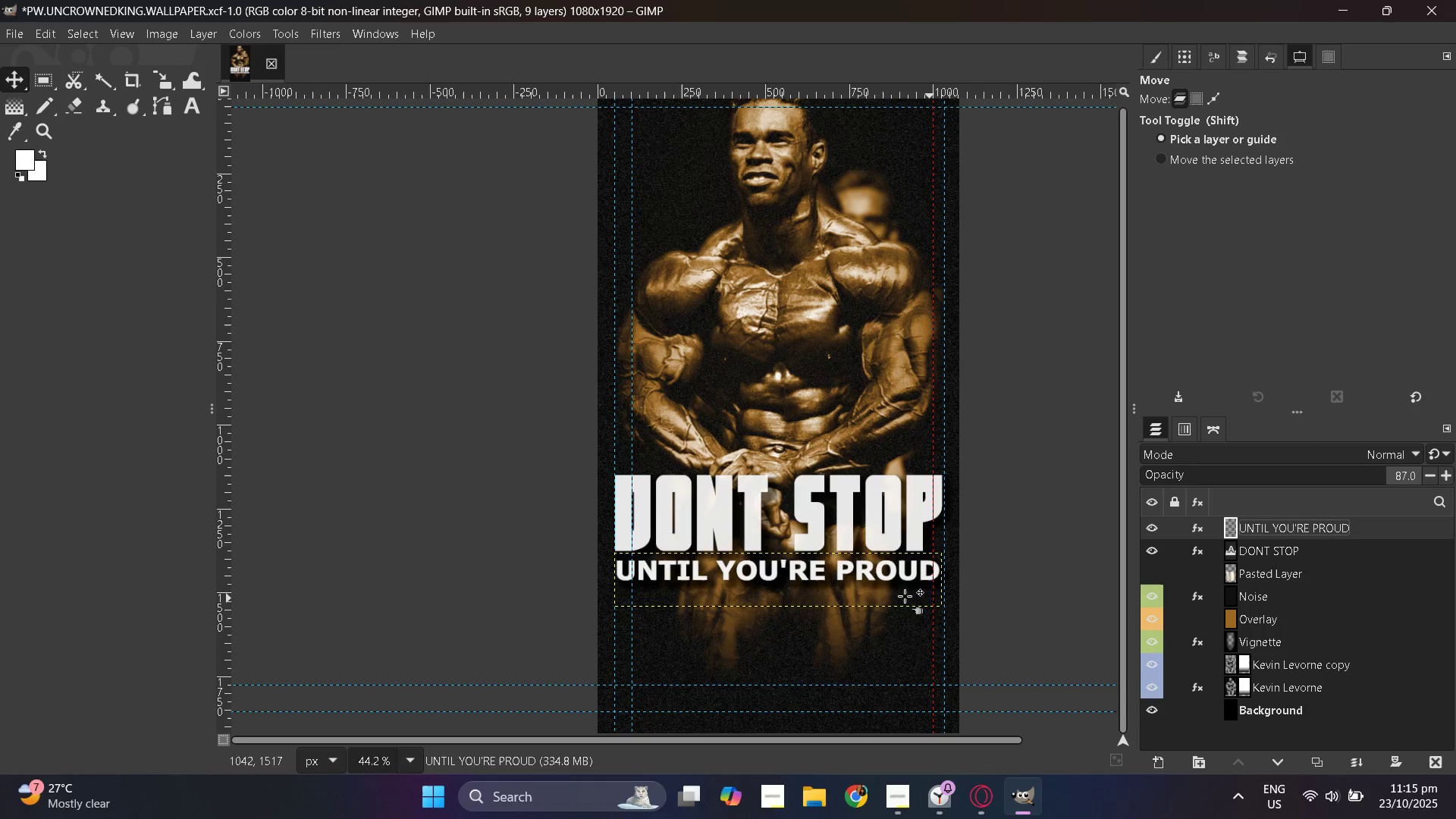 
hold_key(key=ControlLeft, duration=0.86)
scroll: coordinate [720, 570], scroll_direction: up, amount: 7.0
 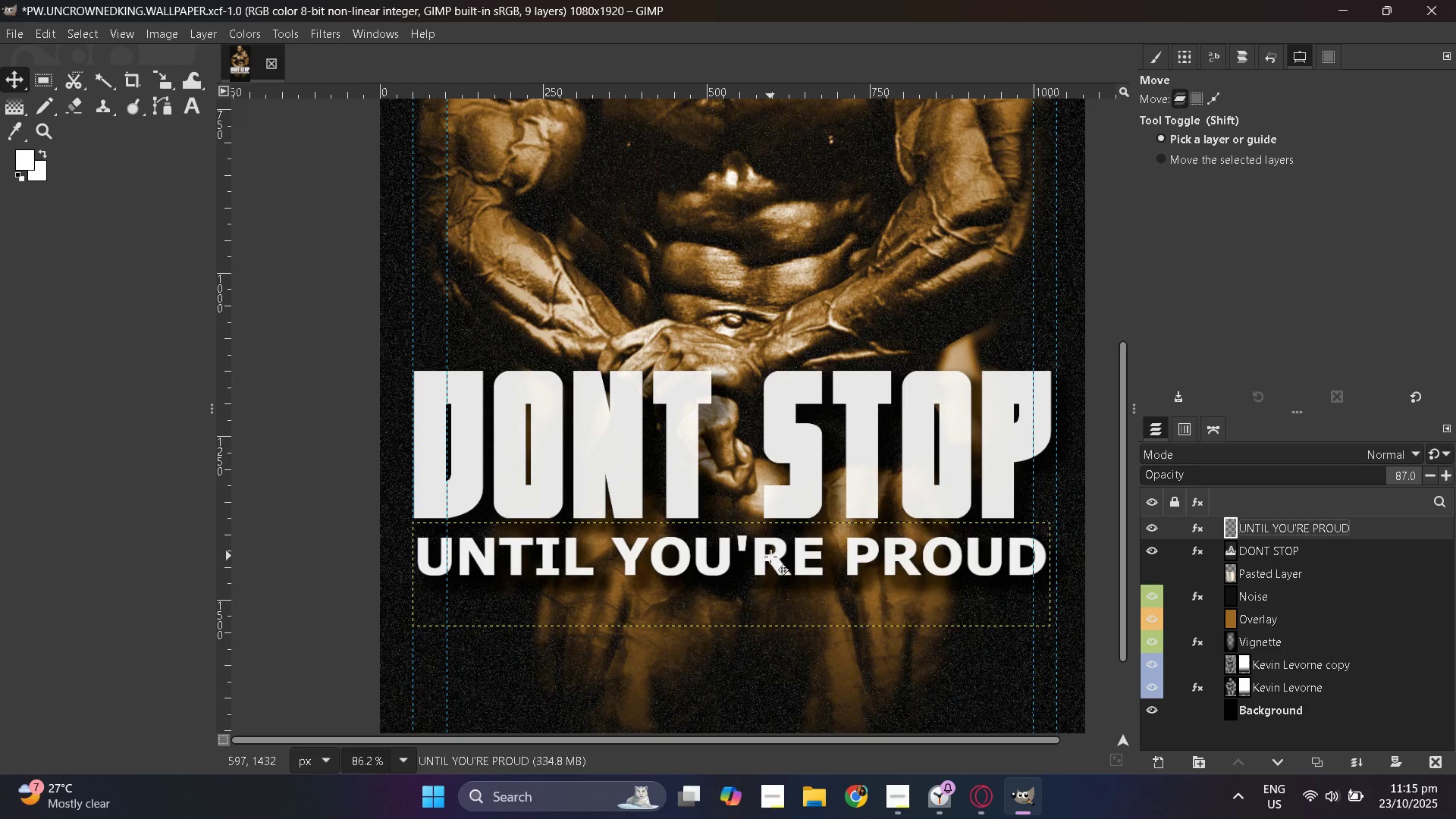 
left_click_drag(start_coordinate=[770, 561], to_coordinate=[770, 568])
 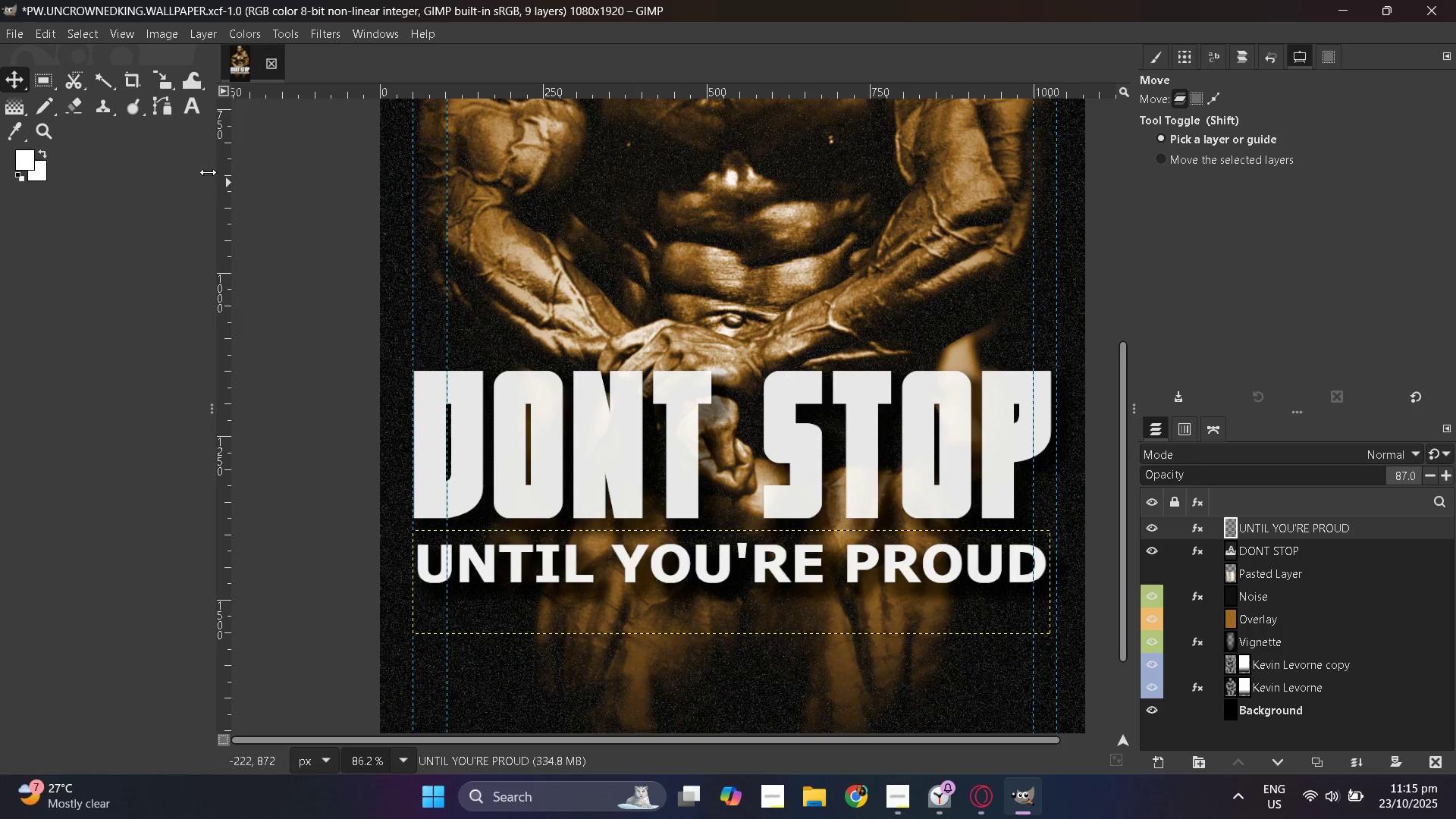 
left_click([187, 114])
 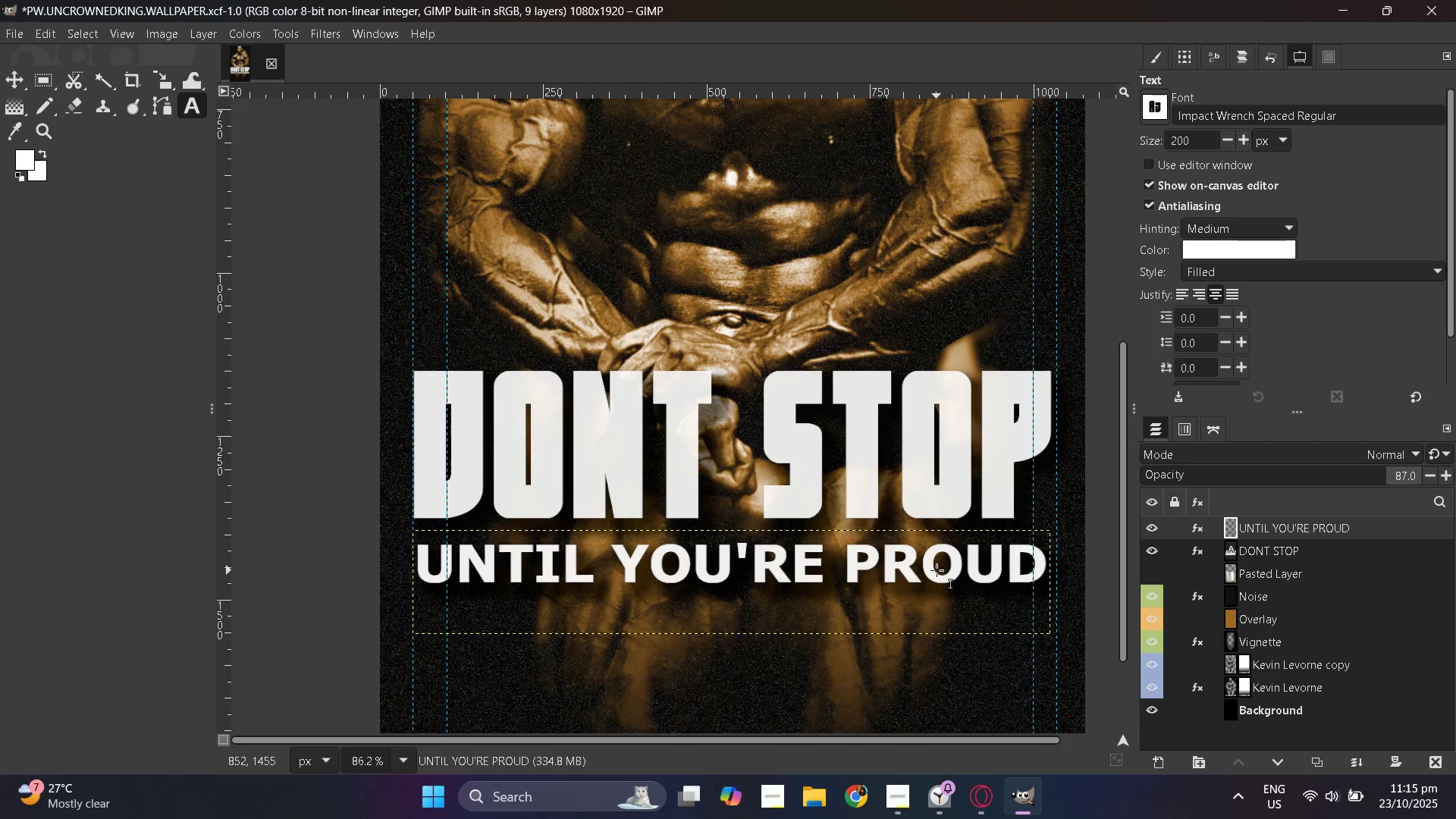 
double_click([937, 570])
 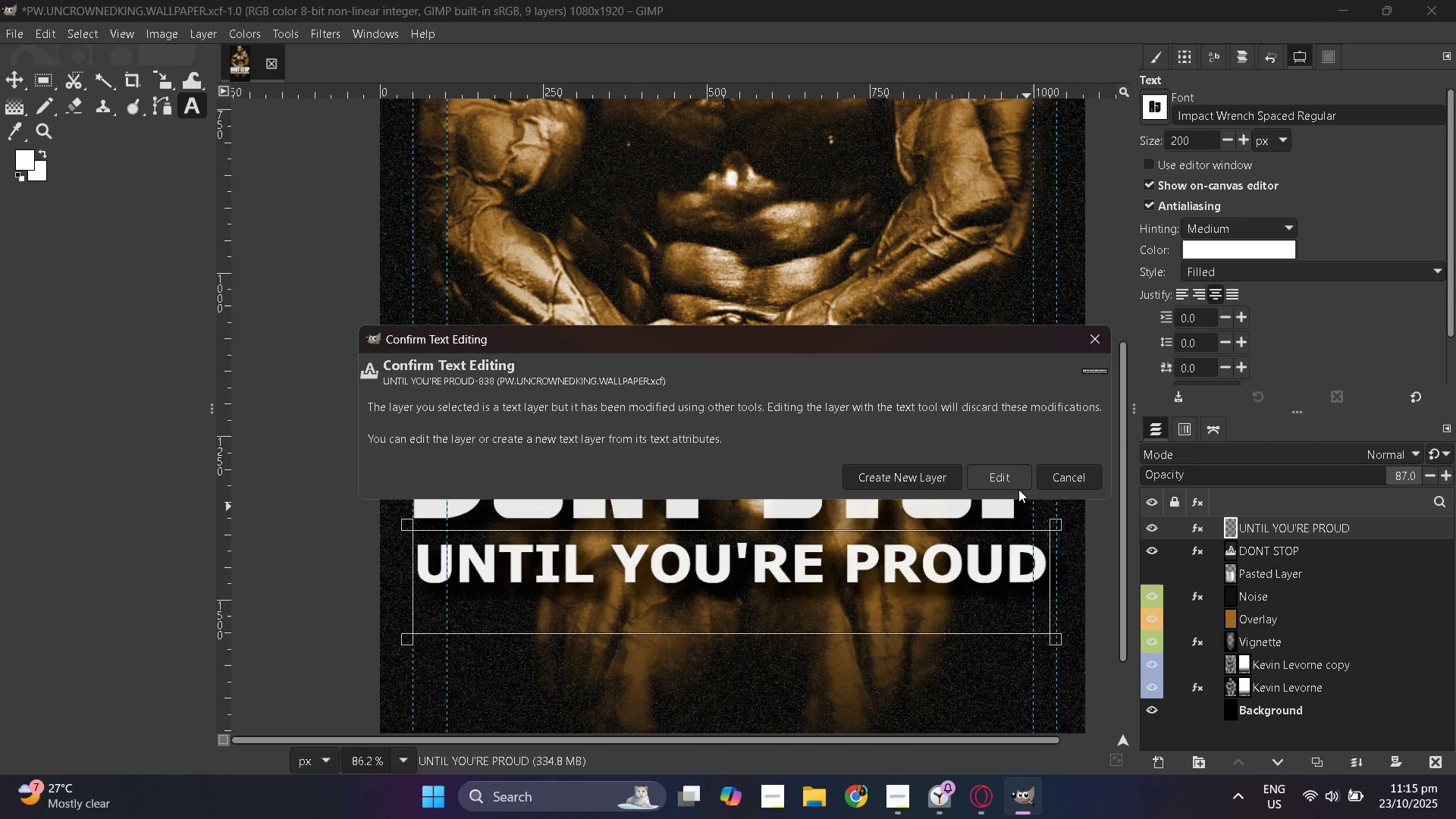 
left_click([1013, 484])
 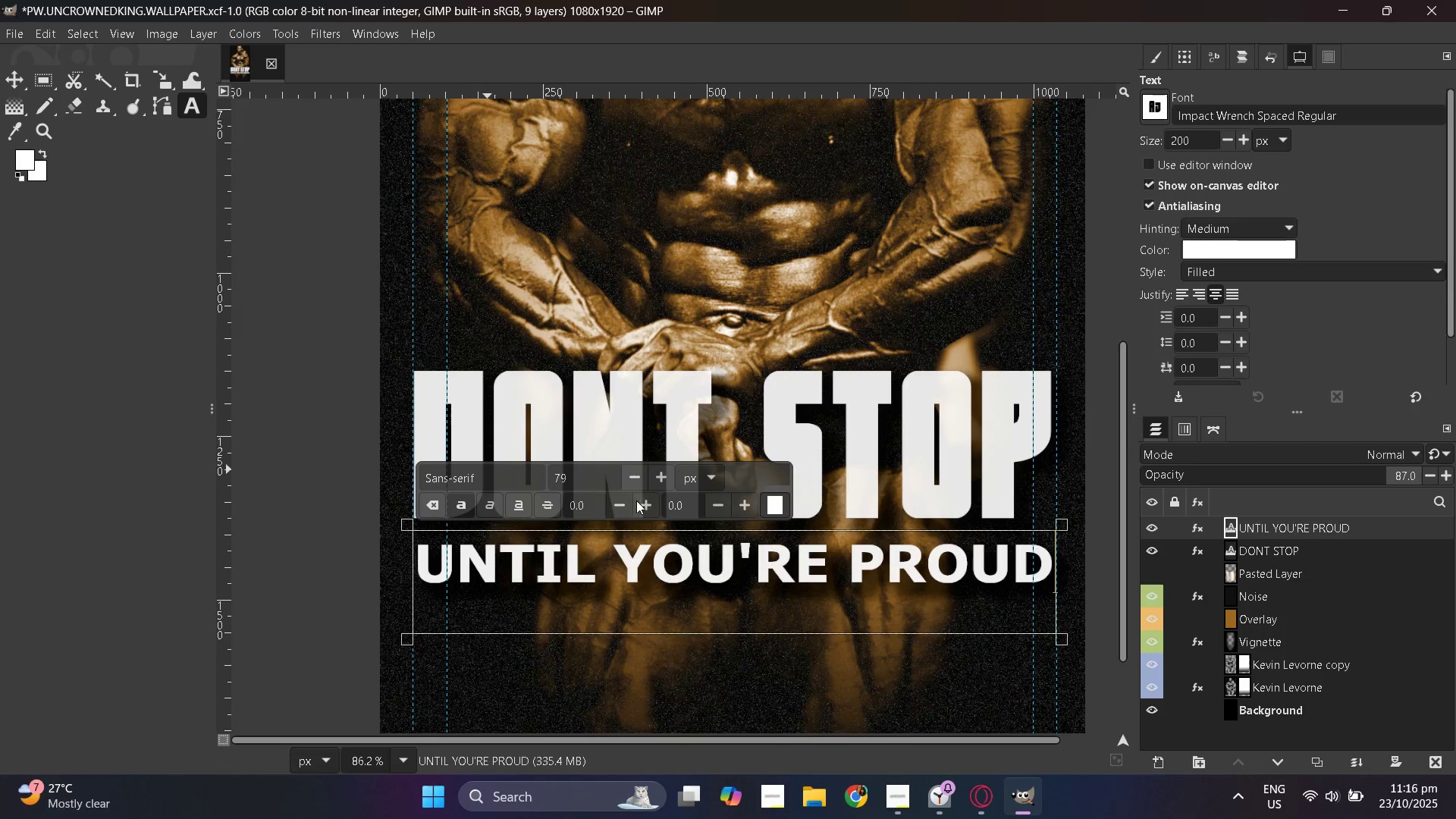 
double_click([659, 560])
 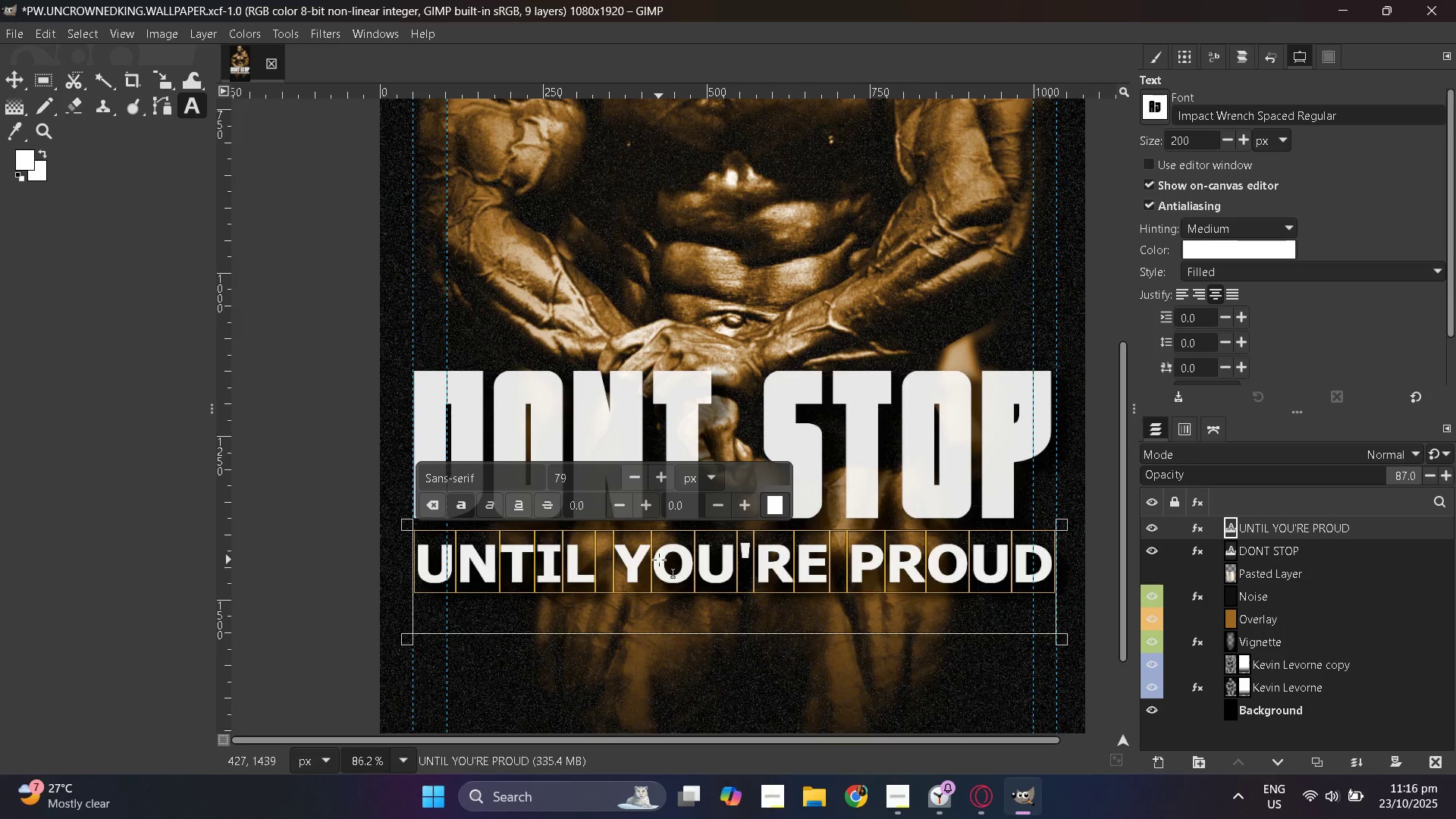 
triple_click([659, 560])
 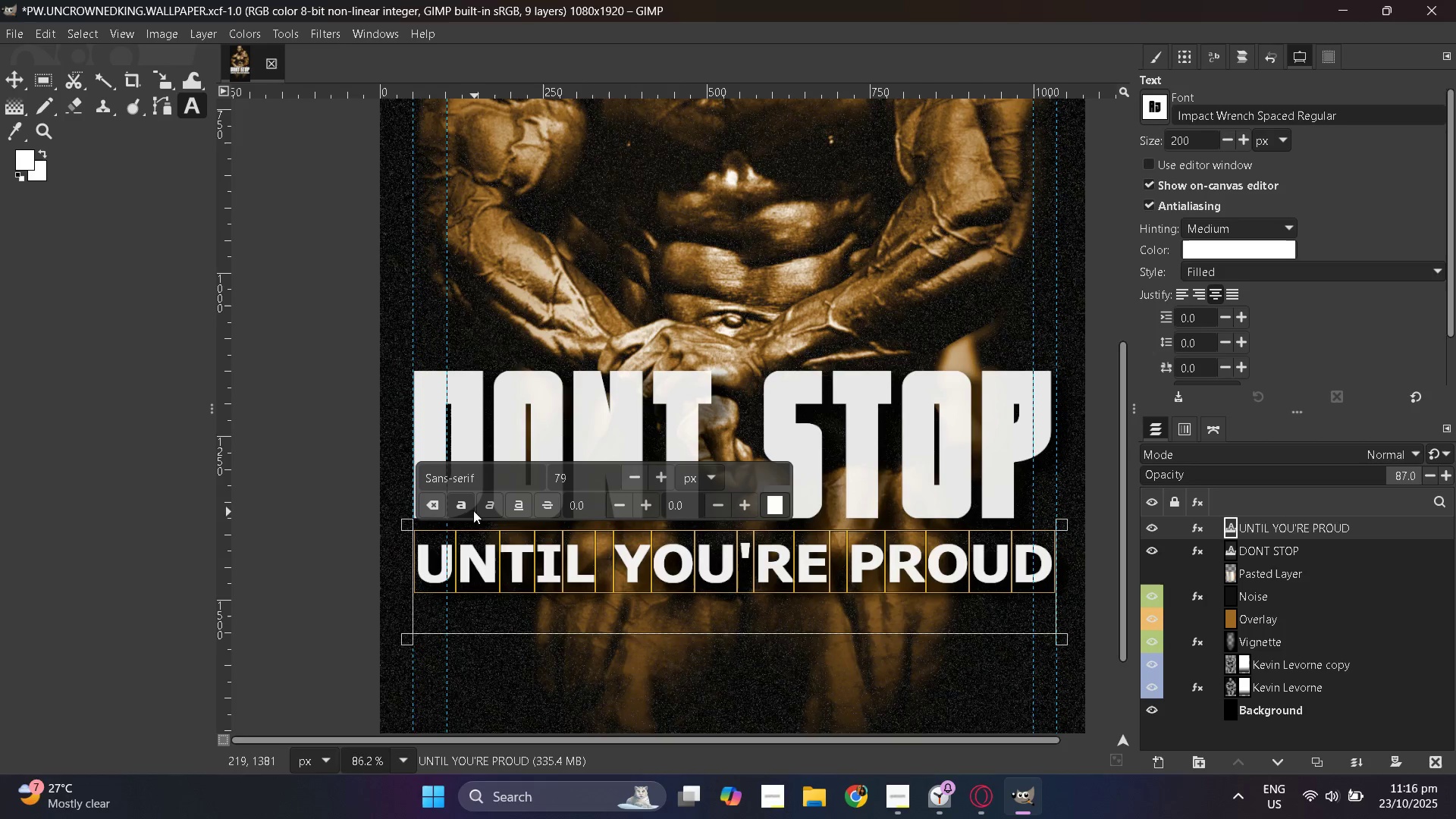 
left_click([462, 506])
 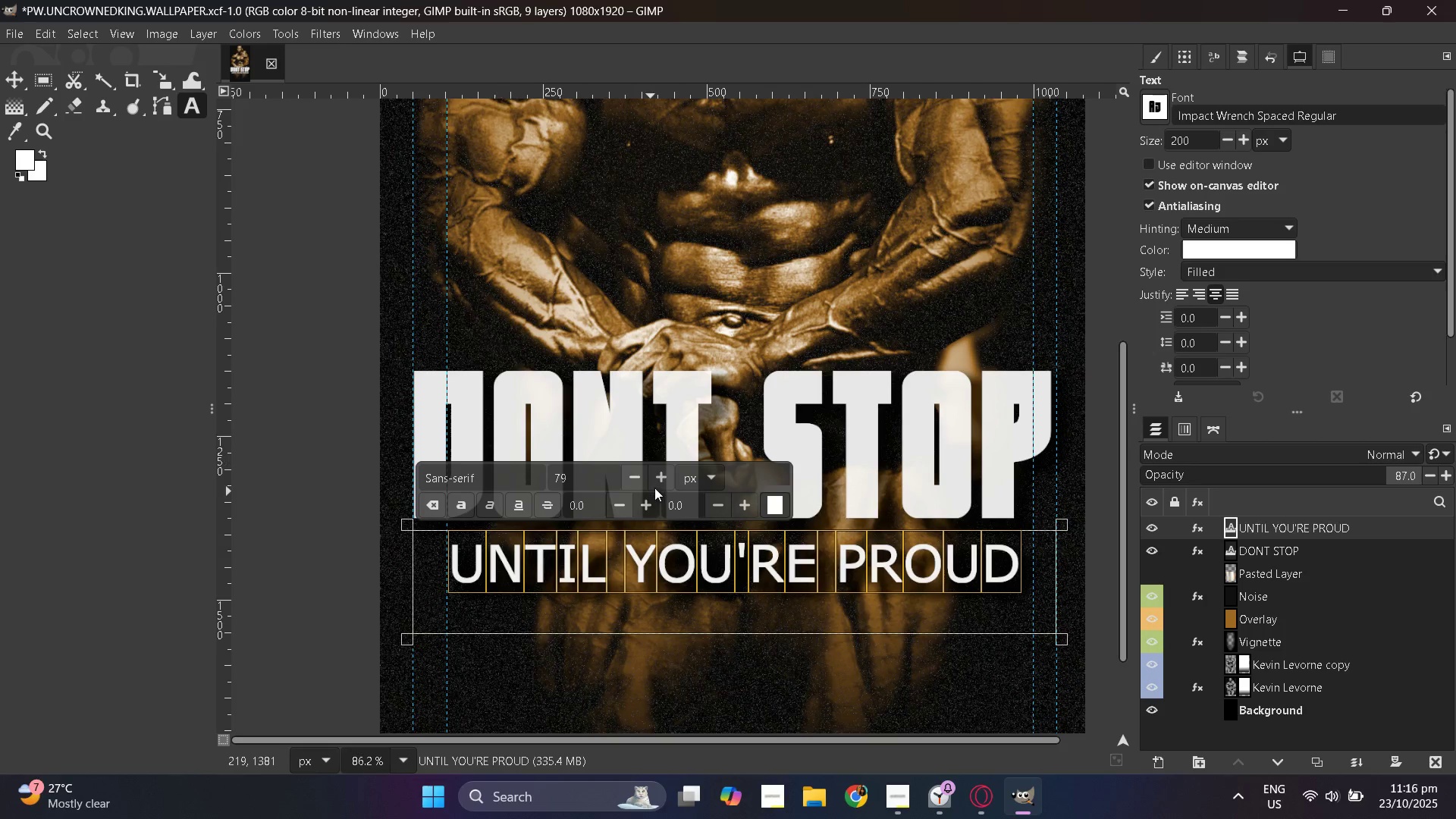 
wait(5.65)
 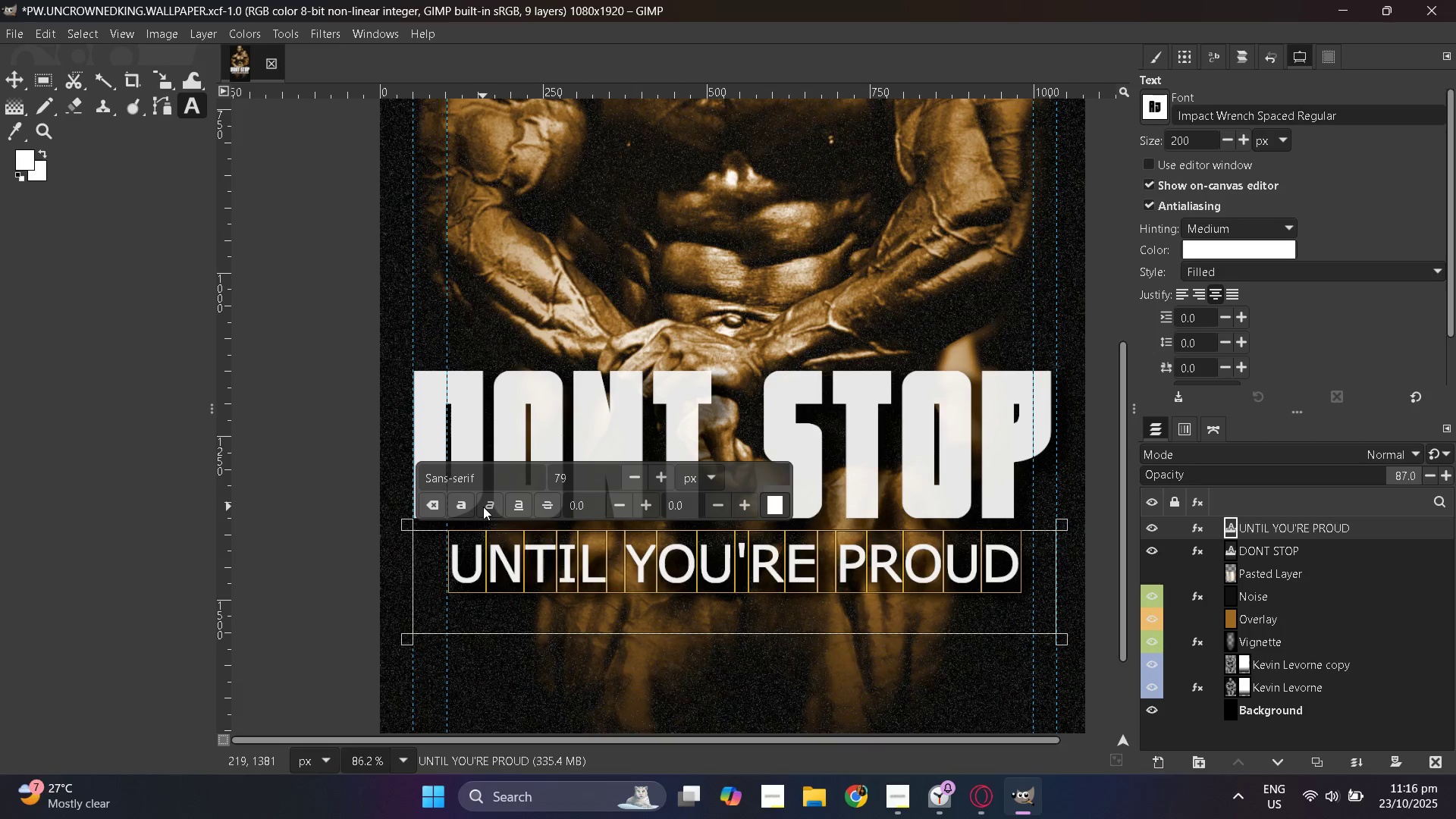 
double_click([662, 480])
 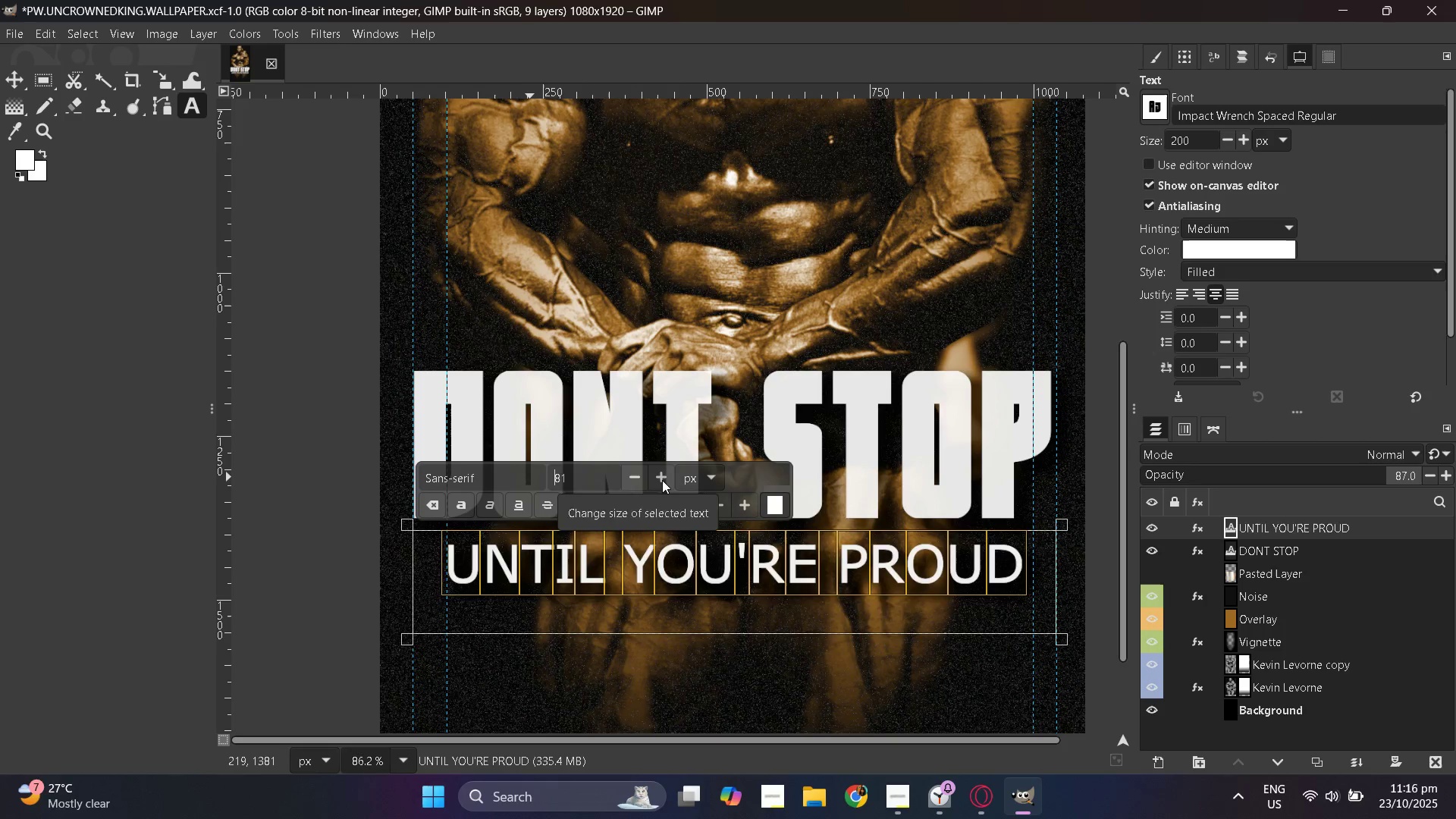 
triple_click([662, 480])
 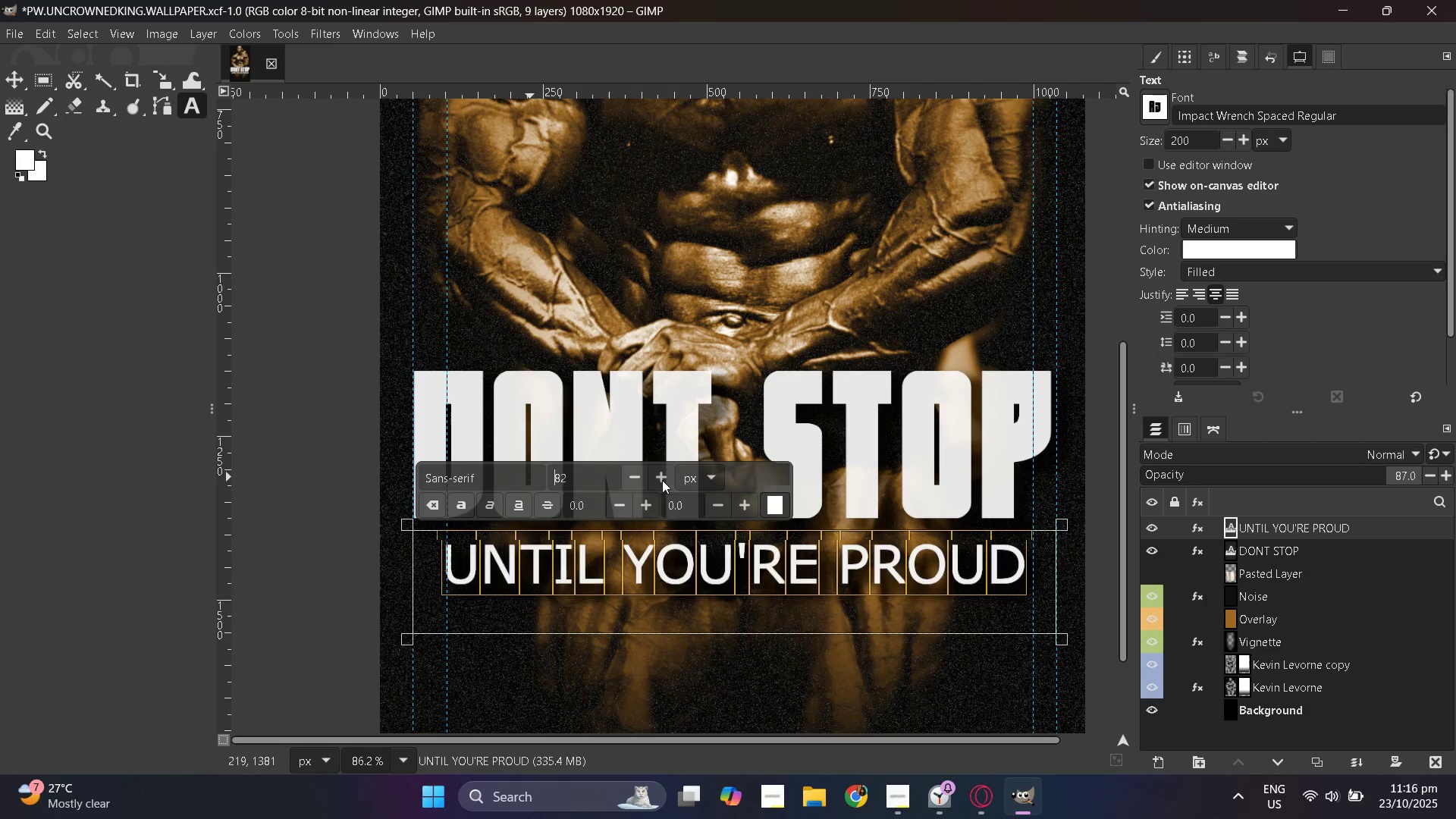 
triple_click([662, 480])
 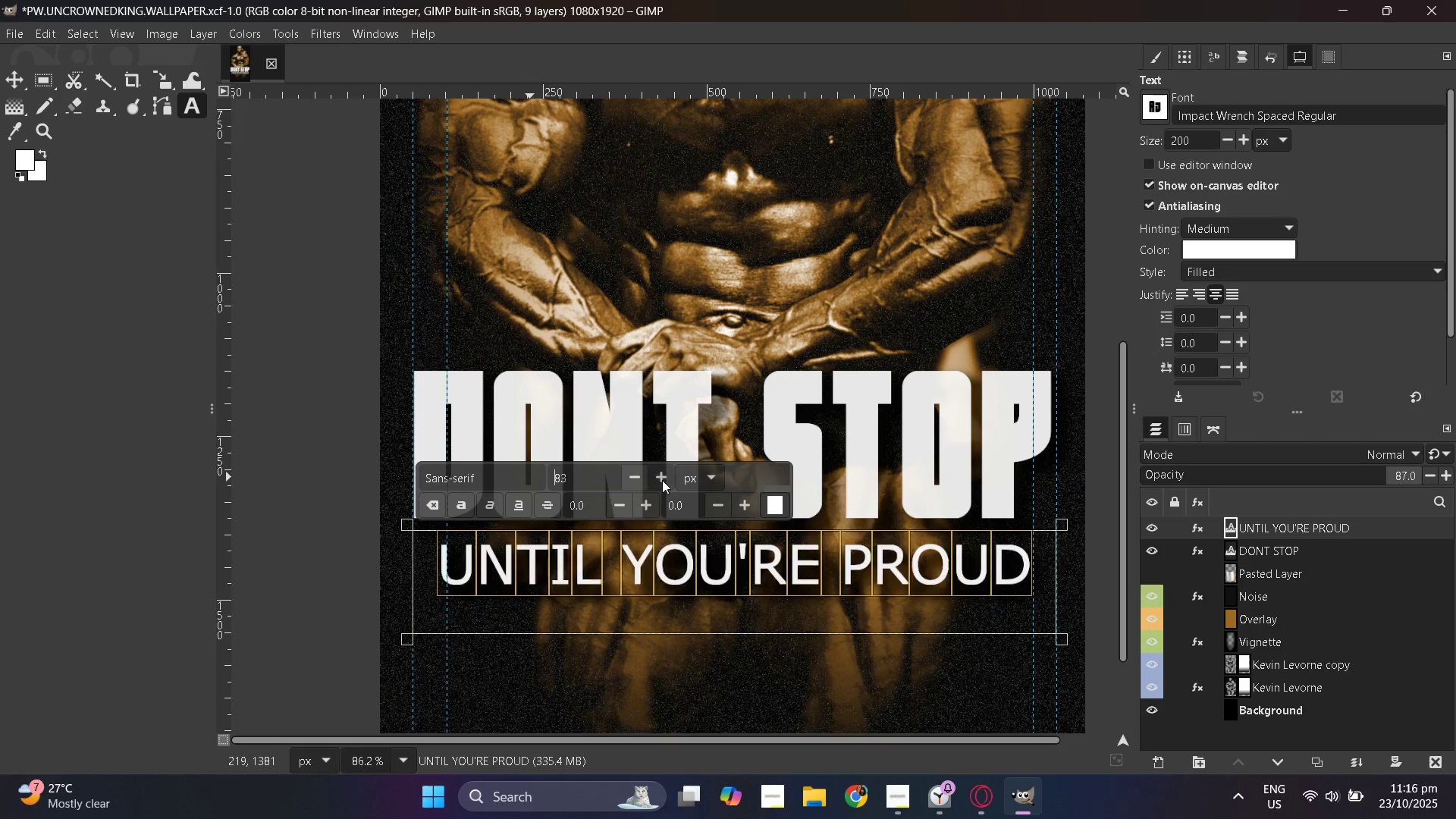 
triple_click([662, 480])
 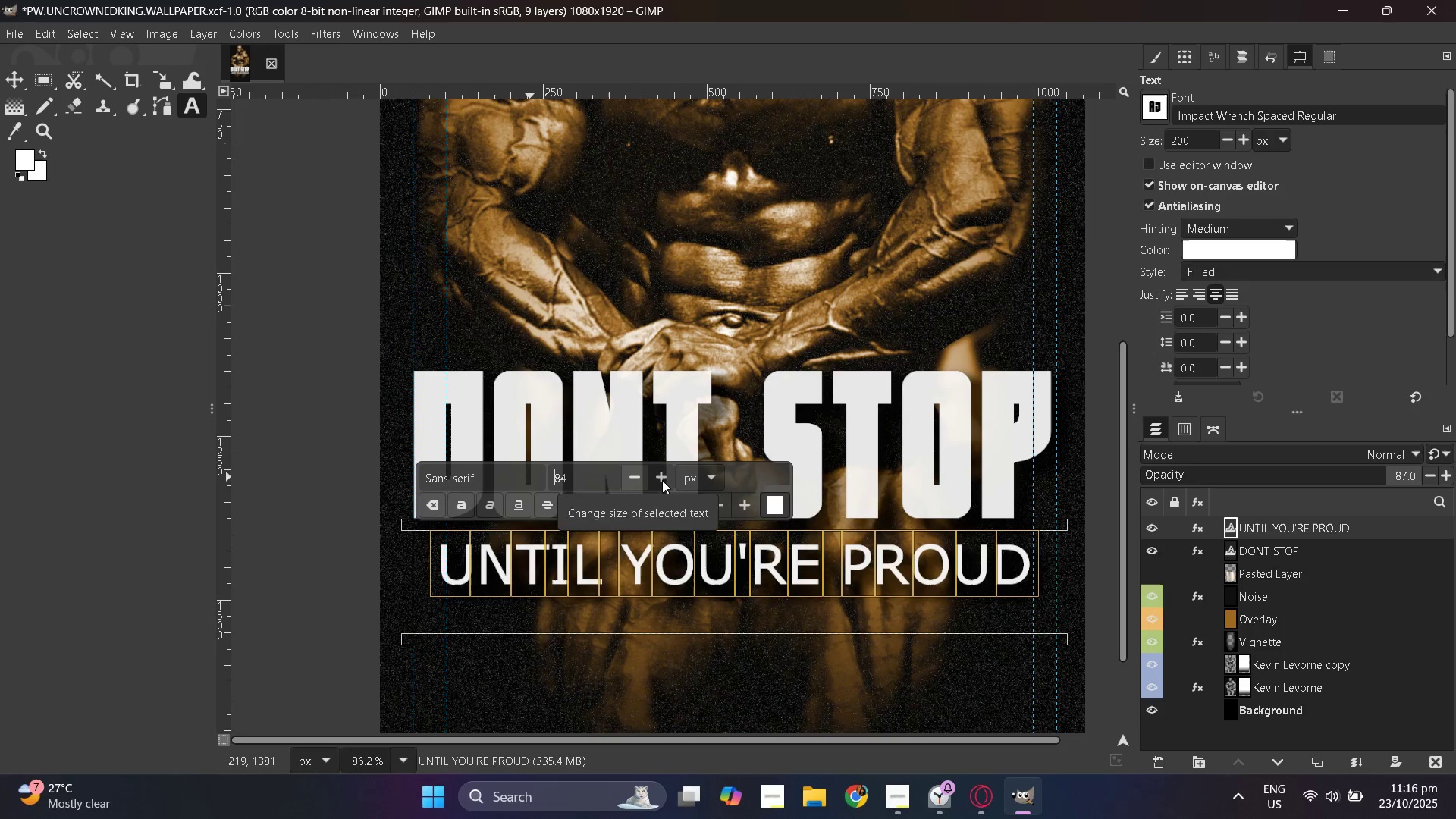 
triple_click([662, 480])
 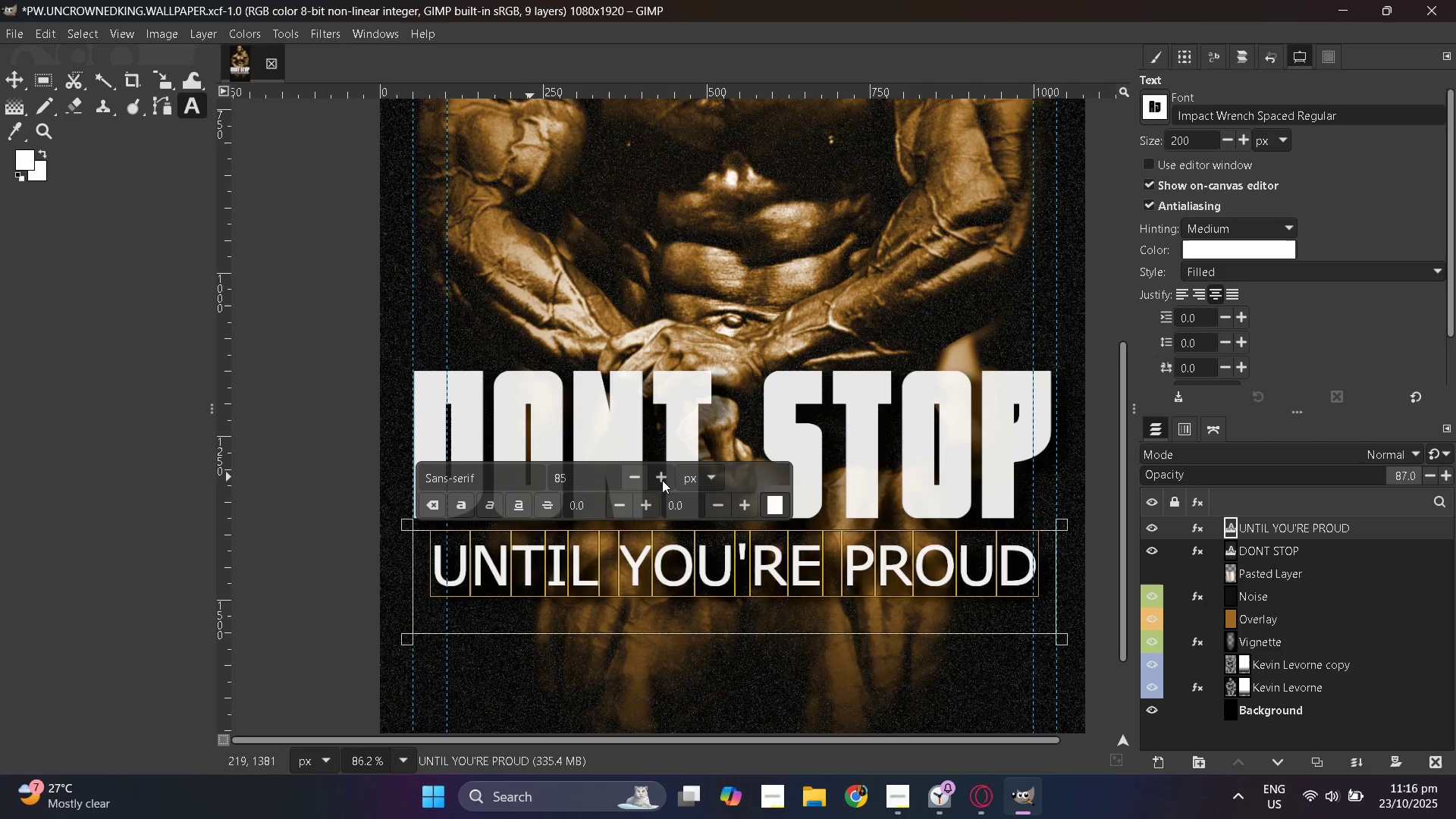 
triple_click([662, 480])
 